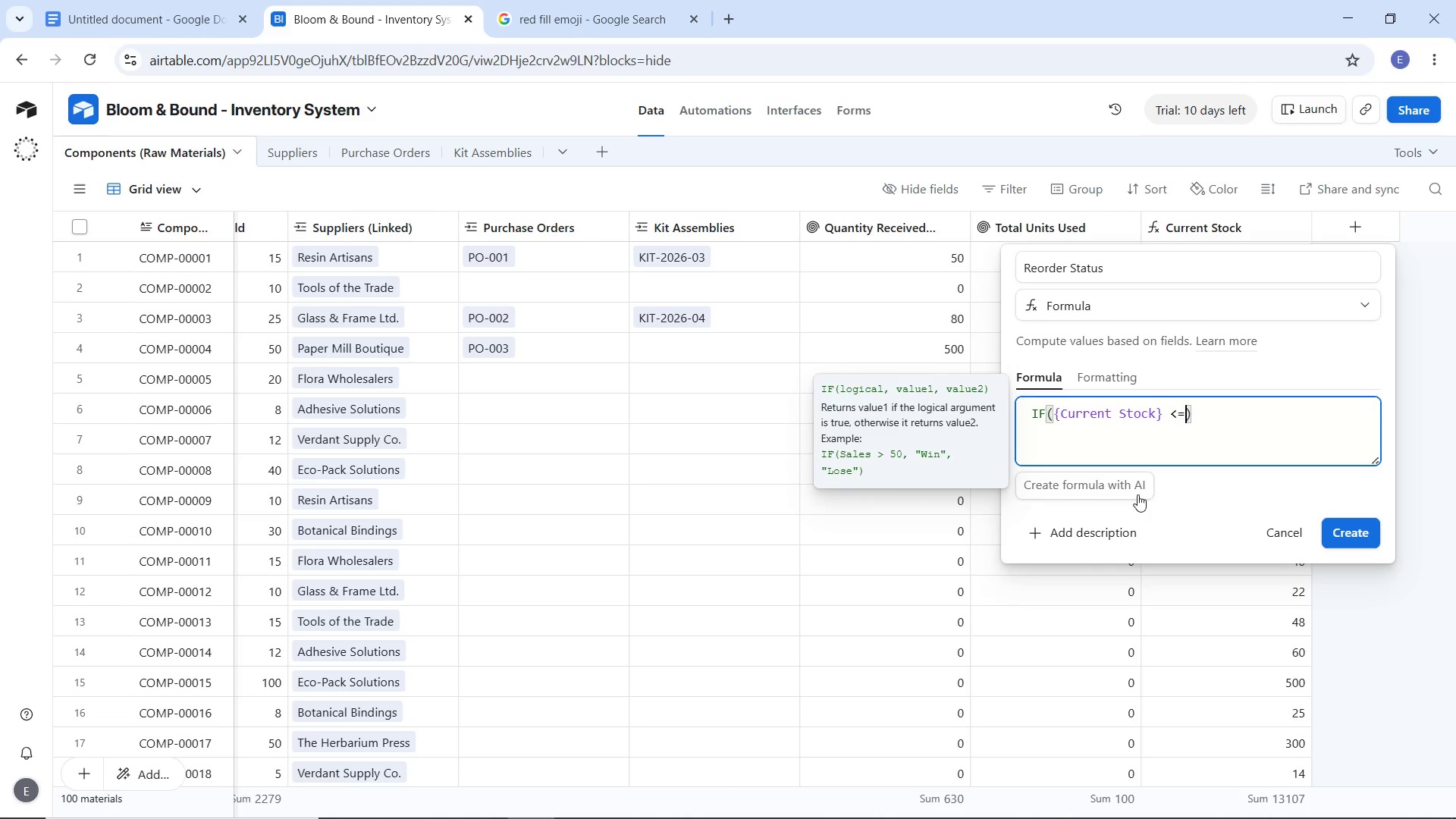 
key(Equal)
 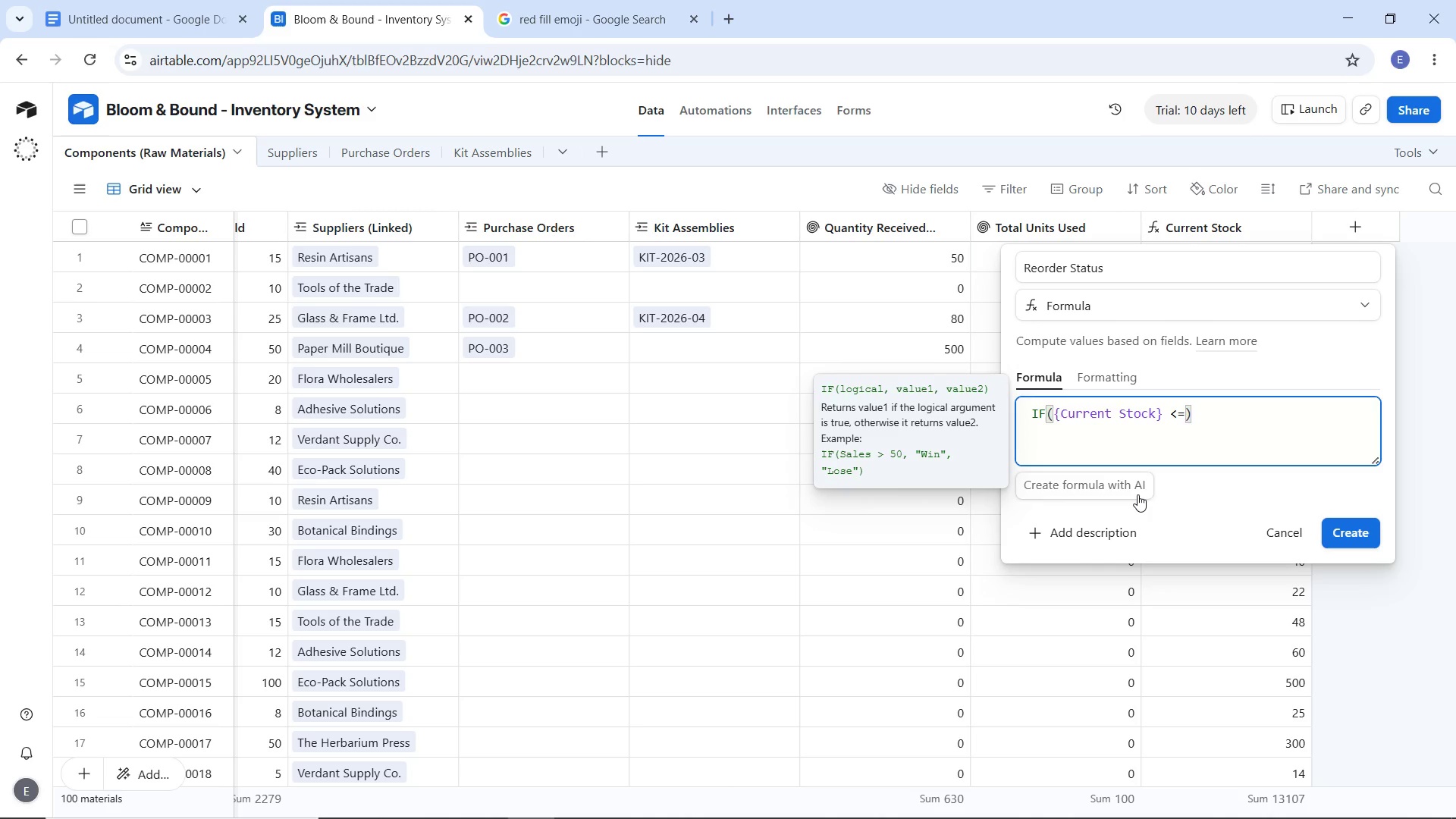 
key(Space)
 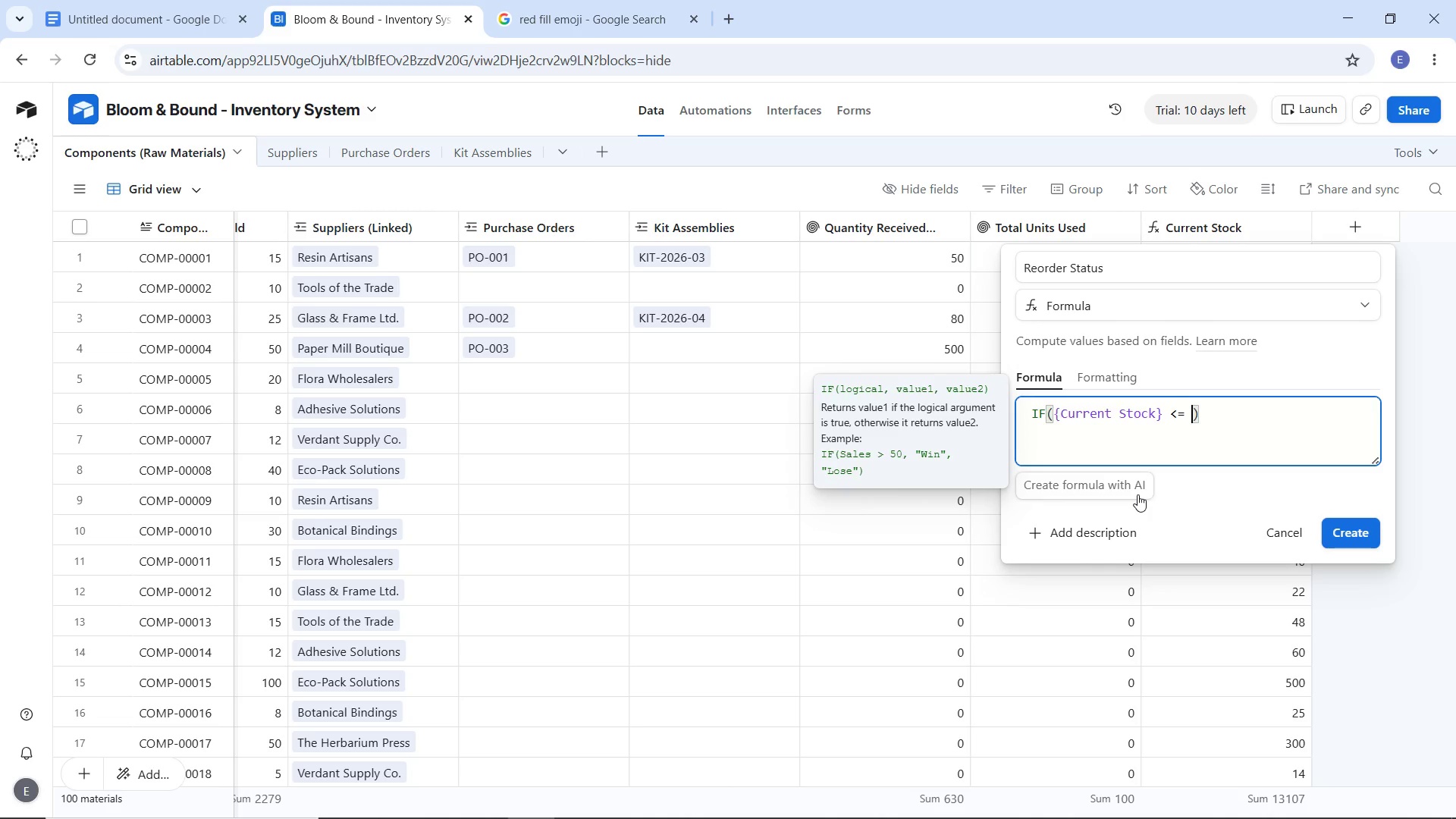 
key(0)
 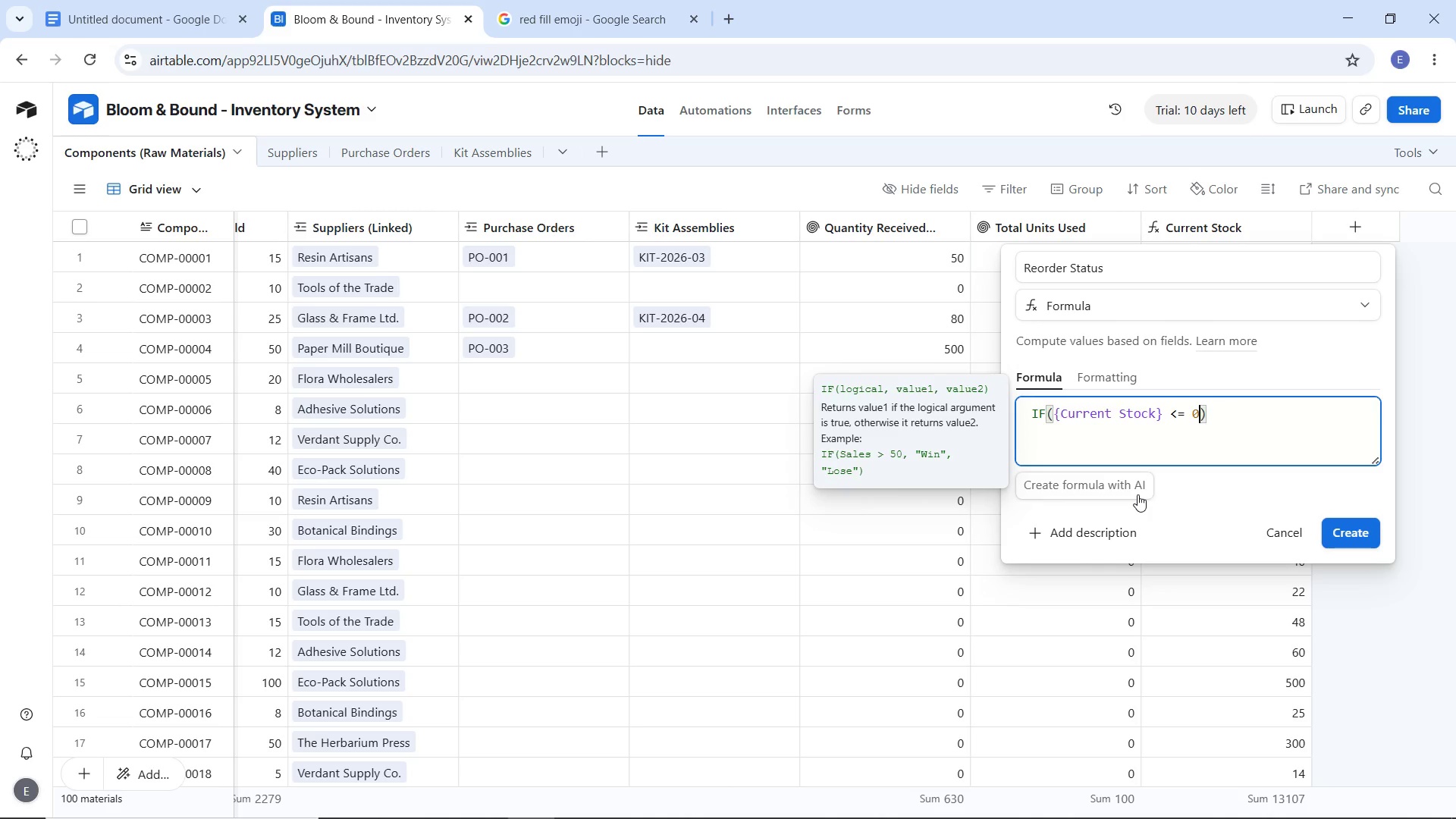 
key(Comma)
 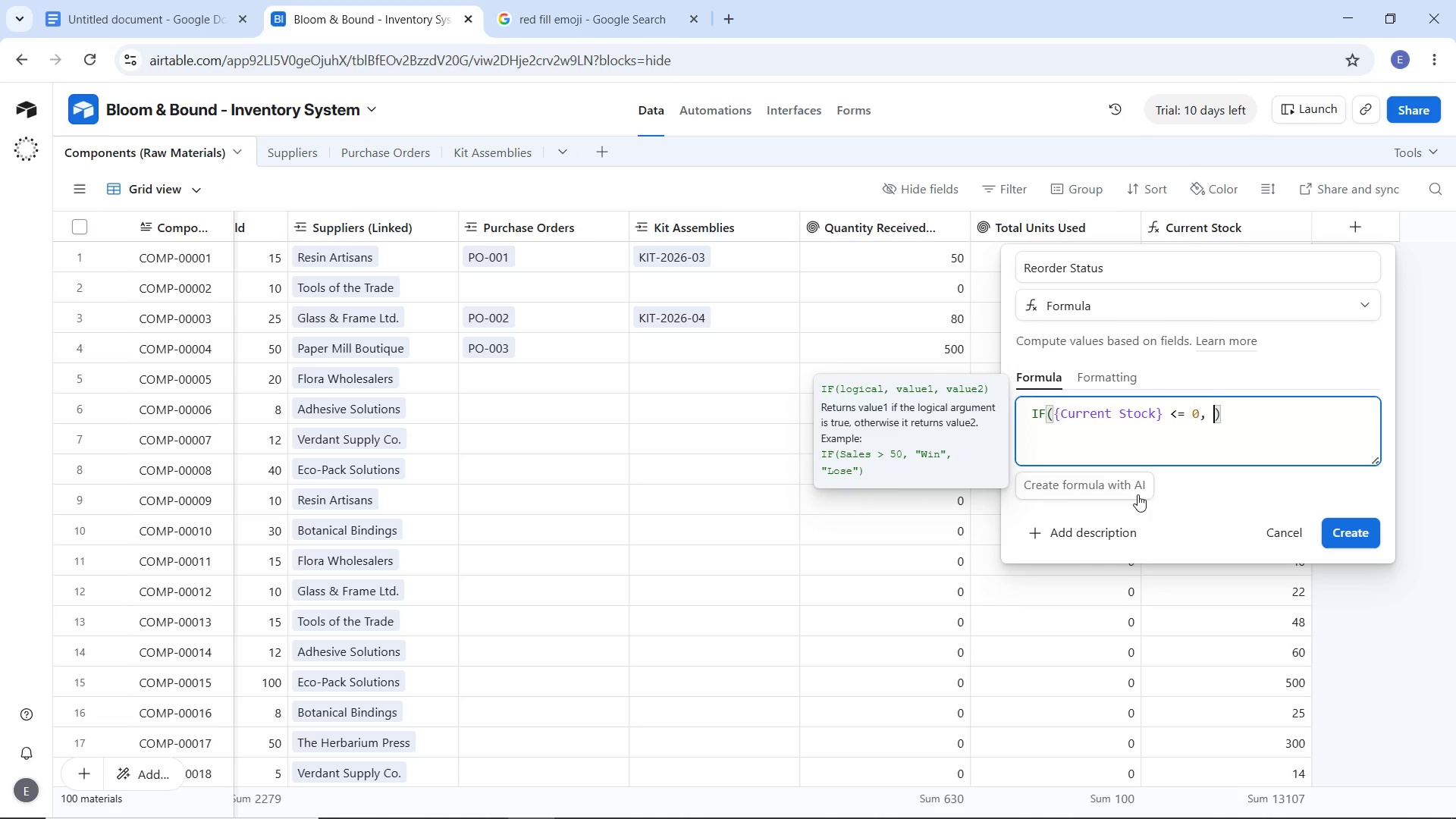 
key(Space)
 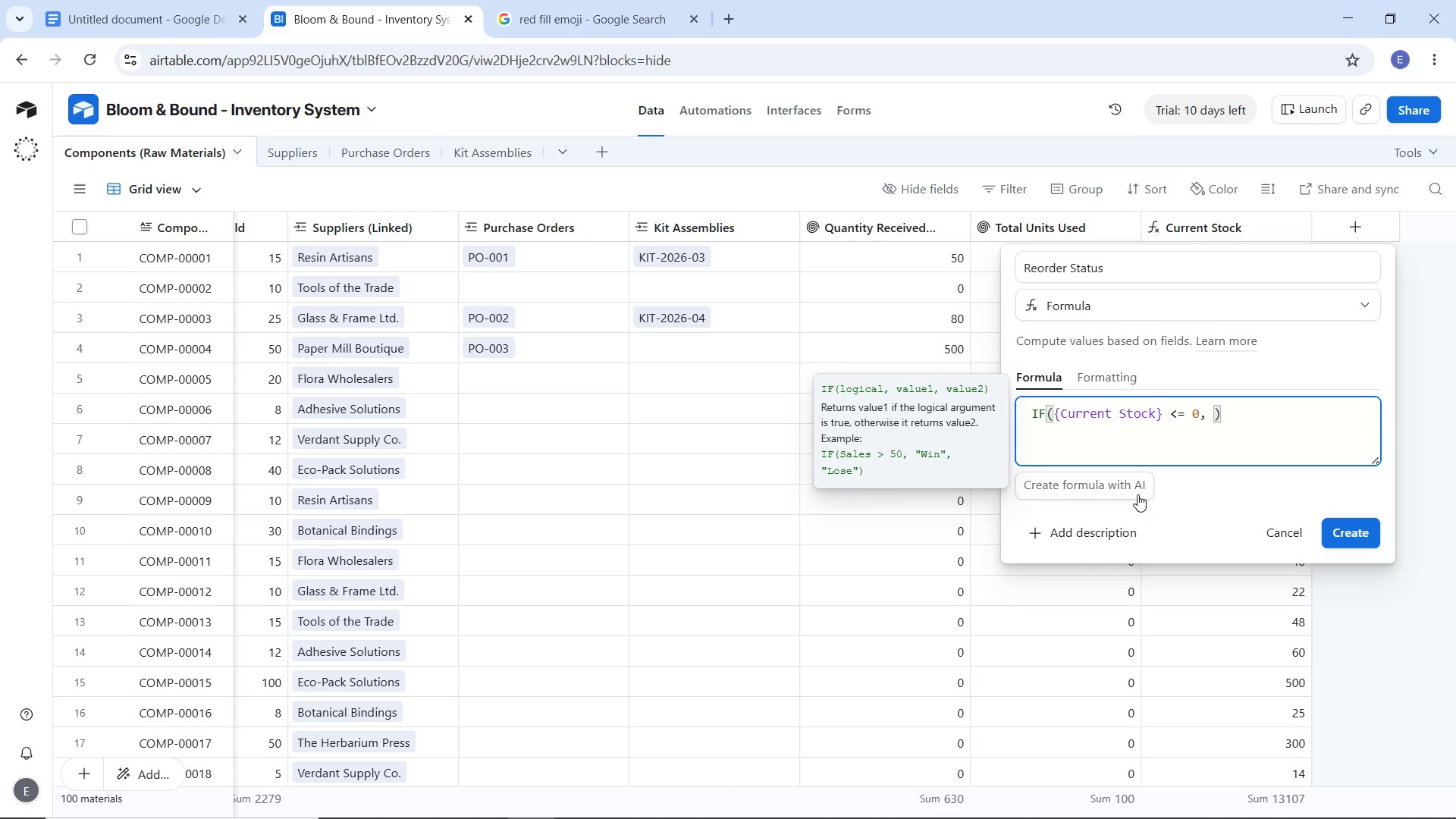 
key(Shift+Quote)
 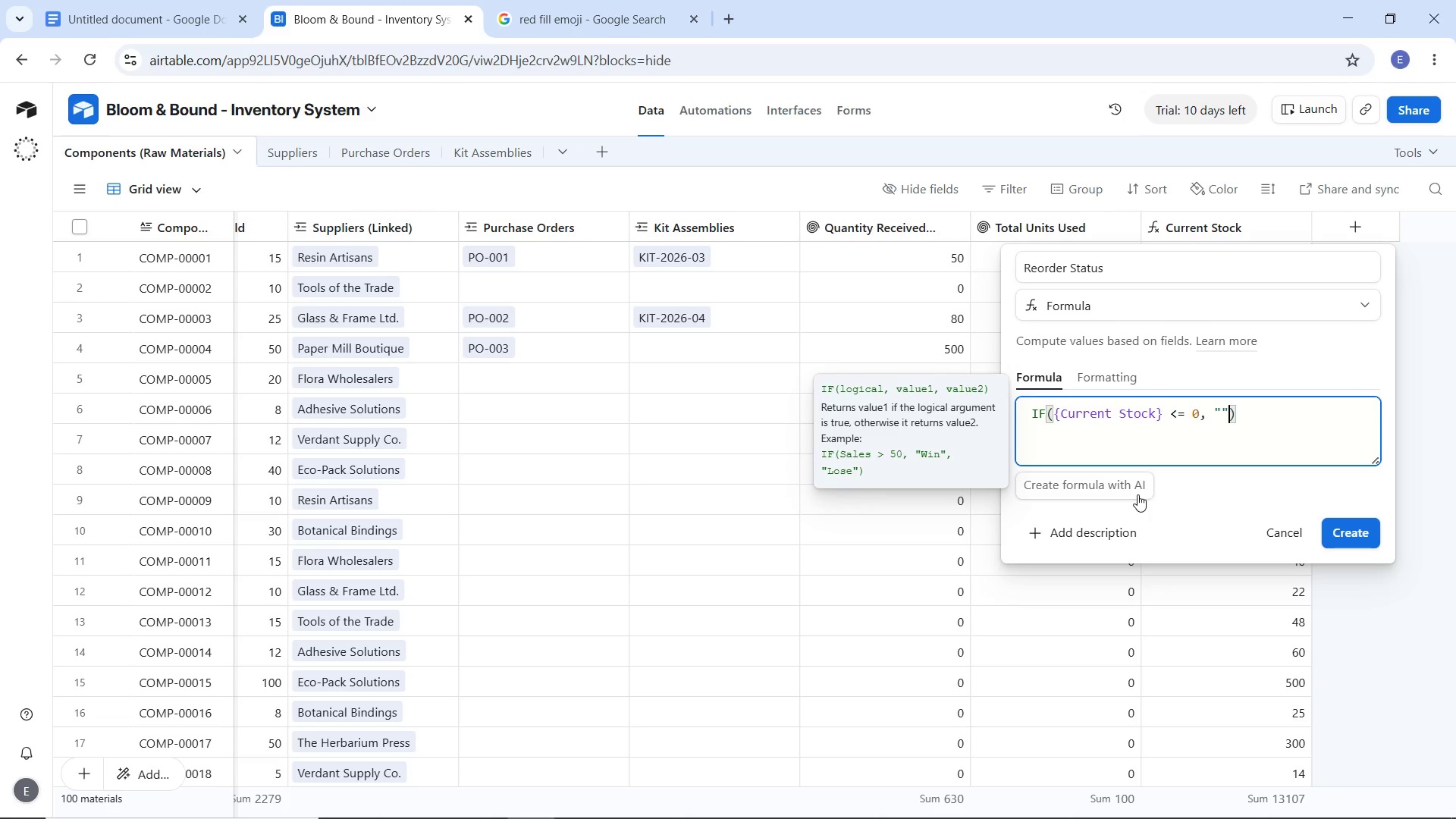 
key(Shift+Quote)
 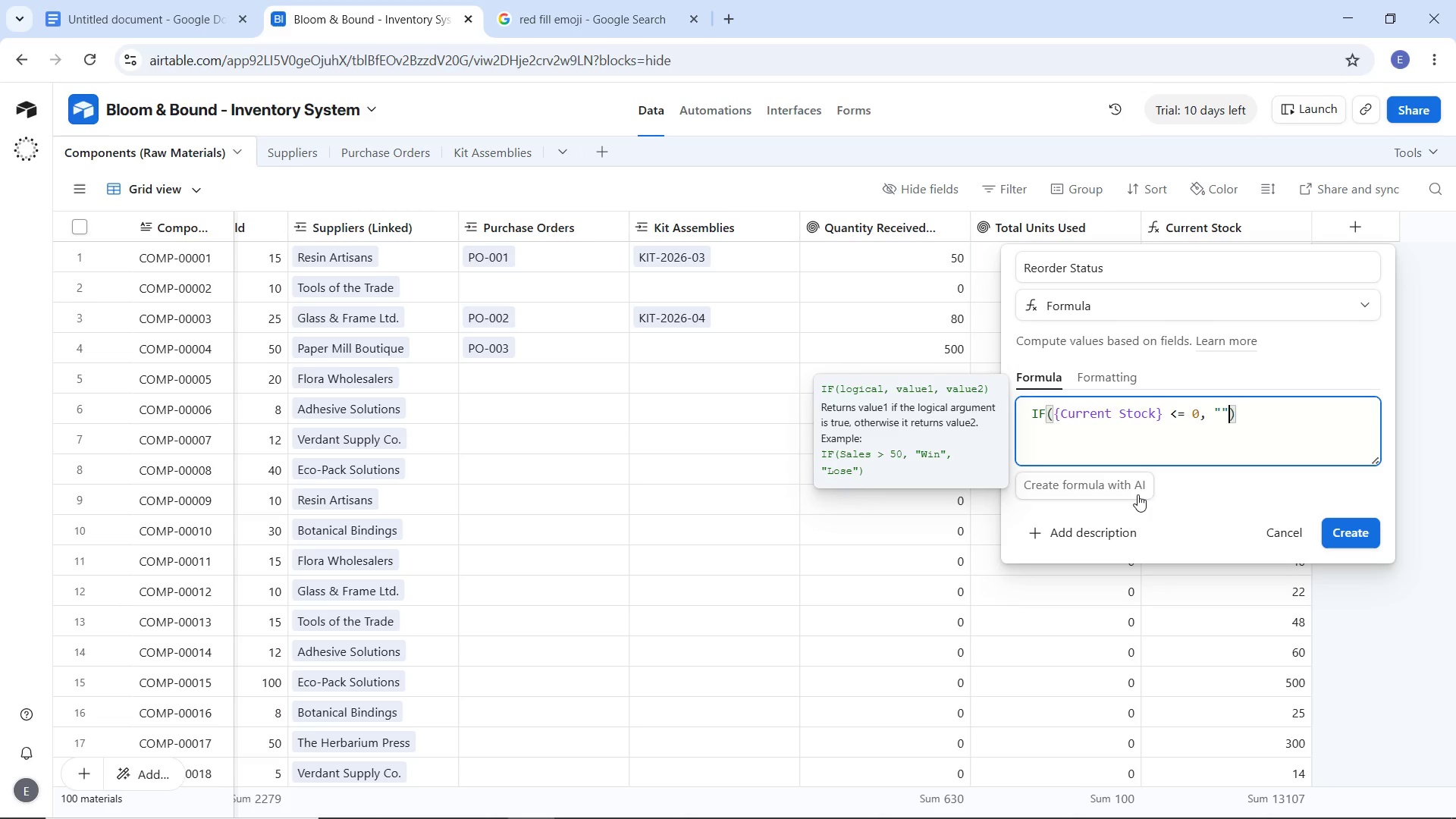 
key(ArrowLeft)
 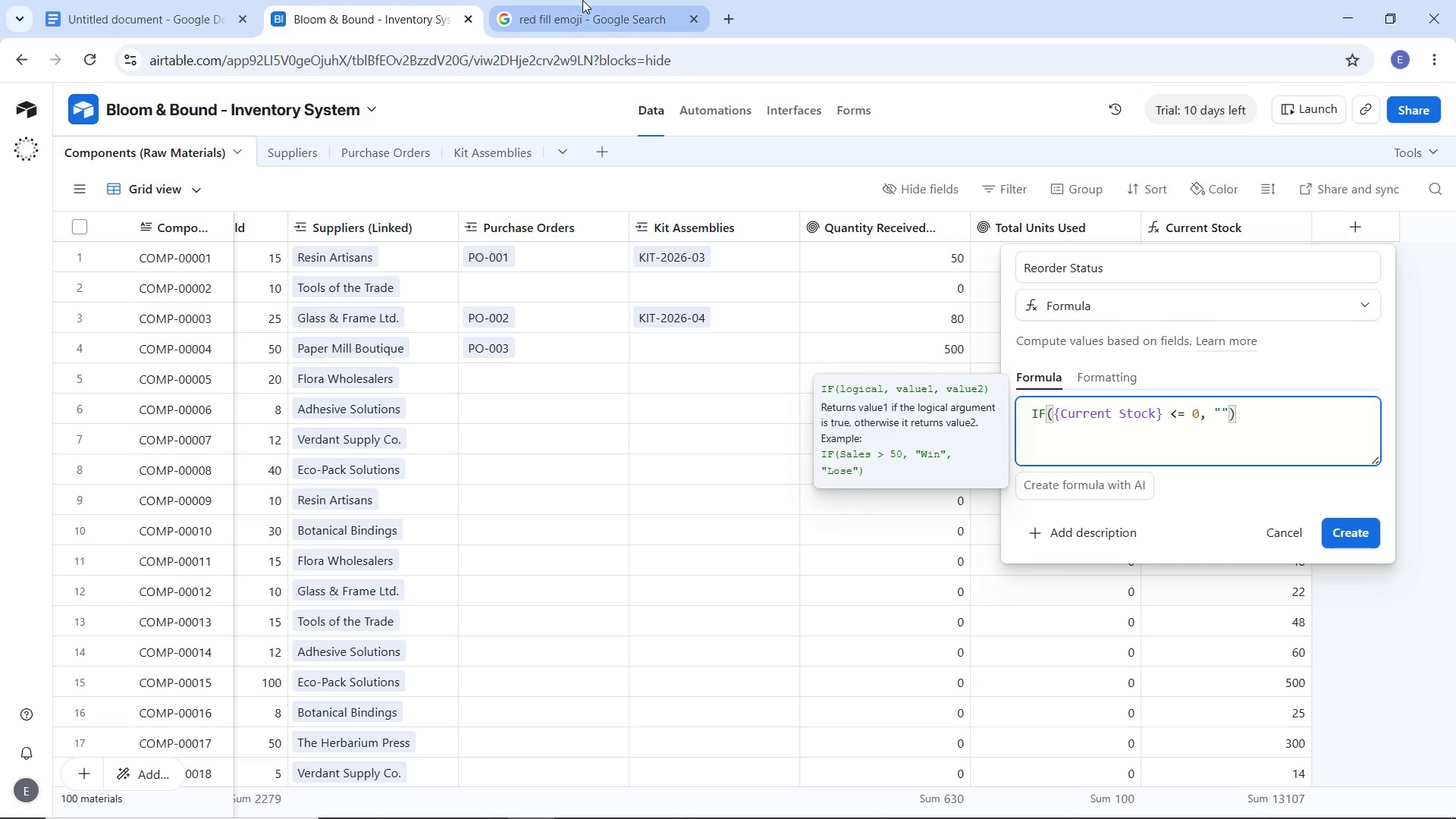 
left_click([582, 0])
 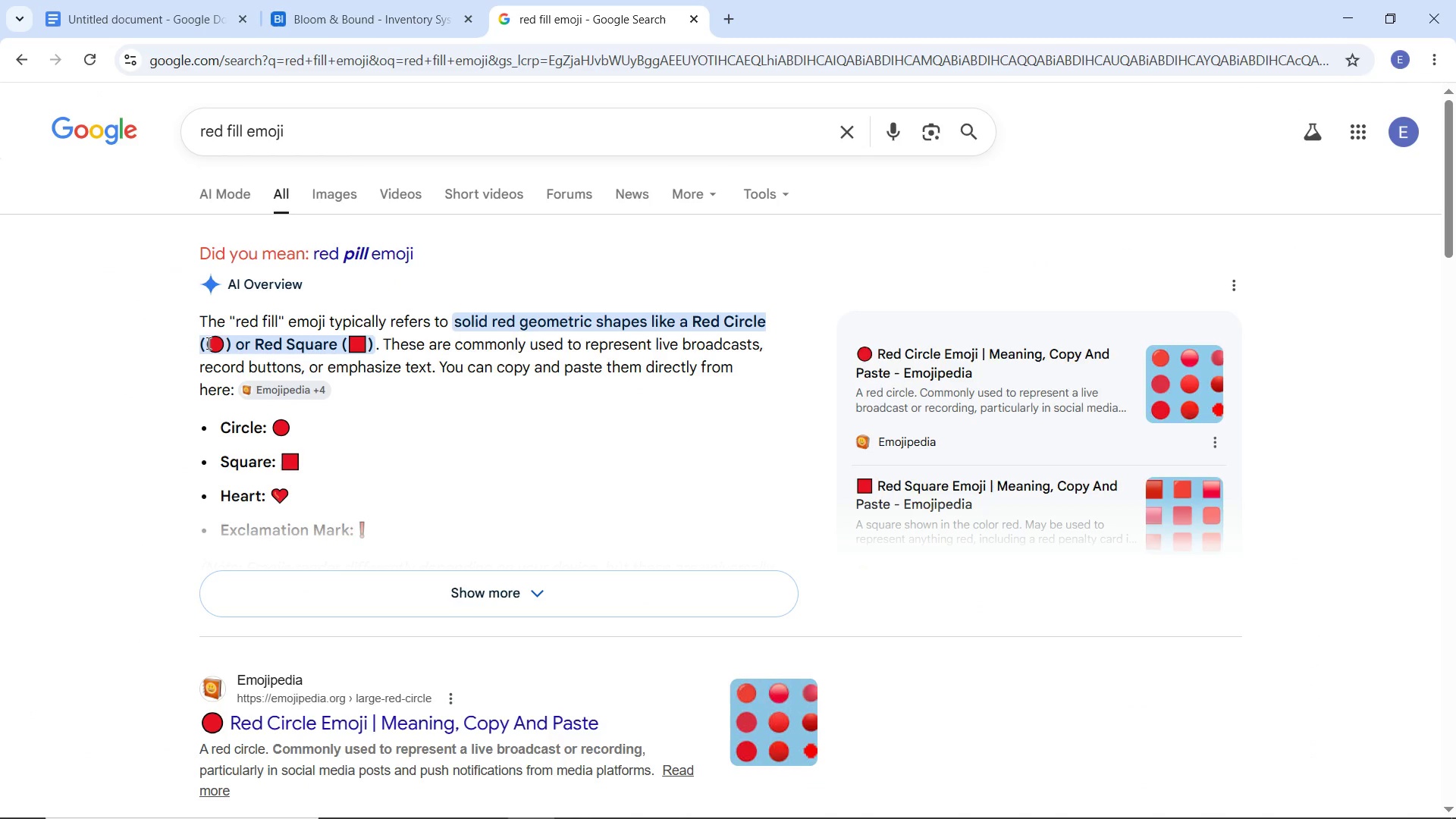 
left_click_drag(start_coordinate=[207, 343], to_coordinate=[226, 344])
 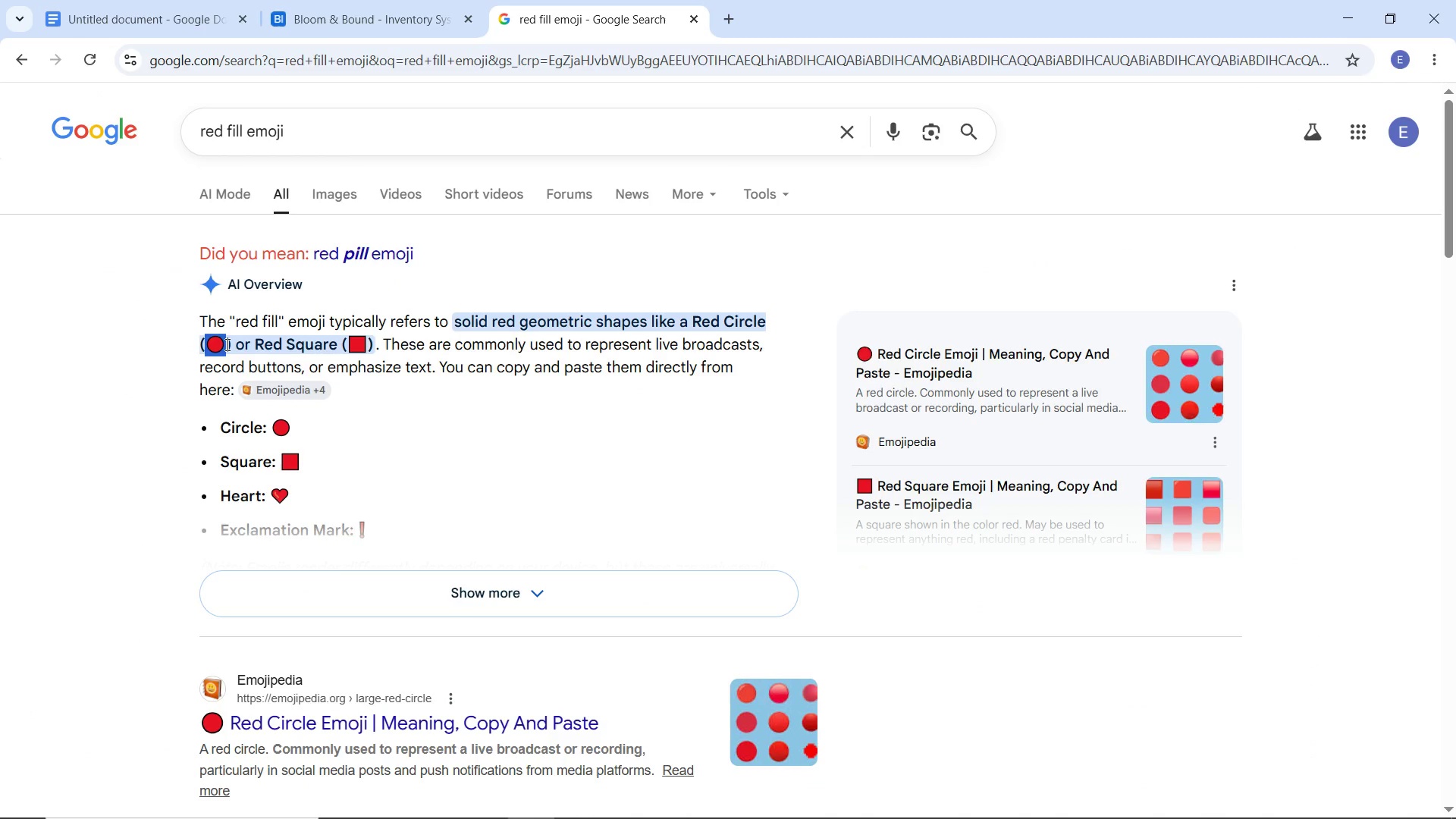 
key(Control+C)
 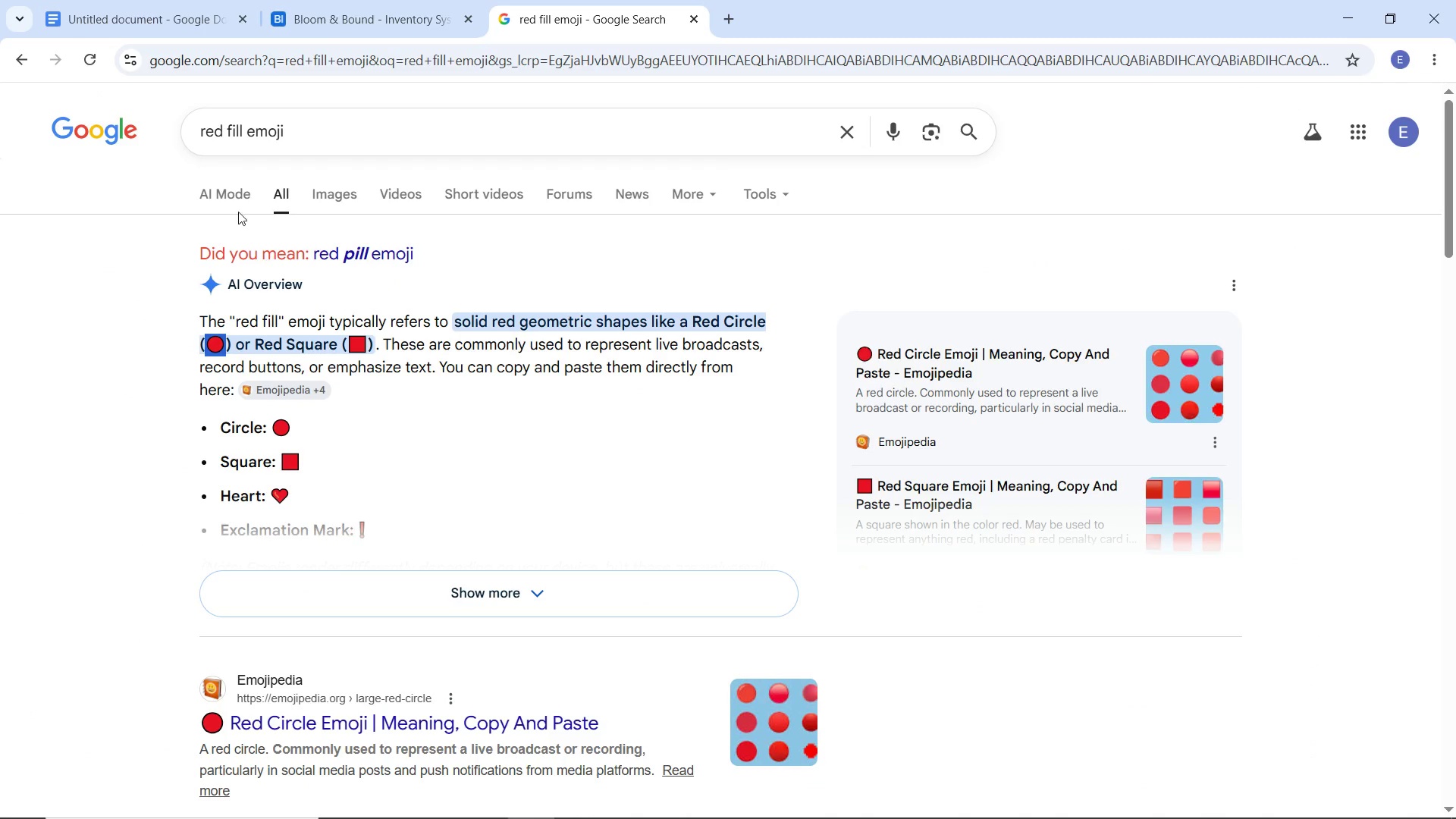 
key(Control+C)
 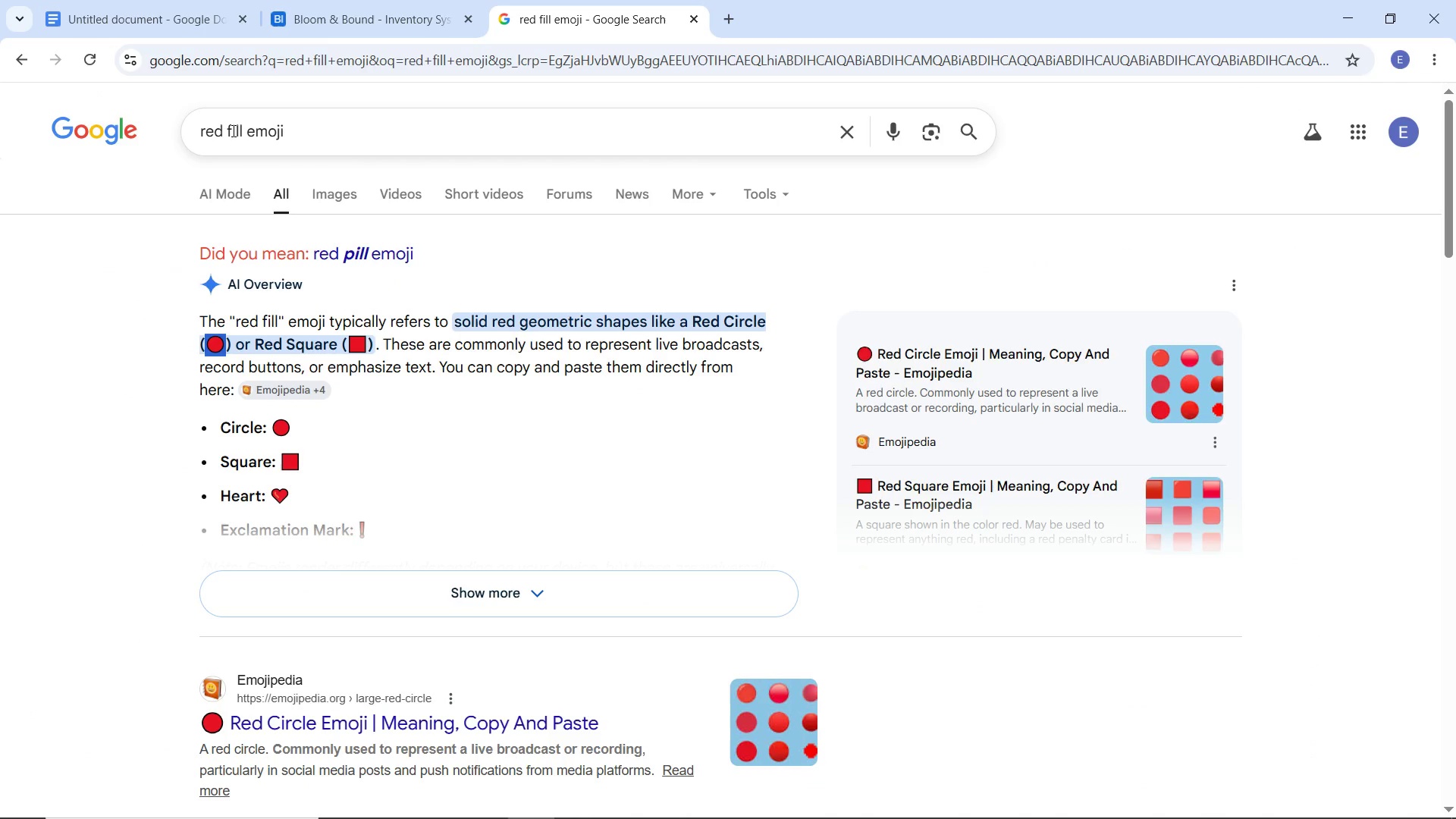 
key(Control+C)
 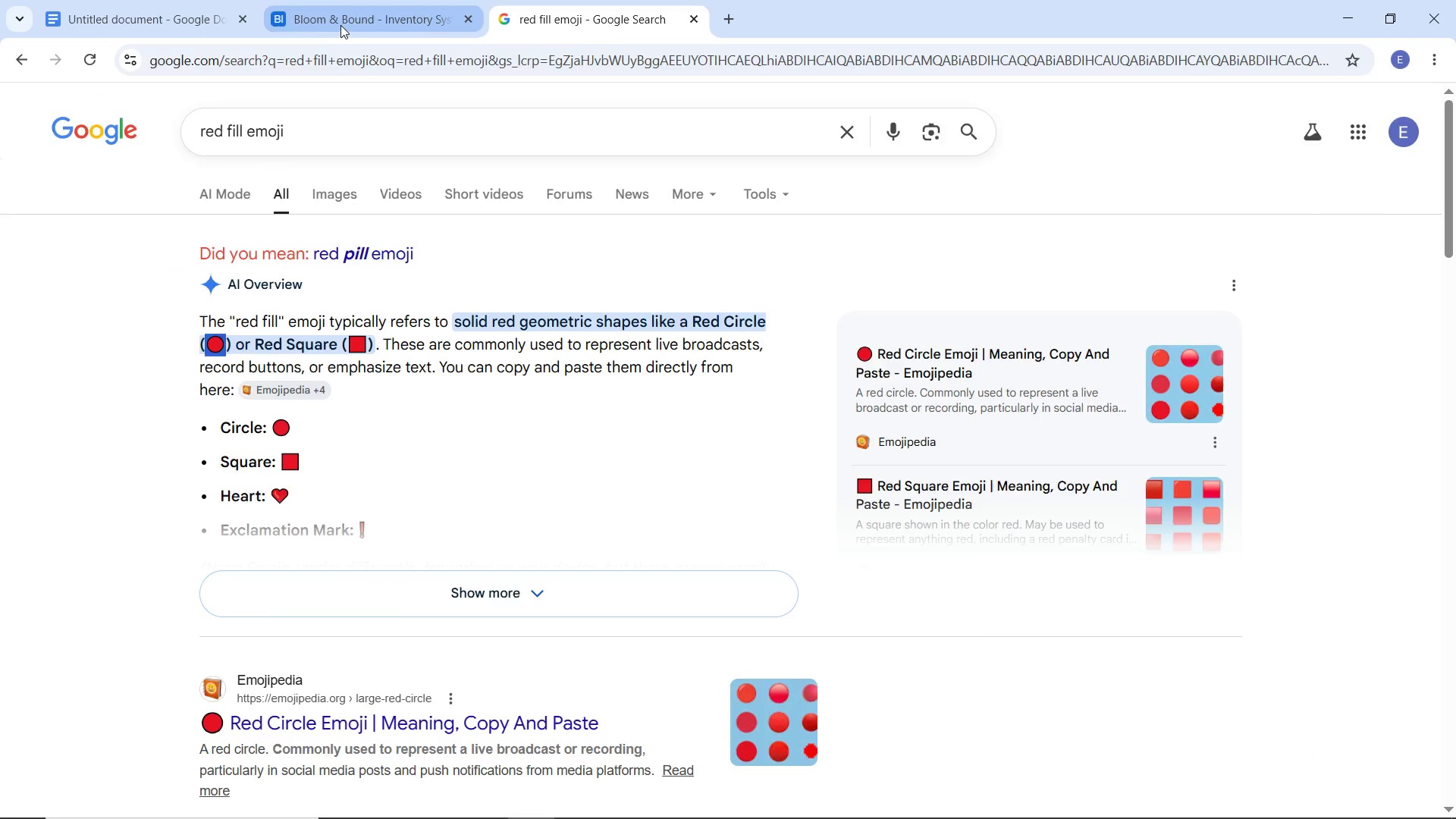 
left_click([340, 25])
 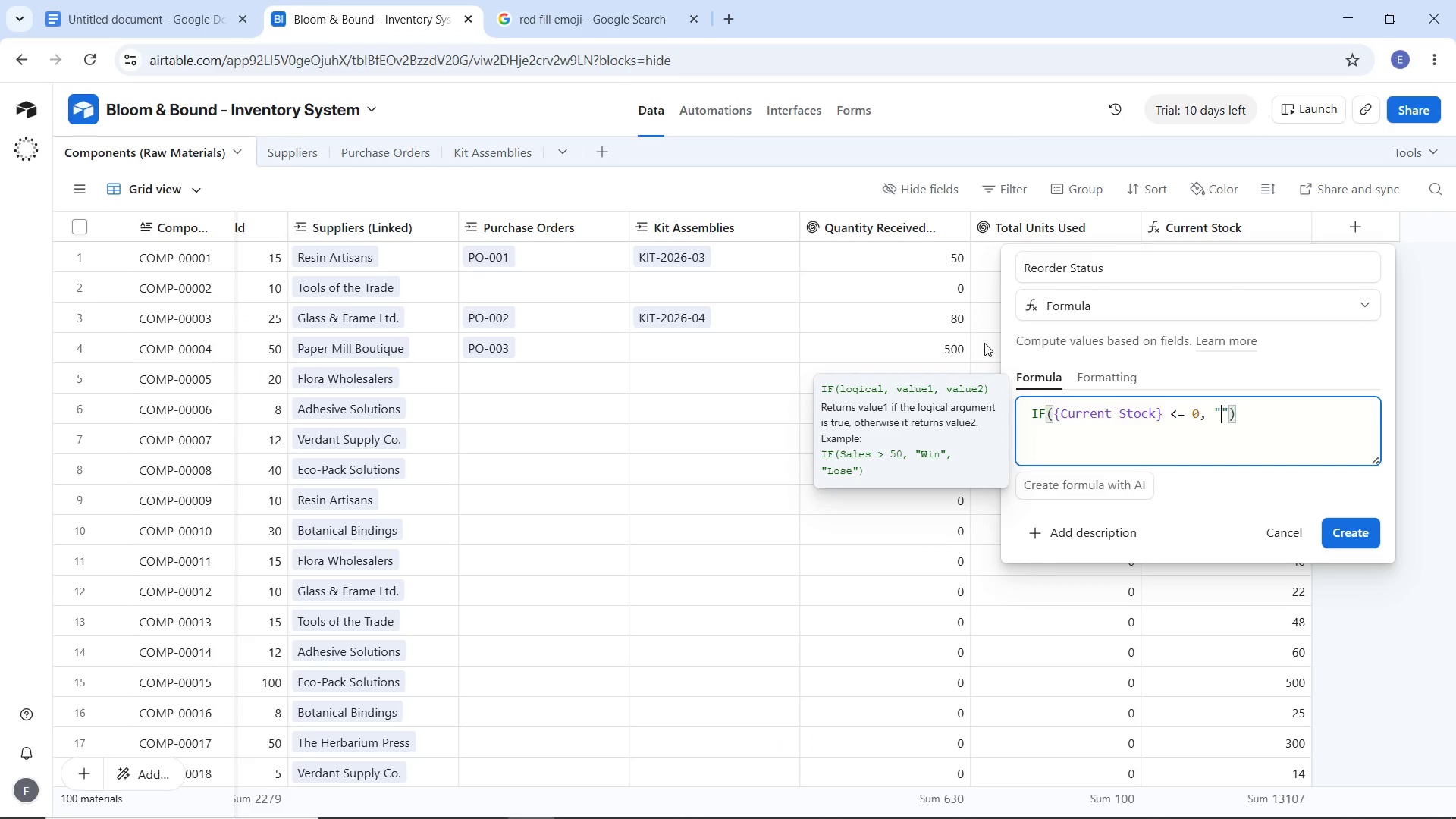 
key(Control+V)
 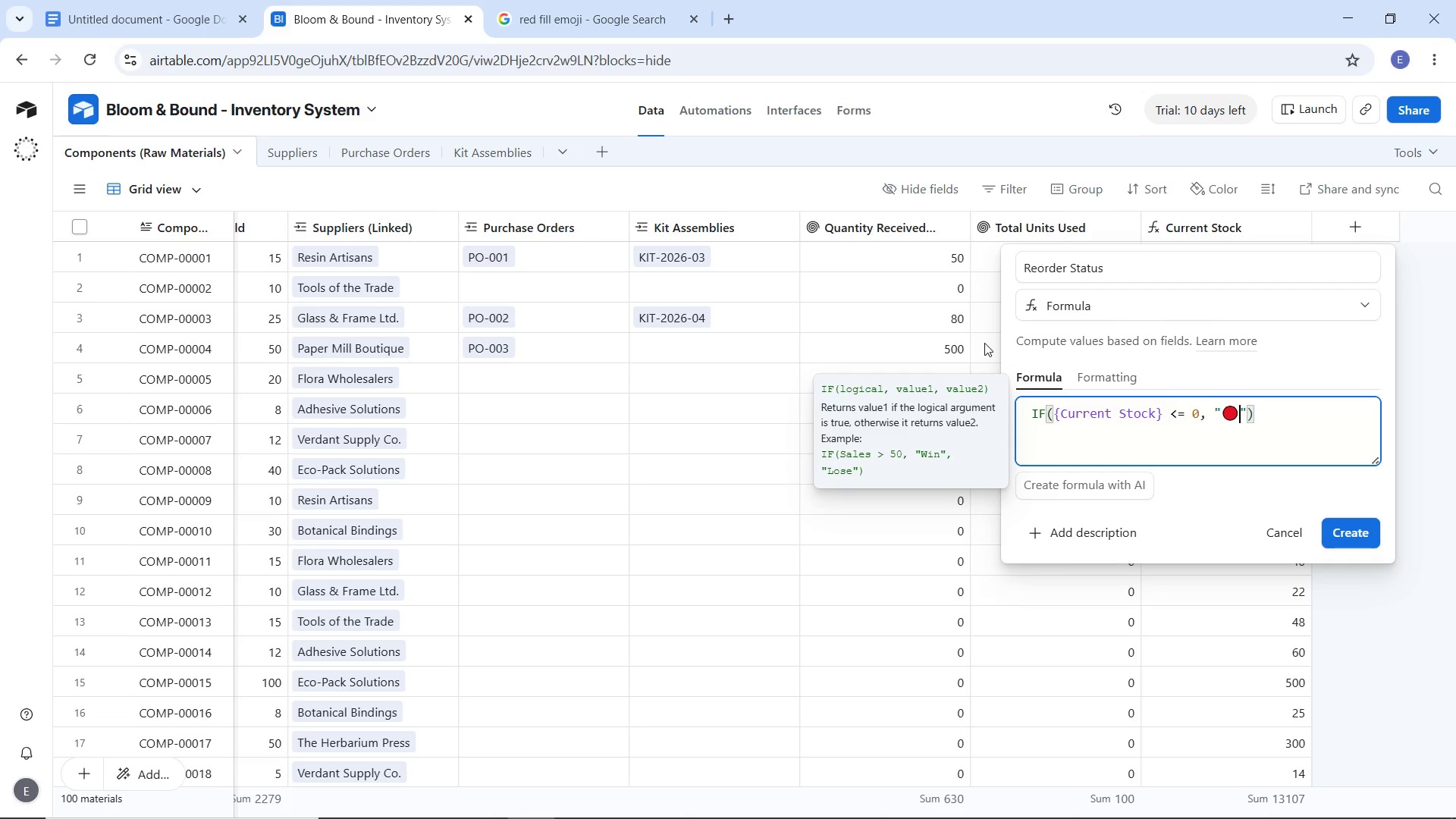 
type( Out of Stock)
 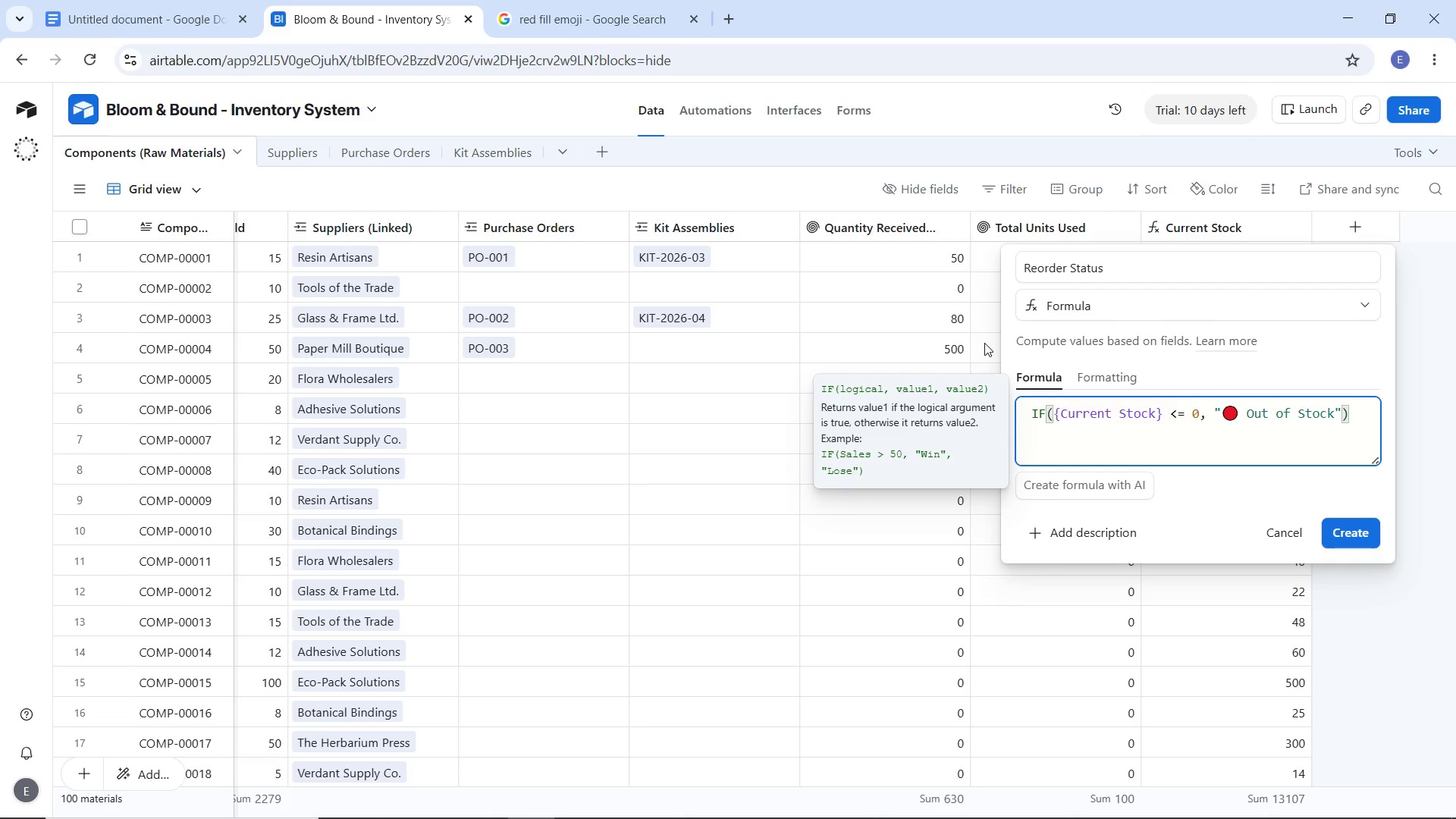 
key(ArrowRight)
 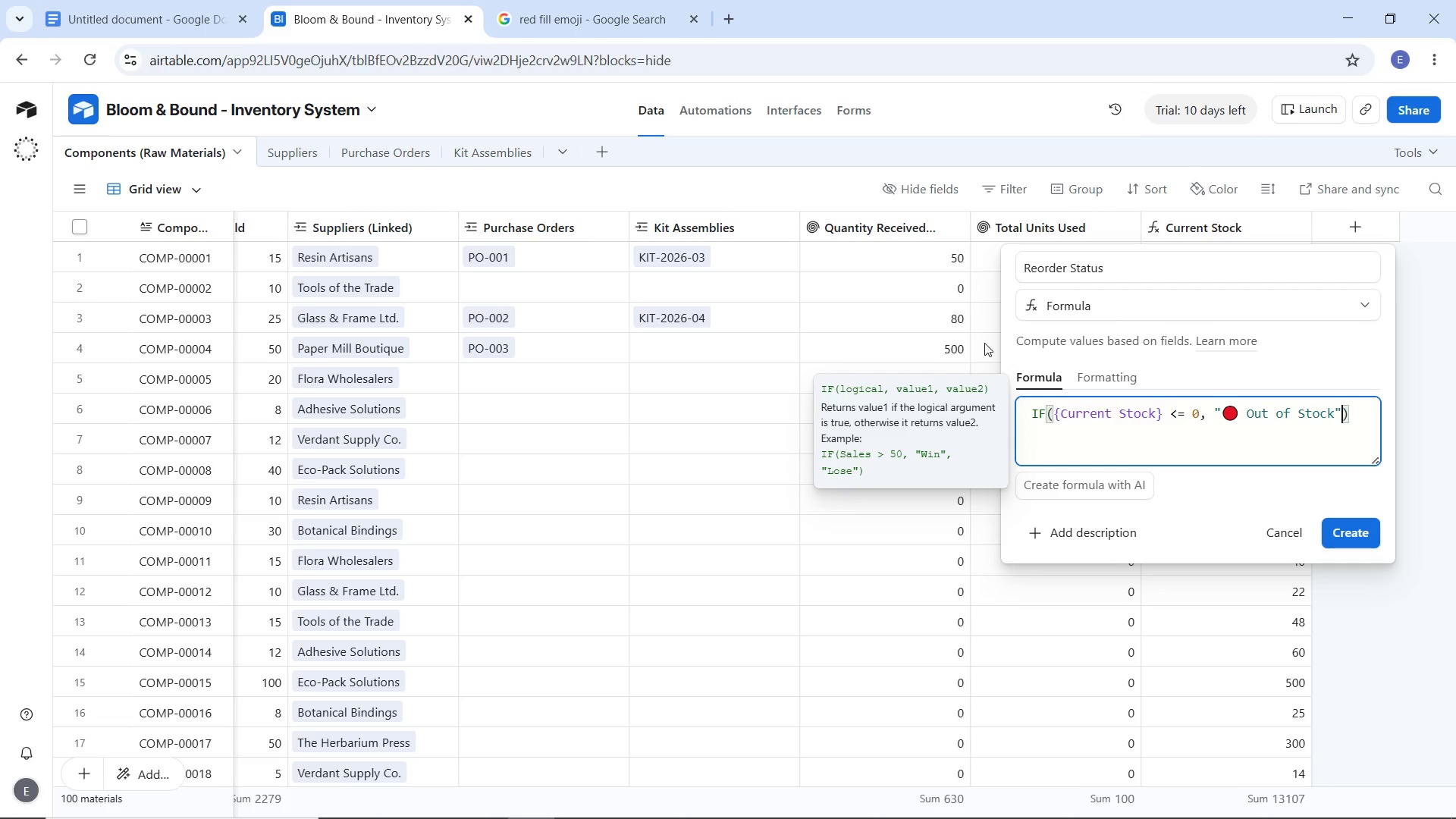 
key(Comma)
 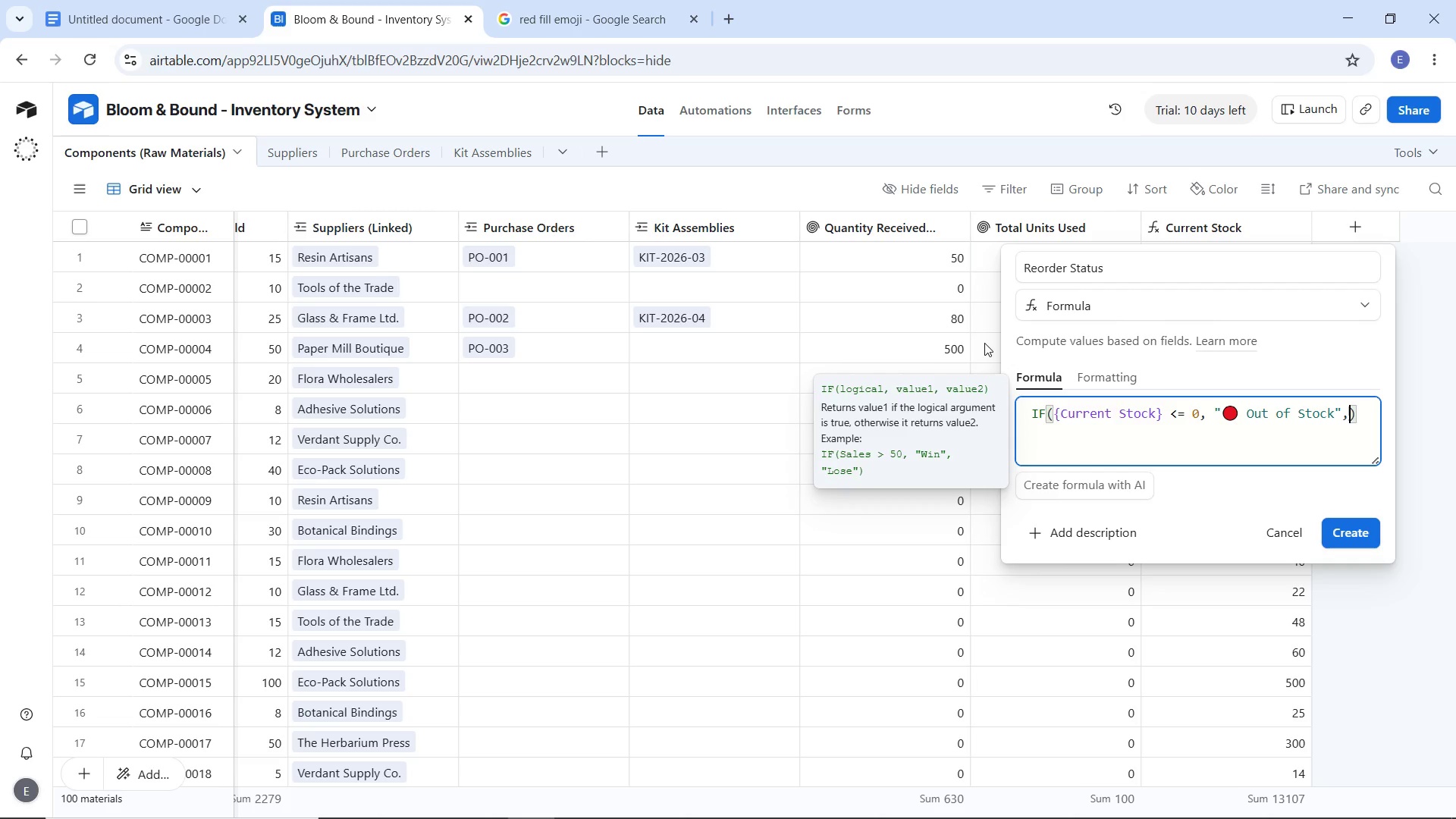 
key(Enter)
 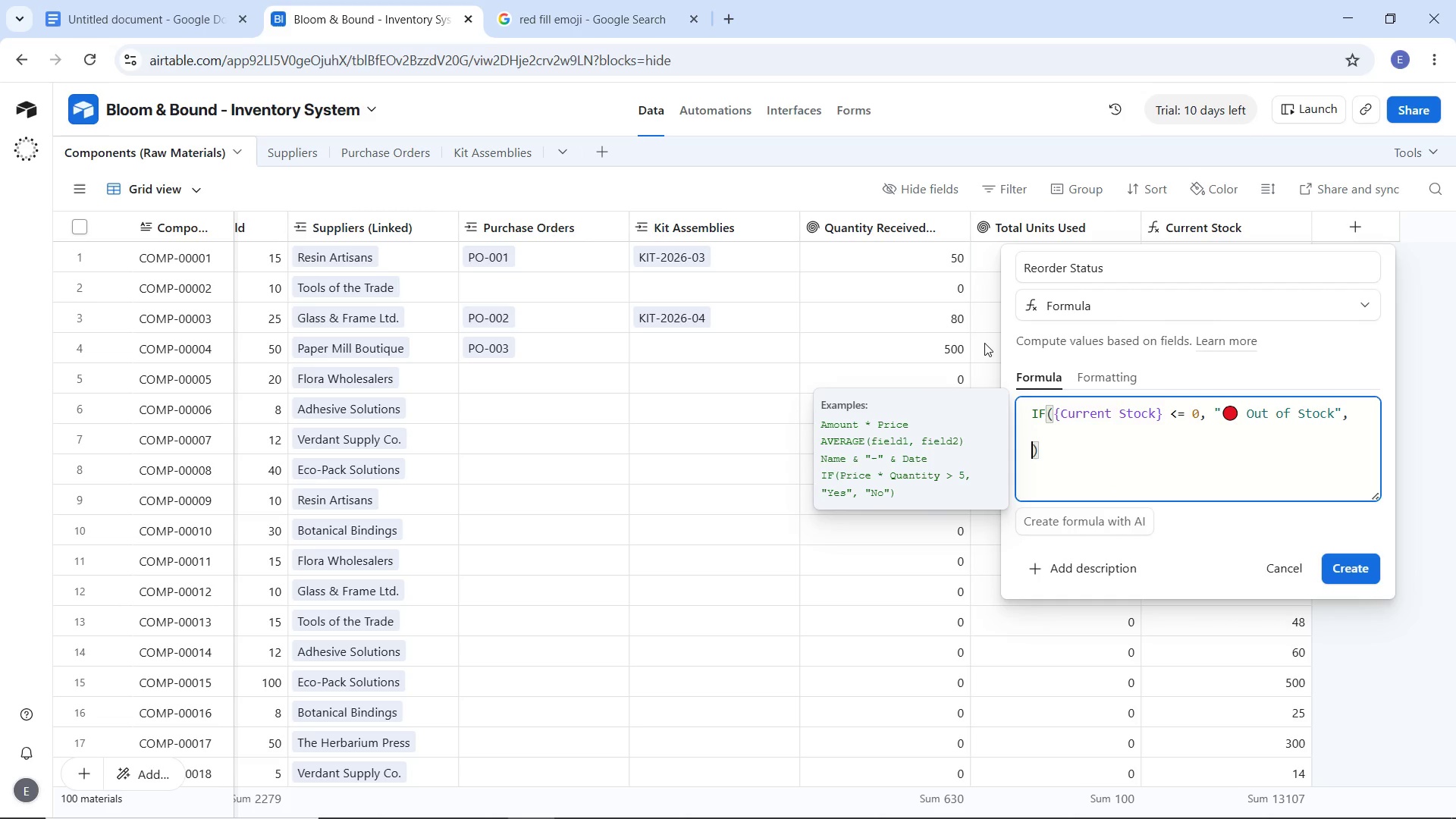 
key(Enter)
 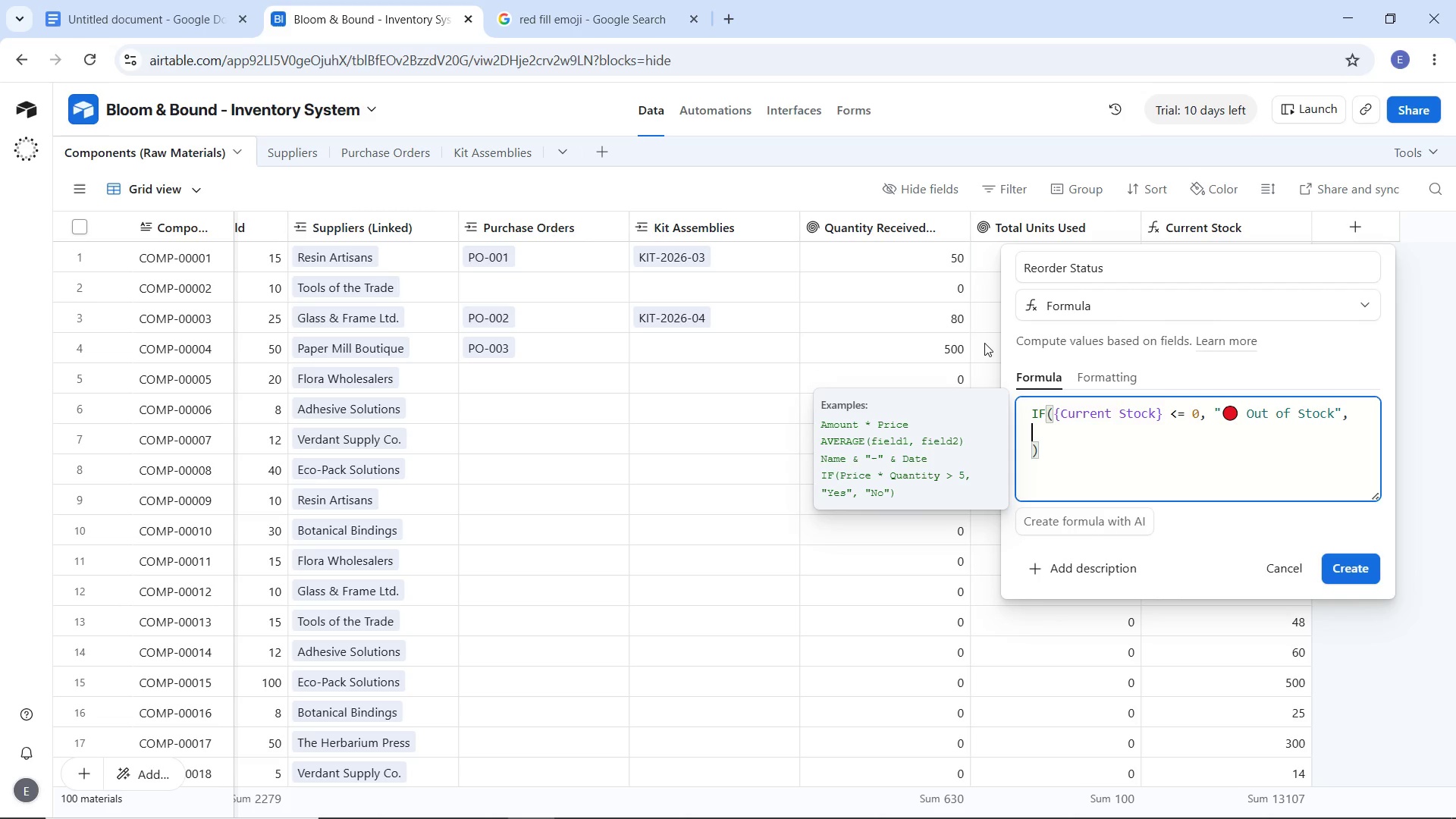 
key(ArrowUp)
 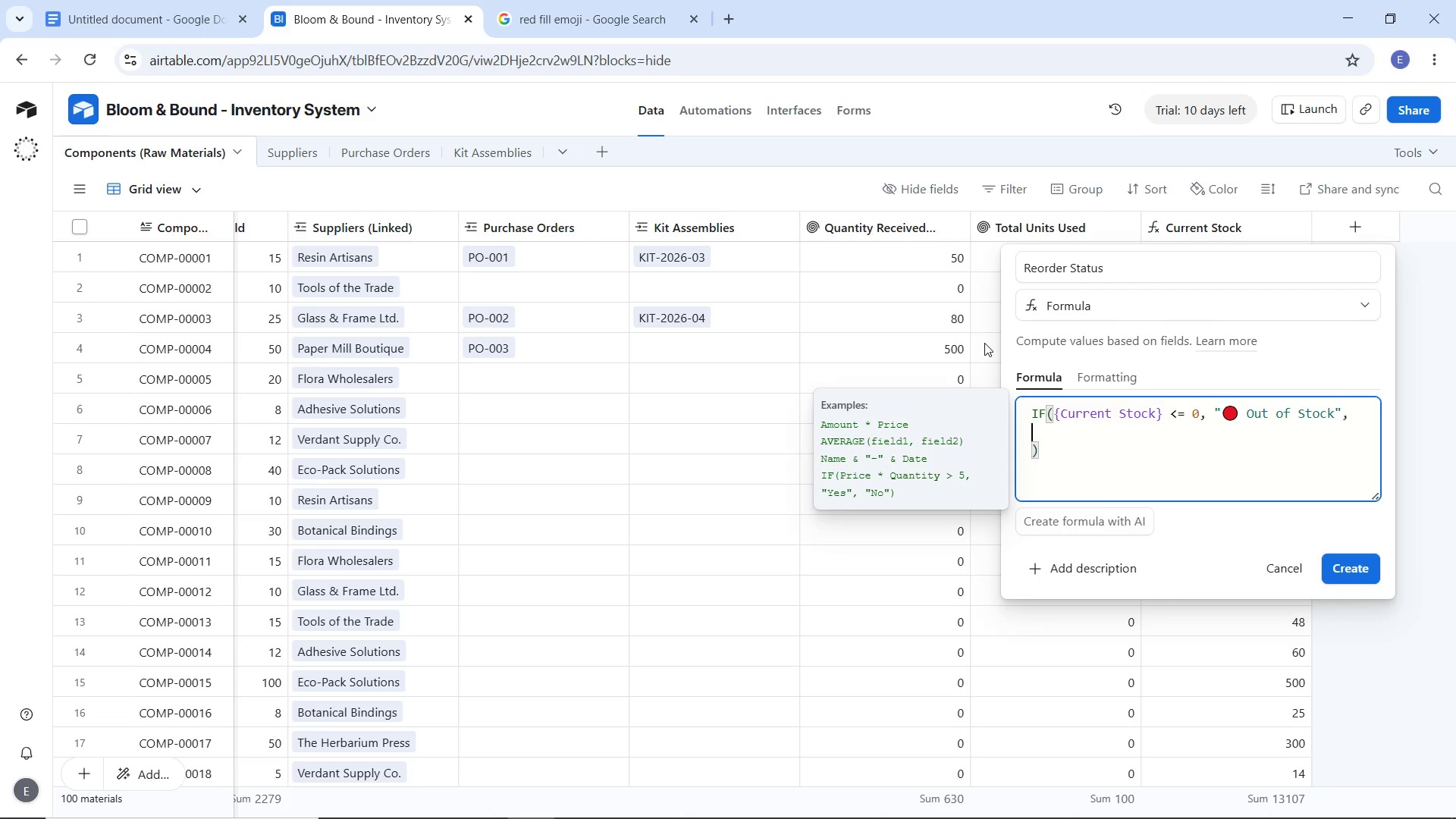 
key(Tab)
type(ID)
key(Backspace)
type(F({Cuu)
key(Backspace)
 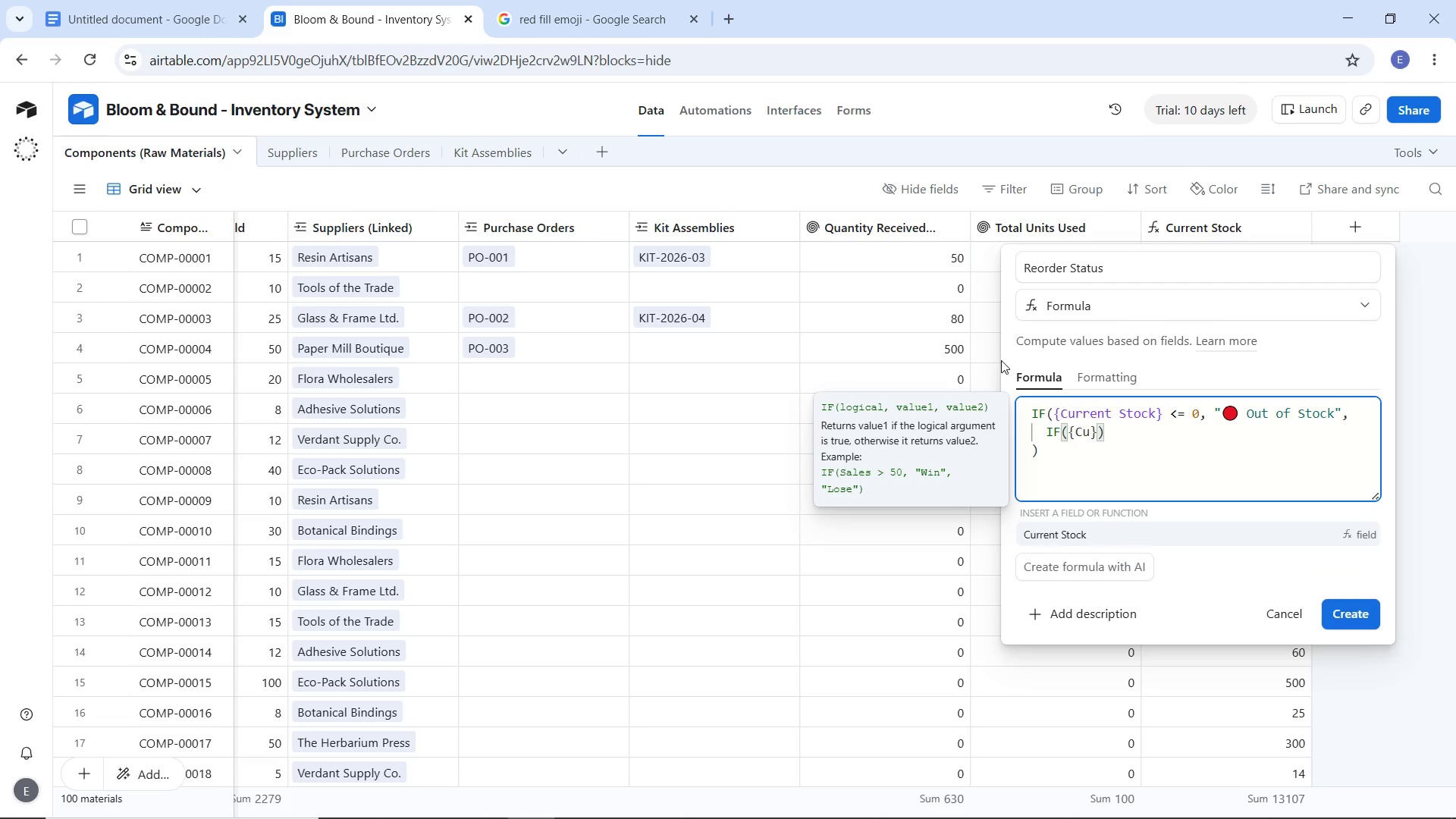 
left_click([1073, 527])
 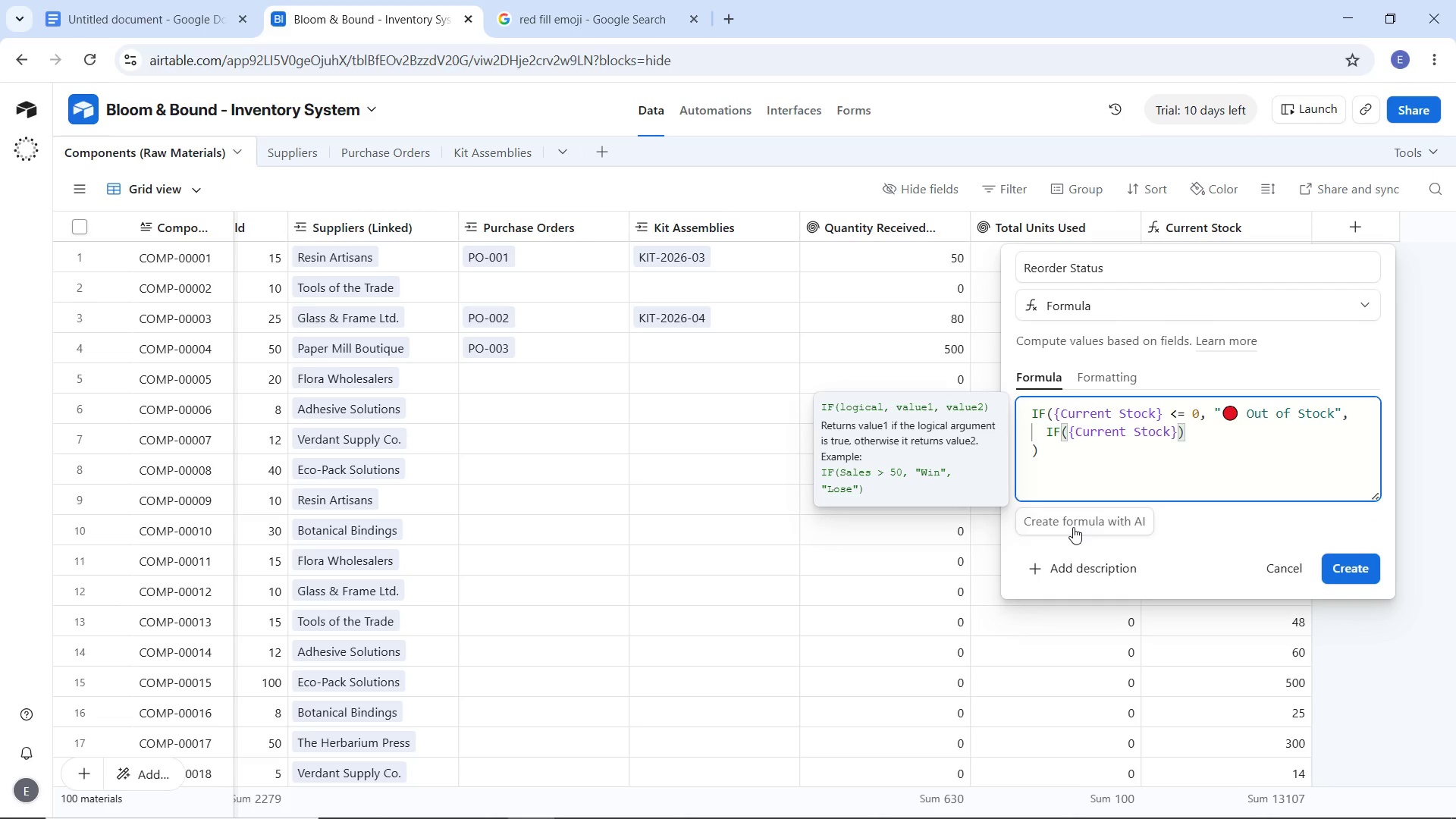 
wait(5.83)
 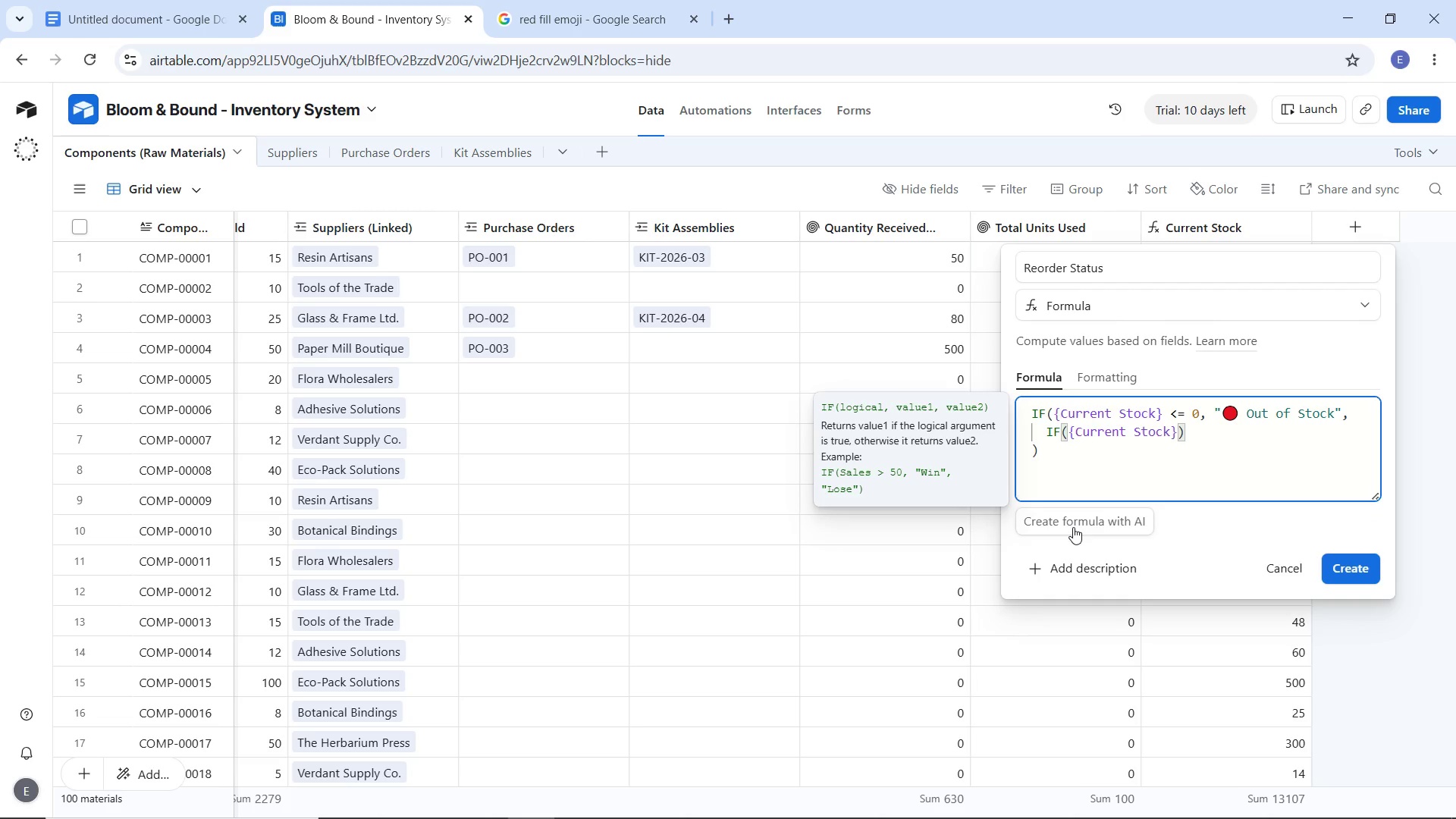 
key(Space)
 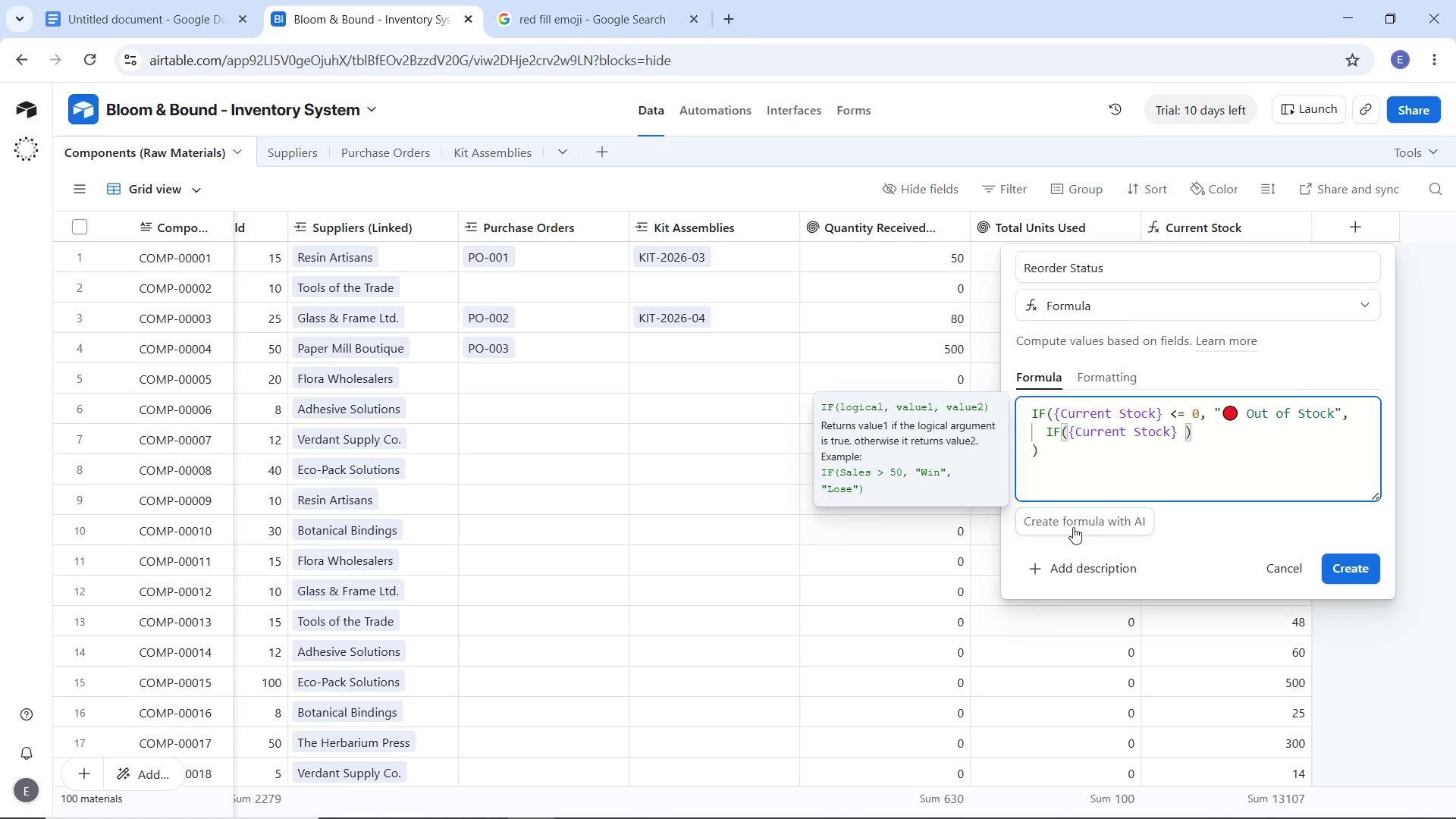 
key(Shift+Comma)
 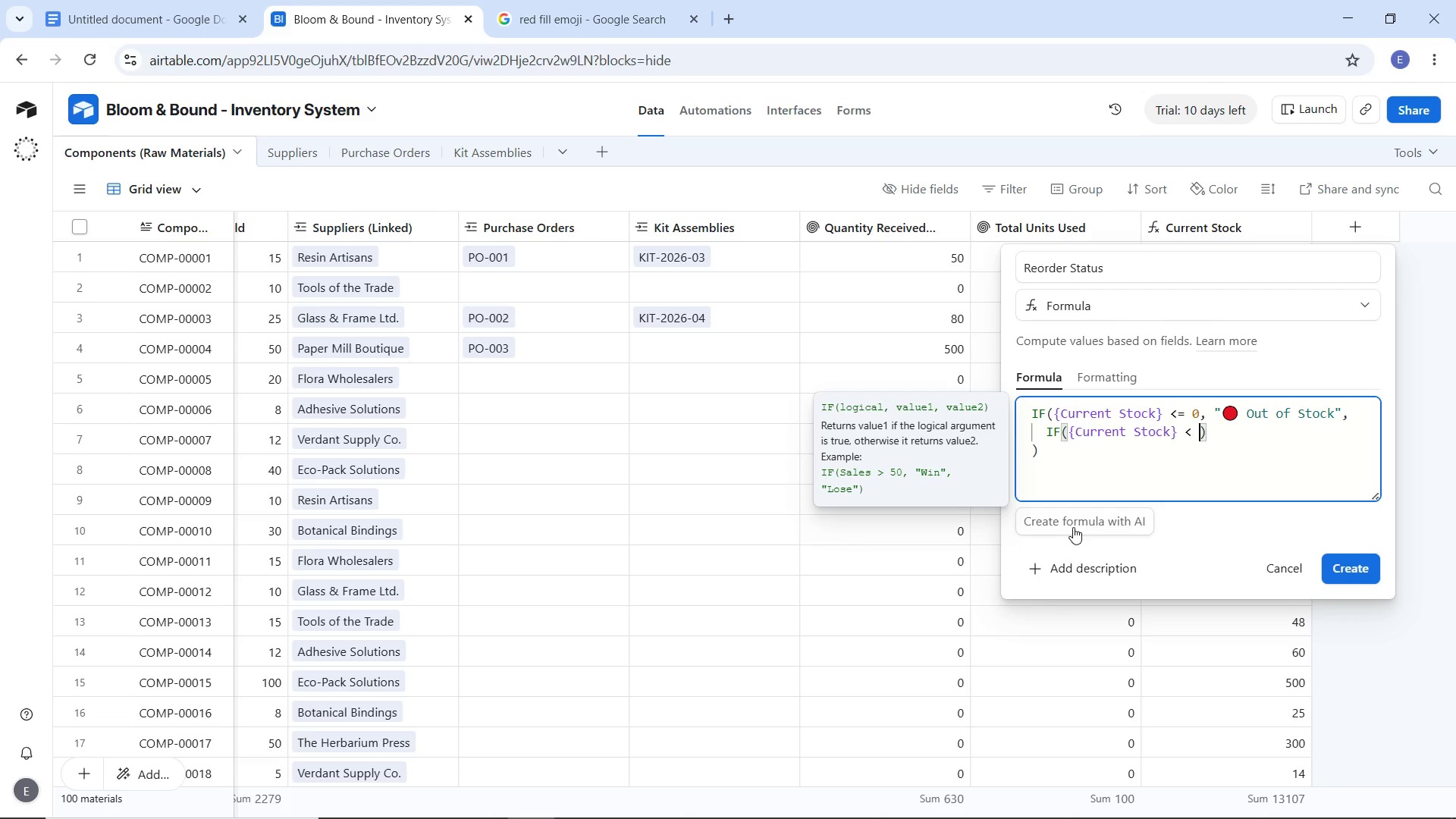 
key(Space)
 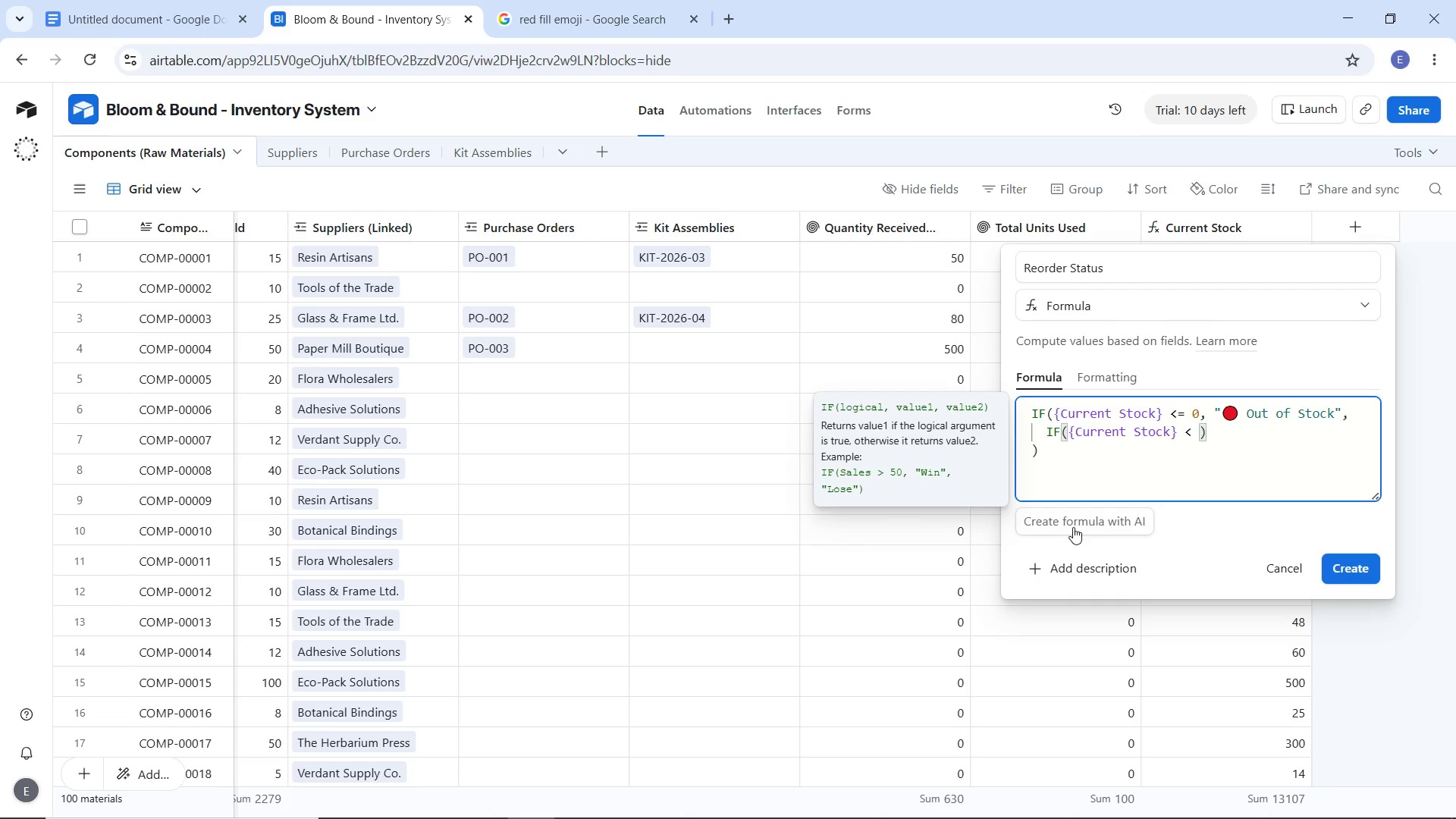 
key(Shift+BracketLeft)
 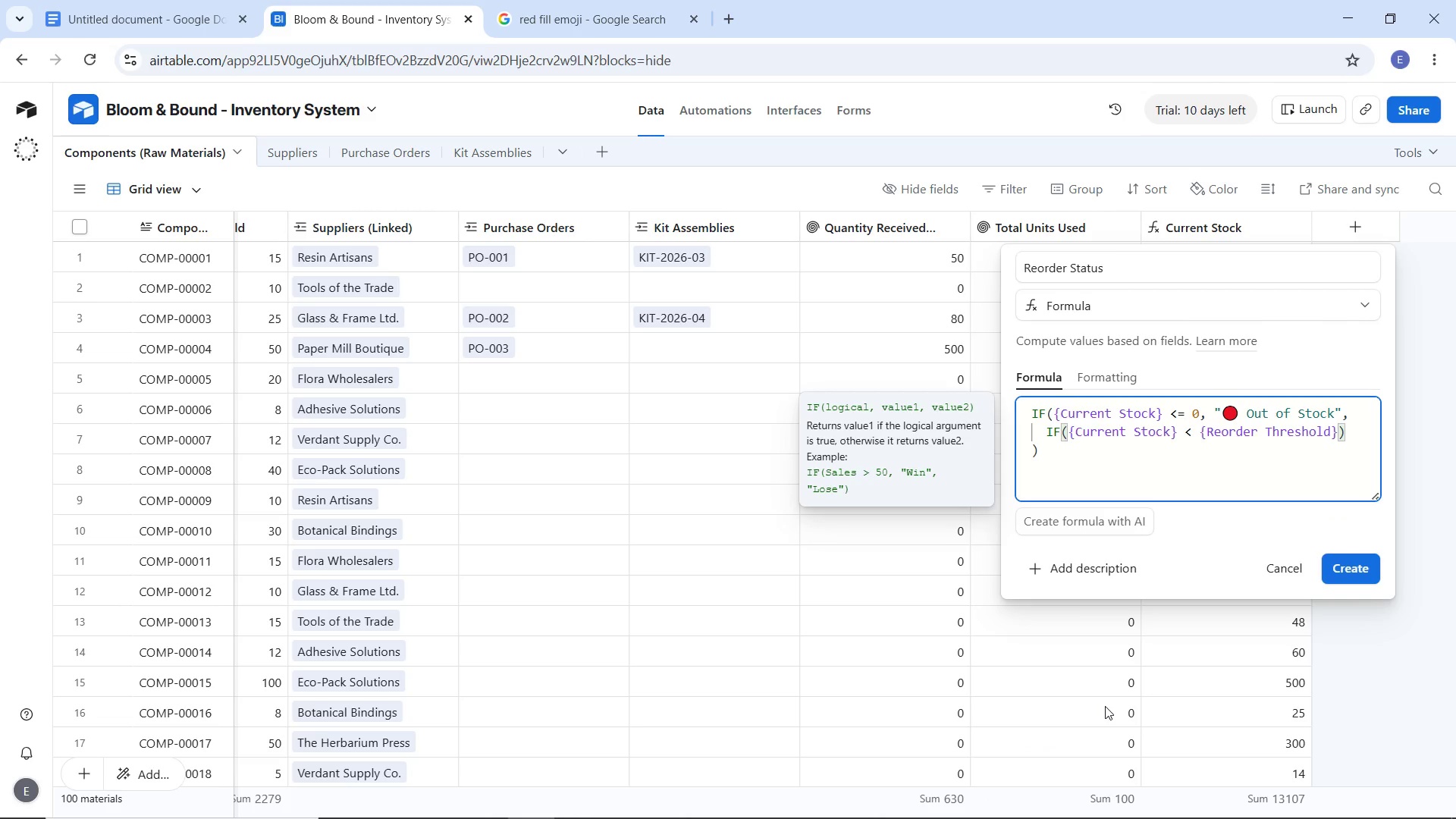 
wait(7.03)
 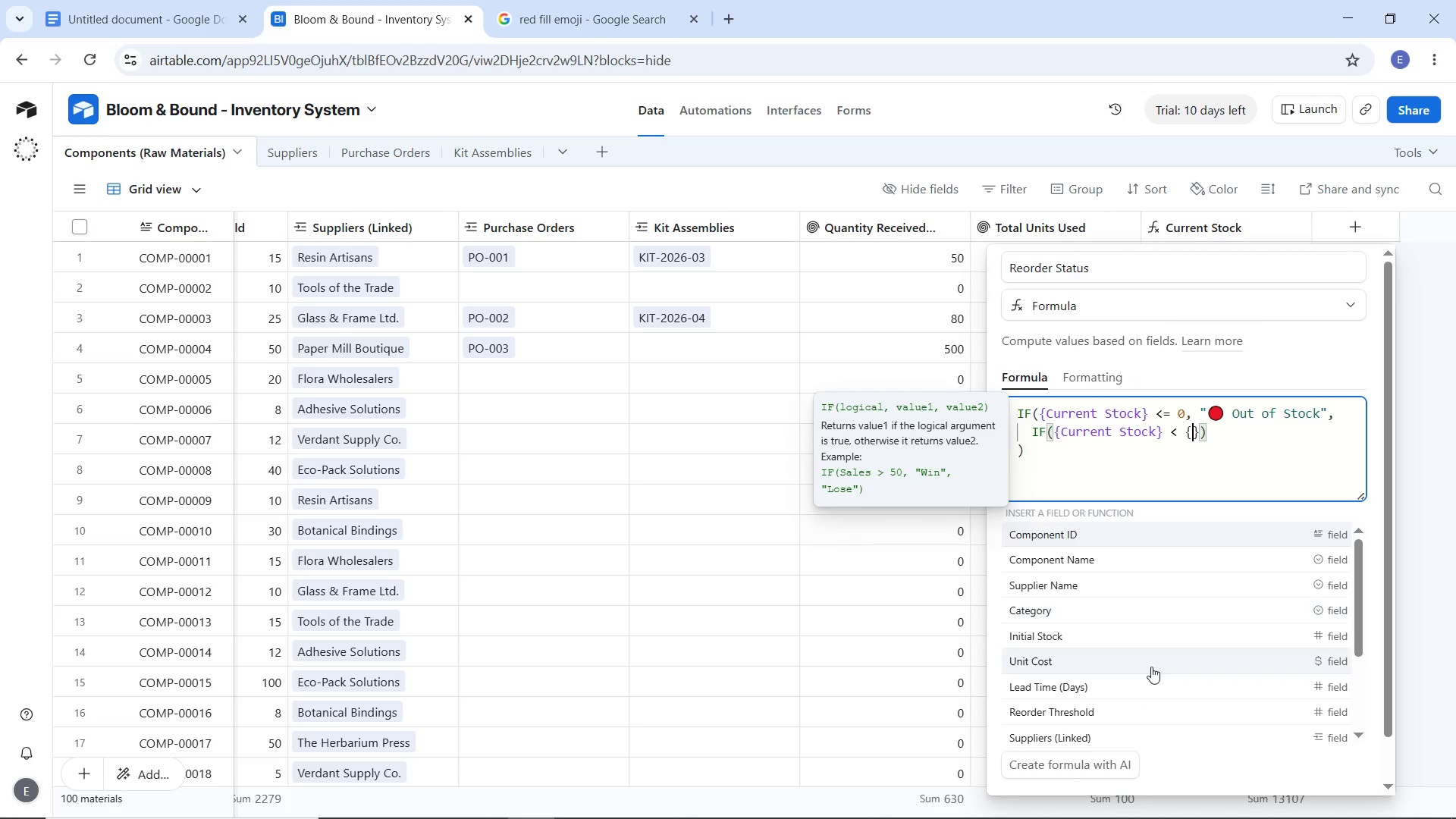 
key(Comma)
 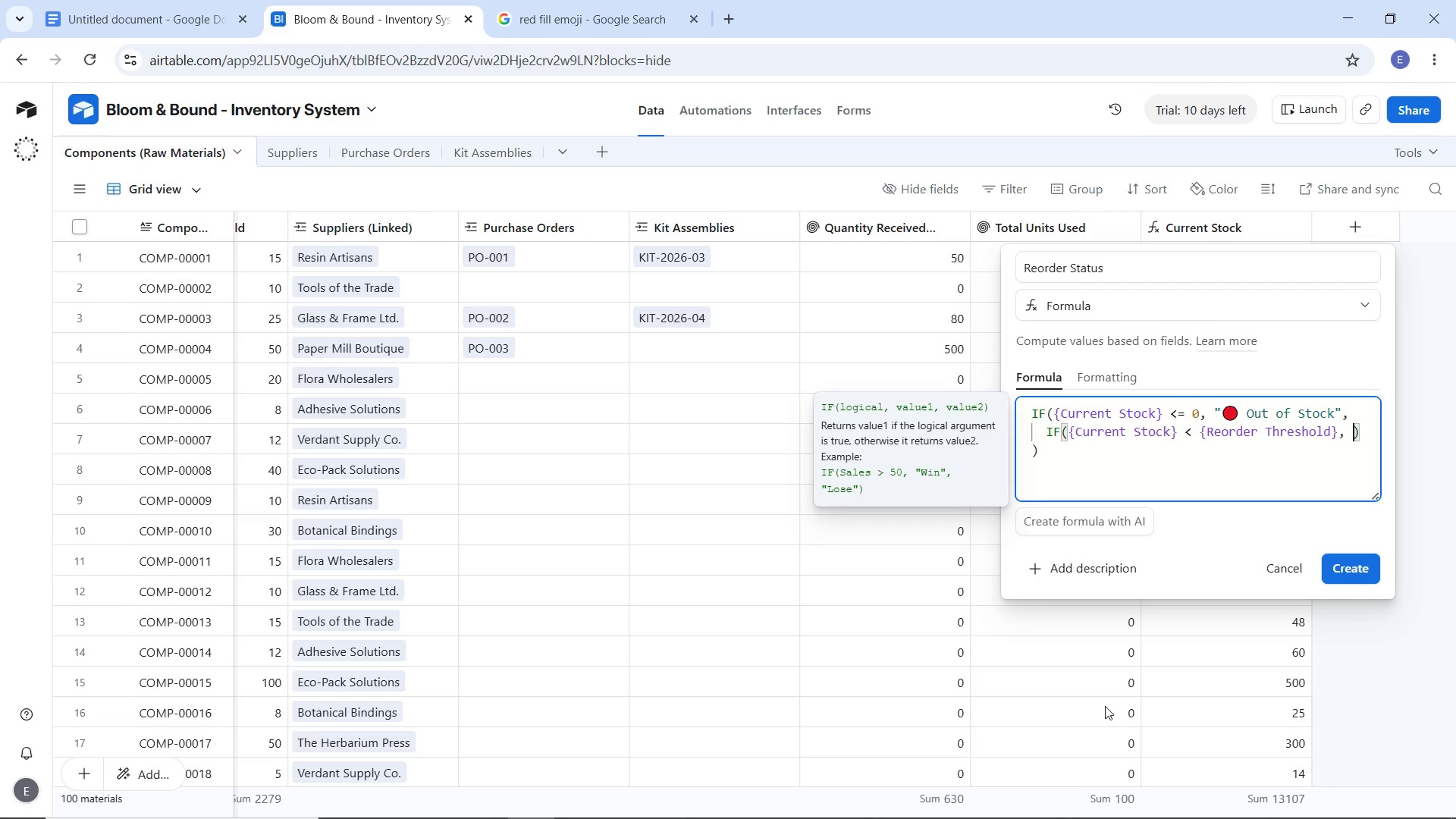 
key(Space)
 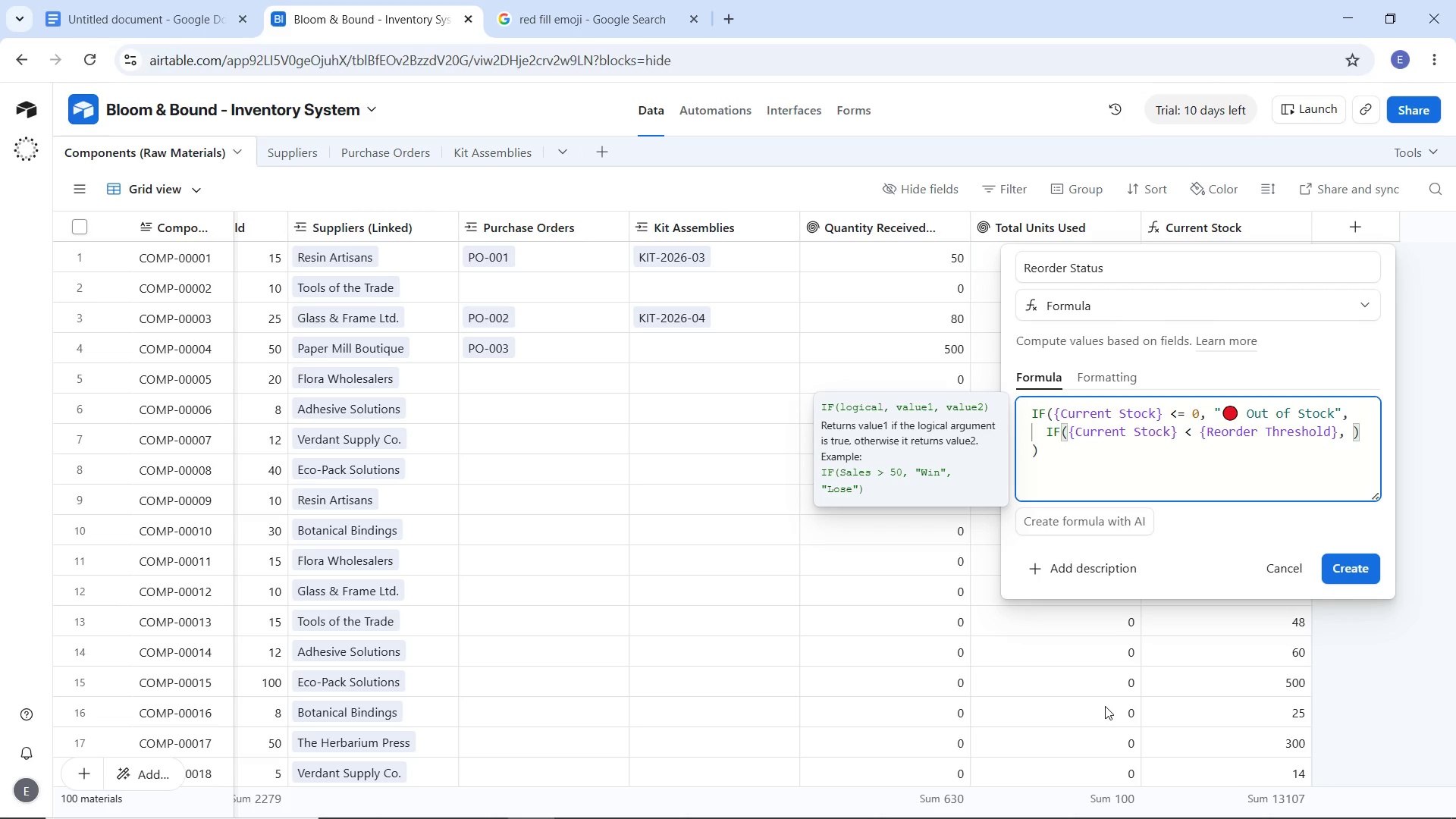 
key(Shift+Quote)
 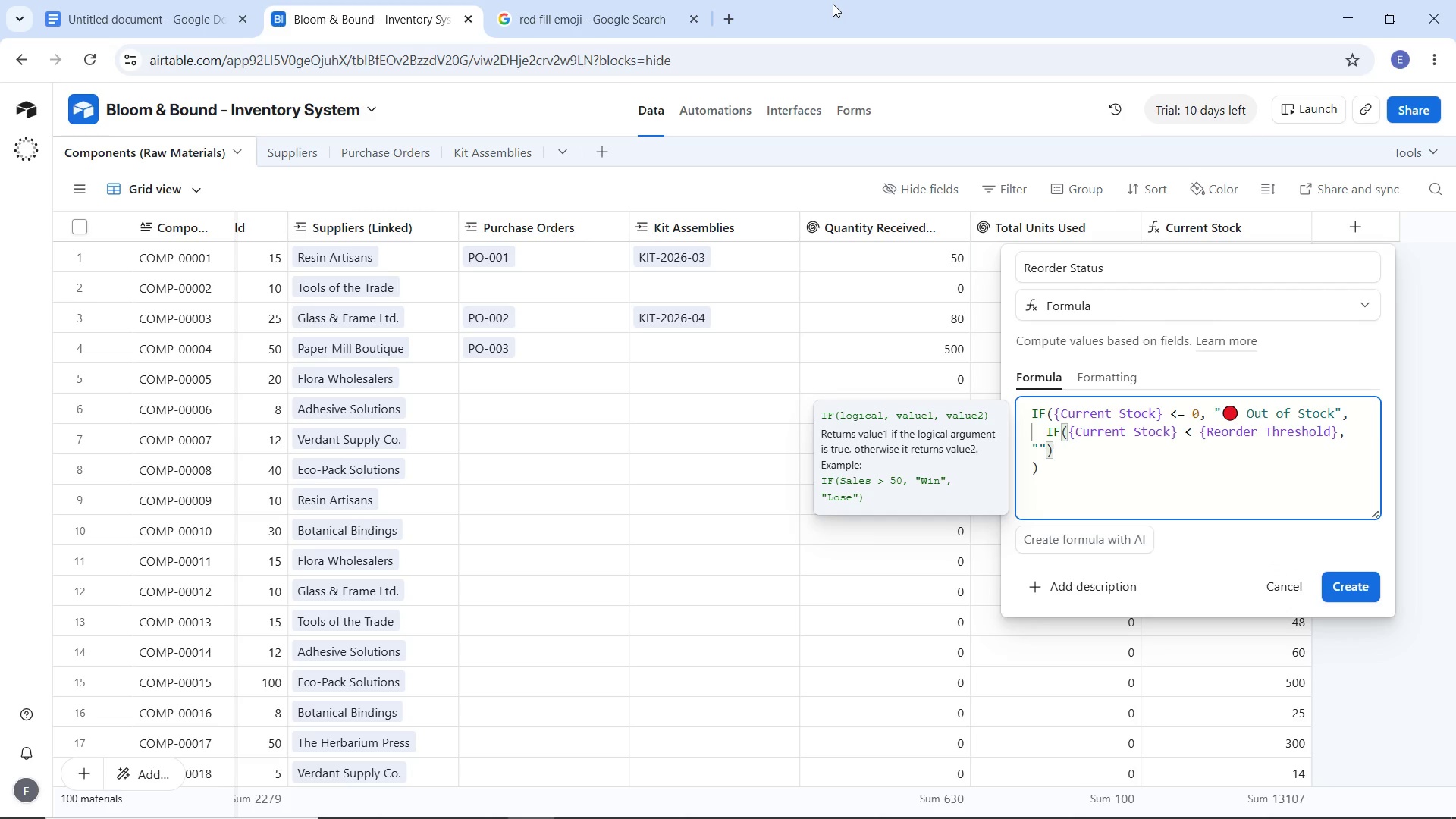 
type(Low Stock)
 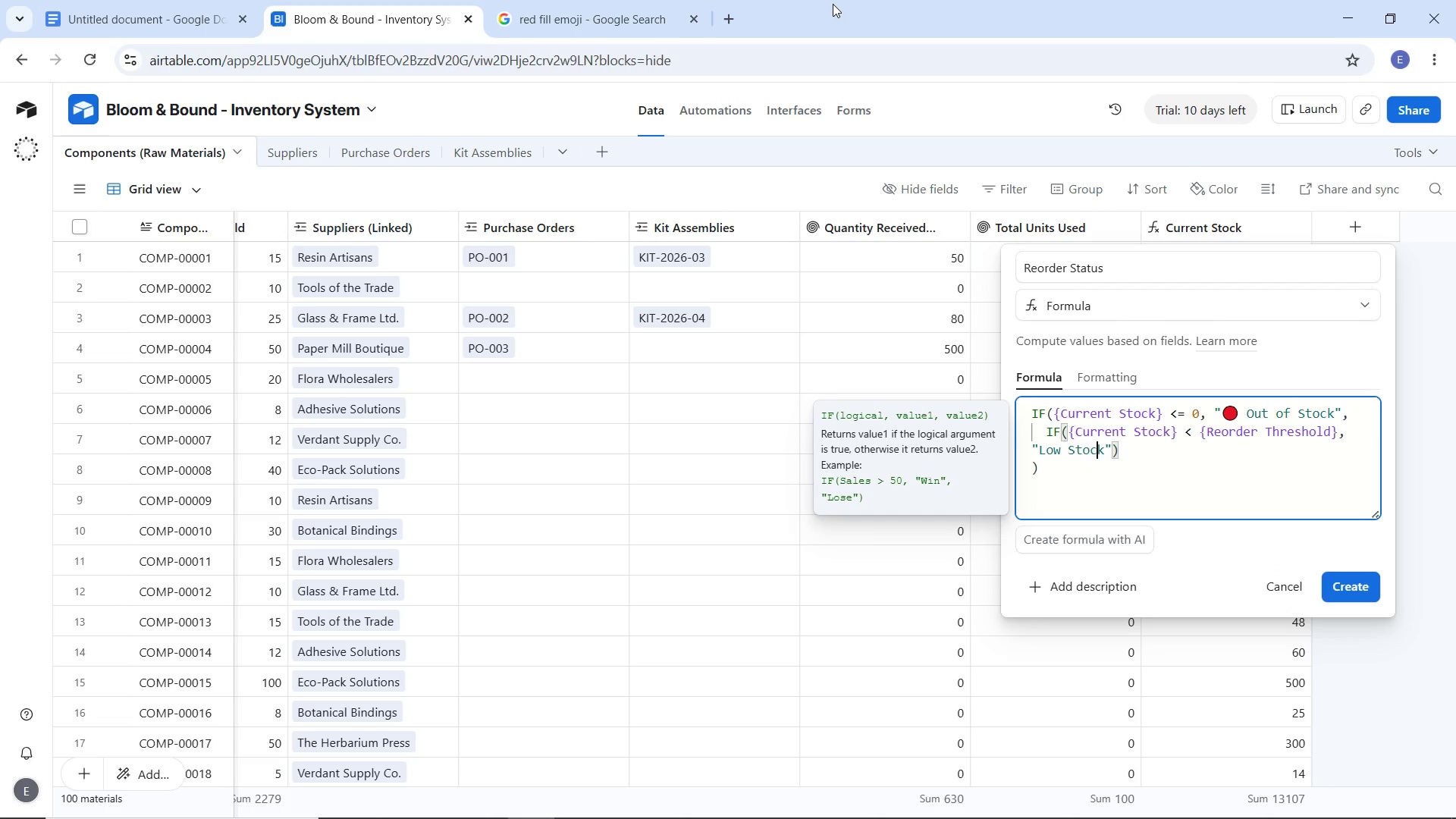 
key(ArrowLeft)
 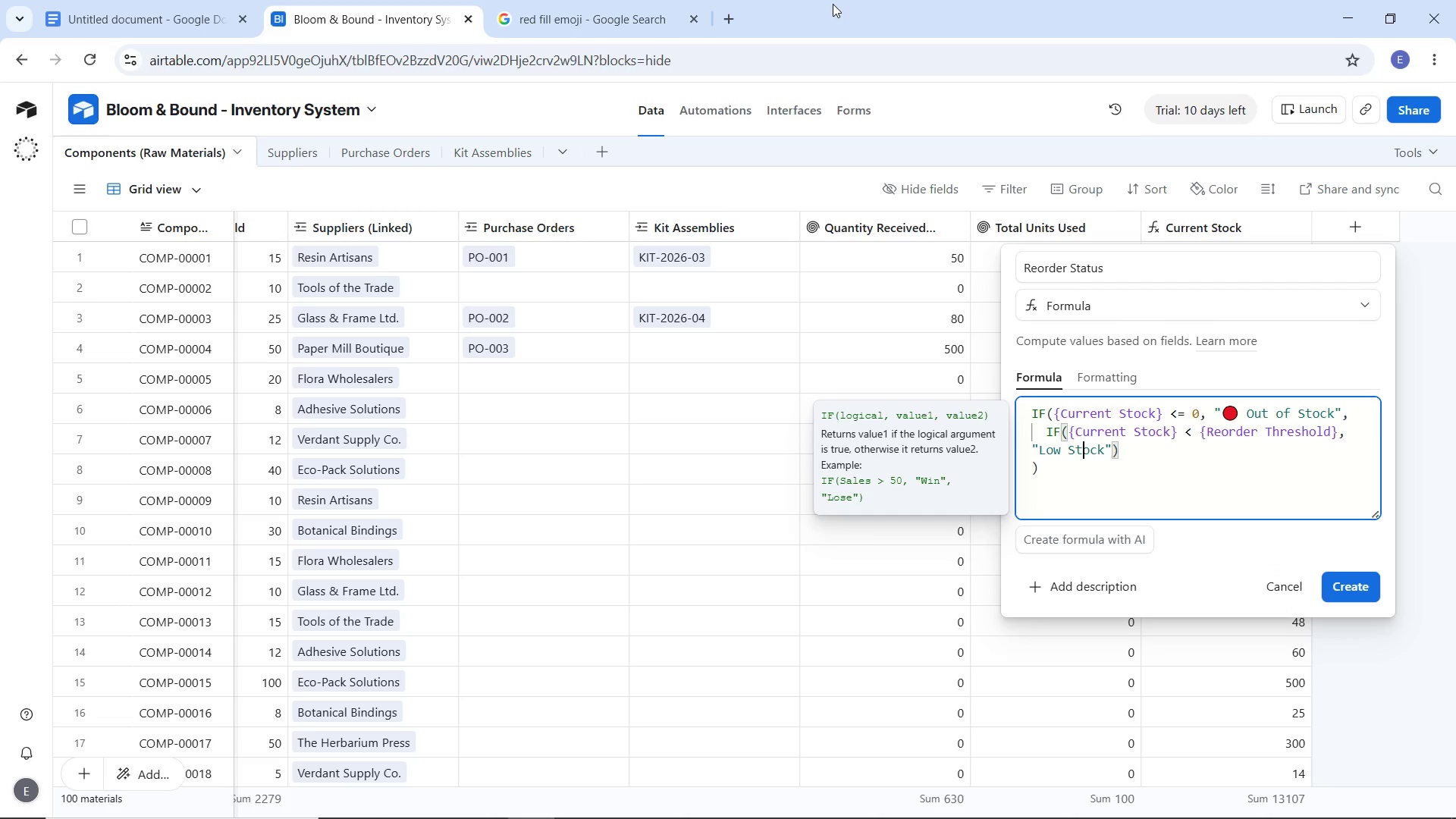 
key(ArrowLeft)
 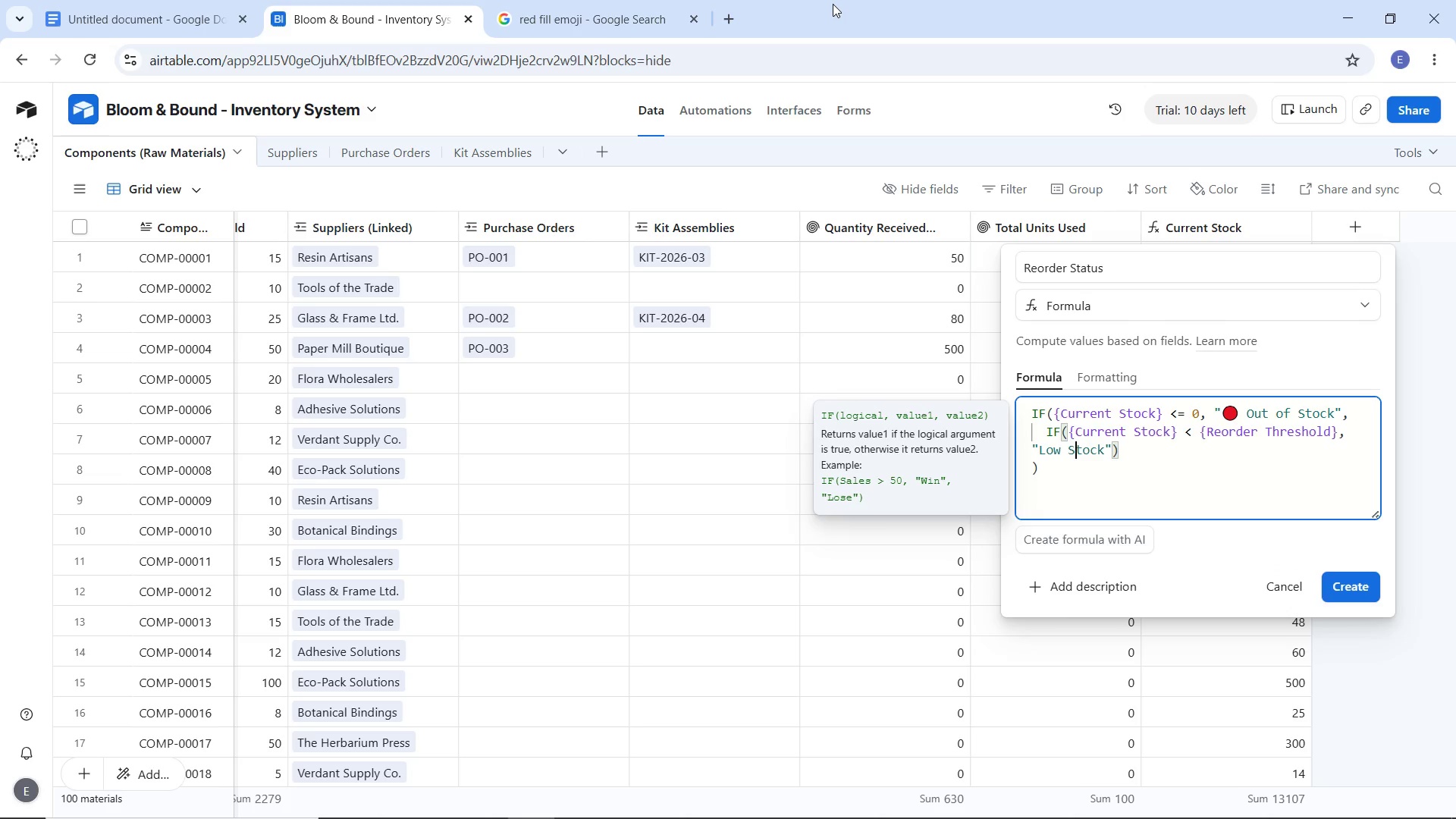 
key(ArrowLeft)
 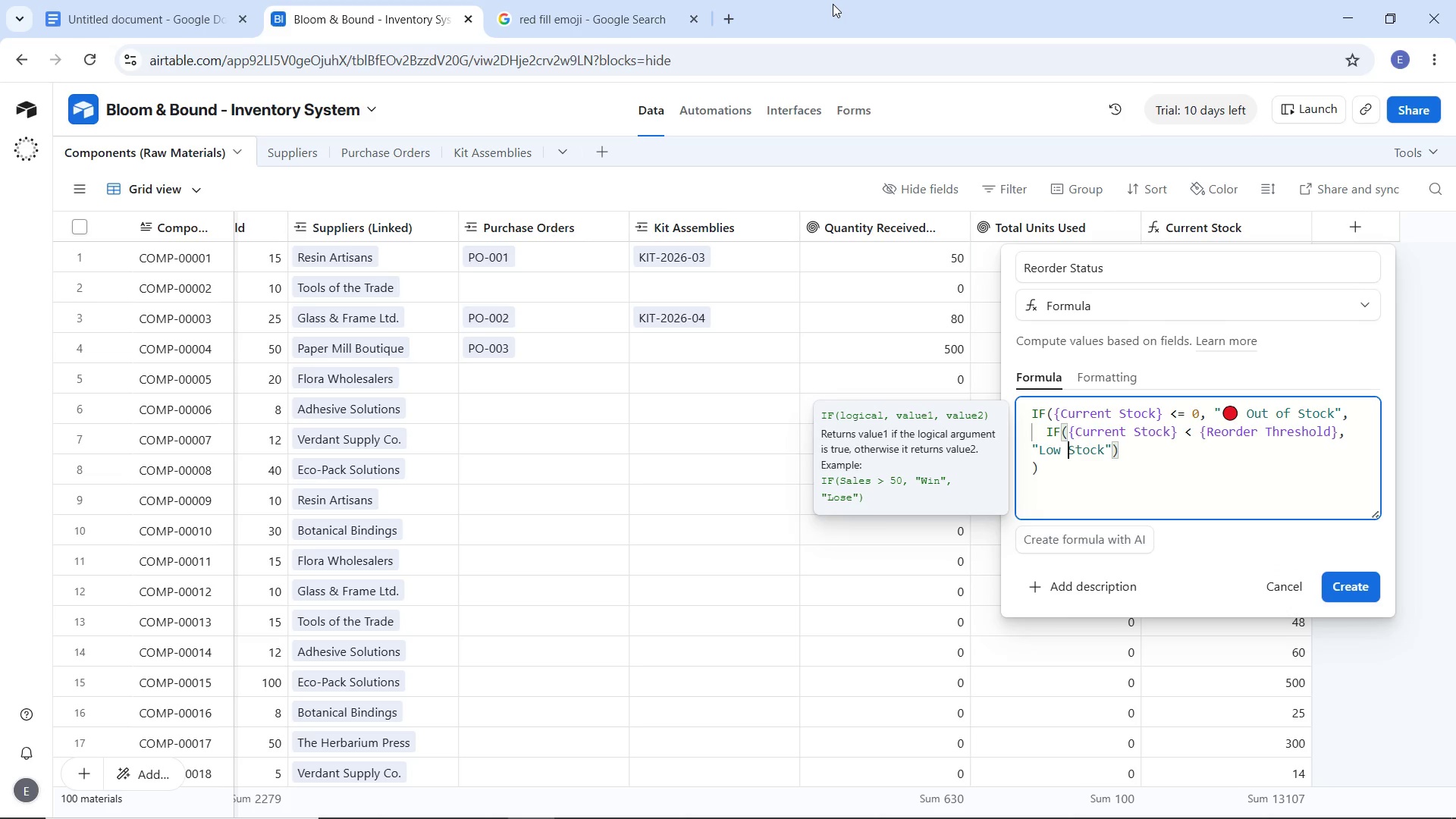 
key(ArrowLeft)
 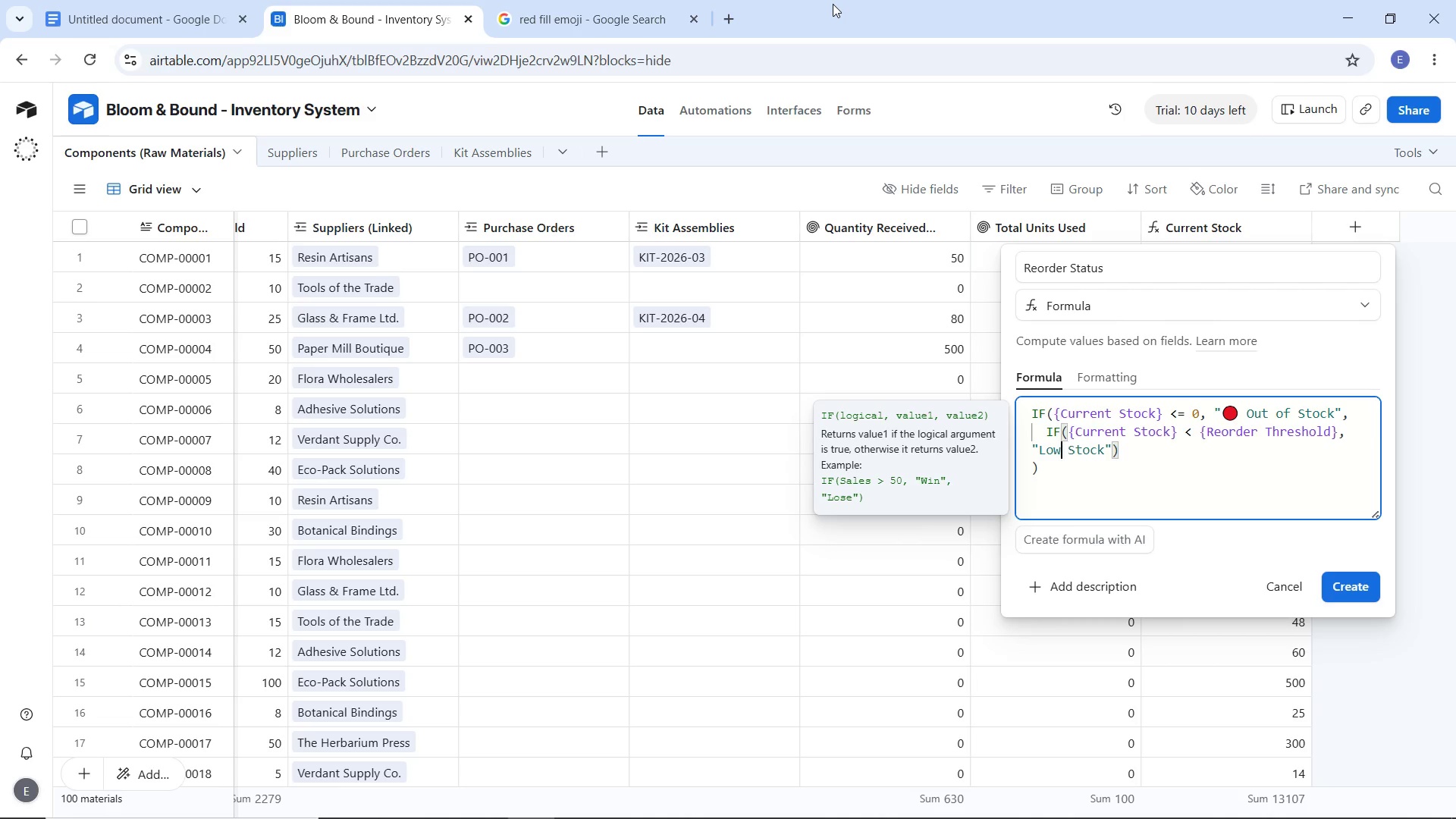 
key(ArrowLeft)
 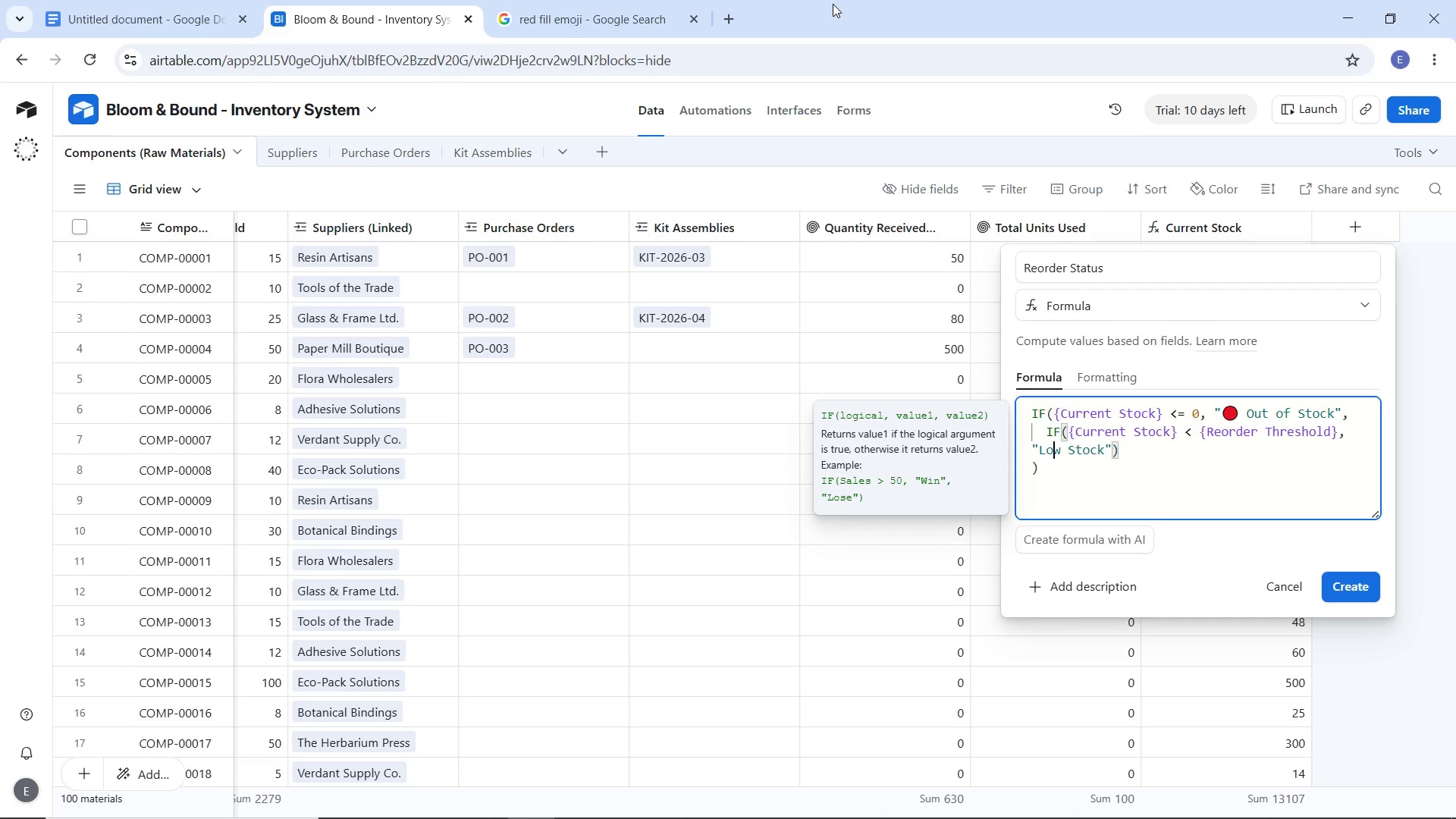 
key(ArrowLeft)
 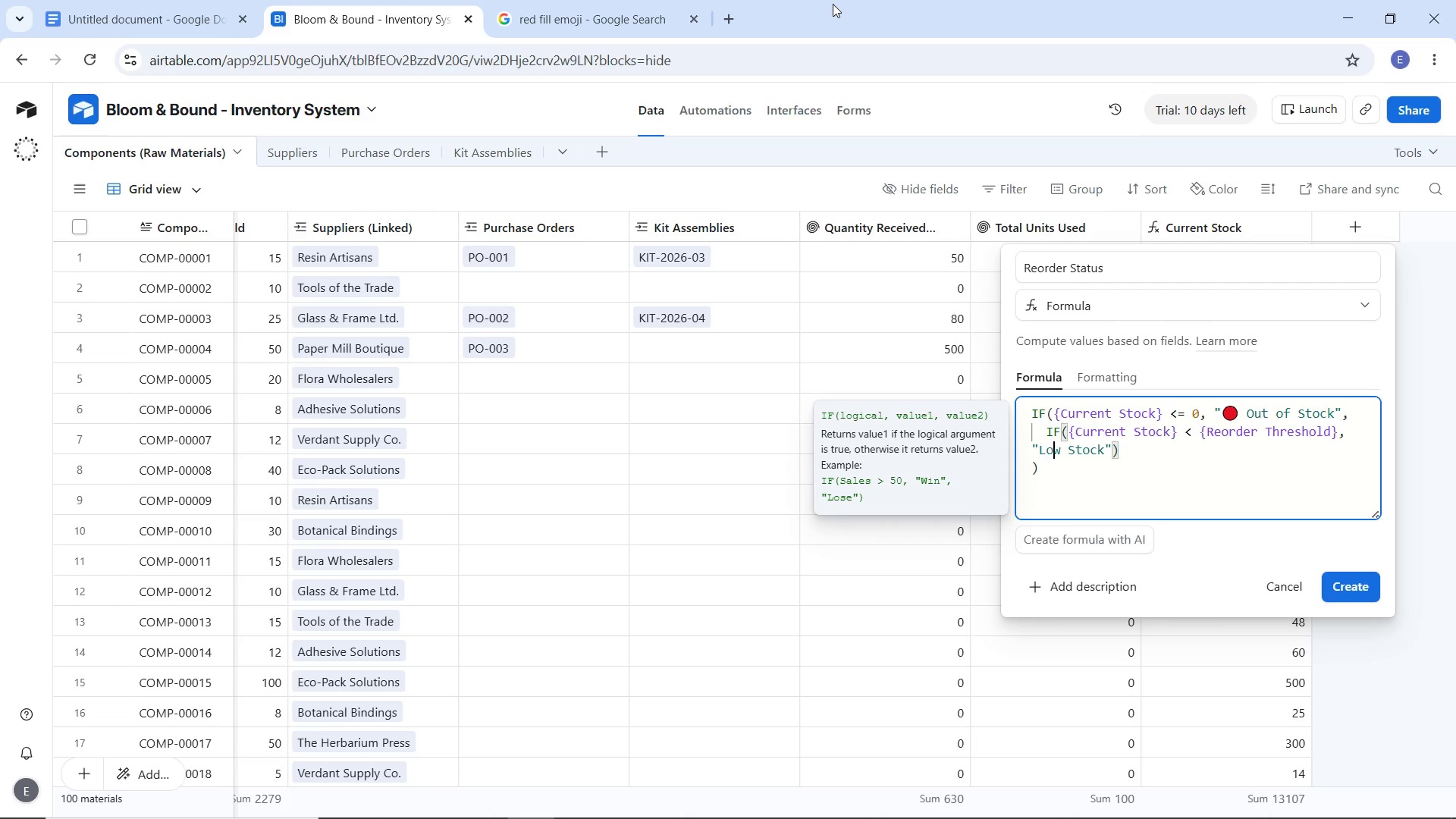 
key(ArrowLeft)
 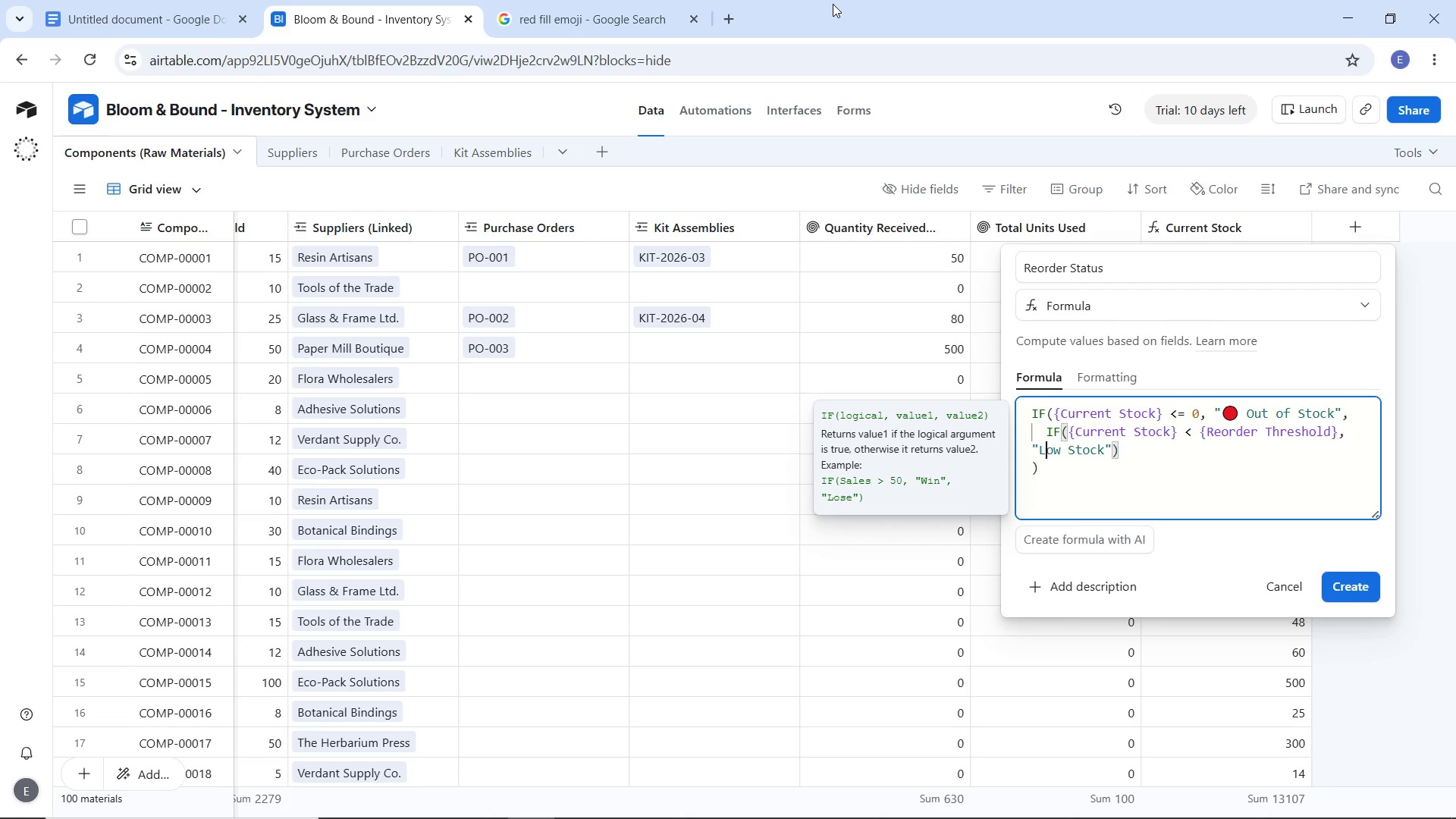 
key(ArrowLeft)
 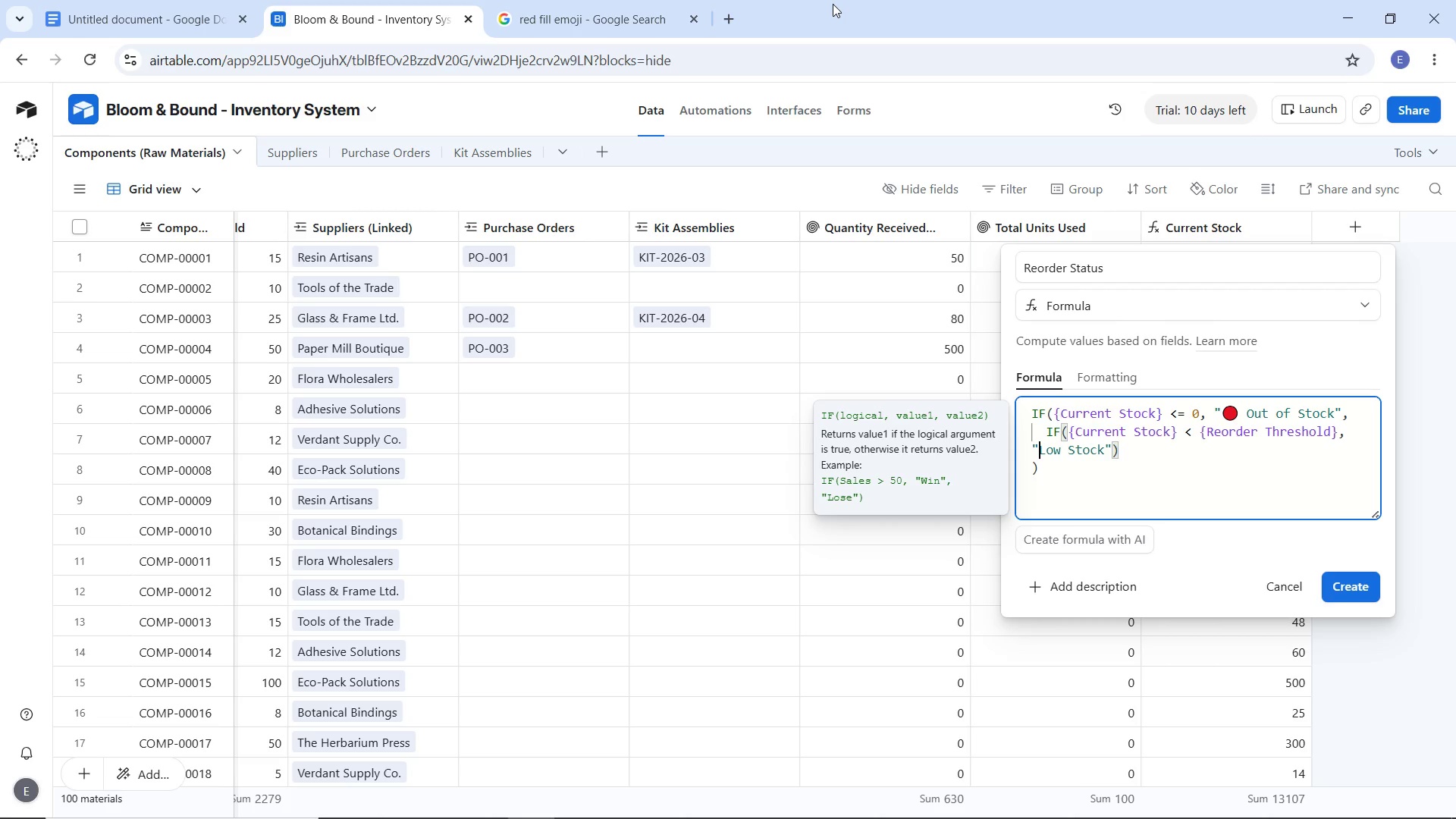 
key(ArrowLeft)
 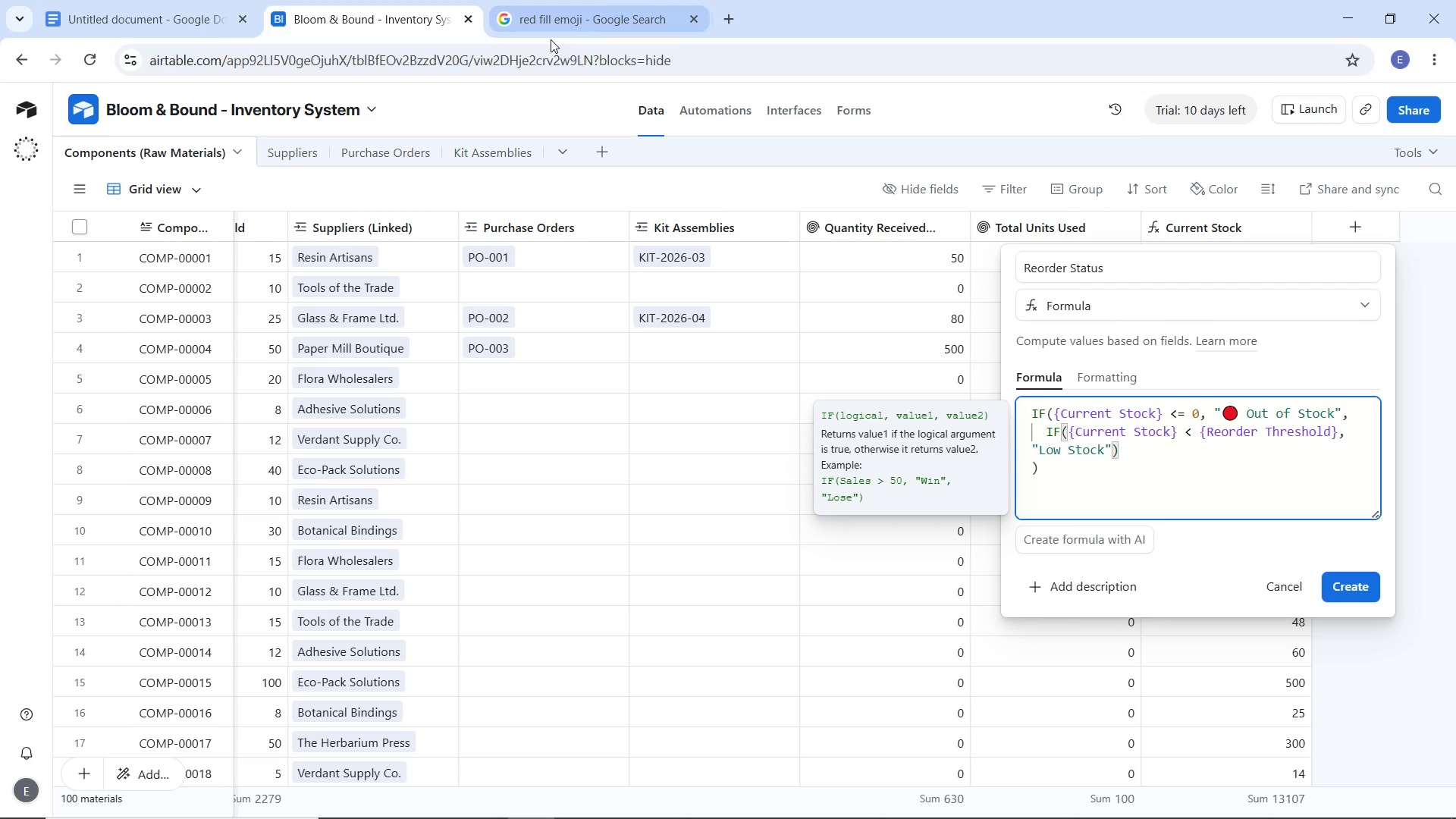 
left_click([554, 15])
 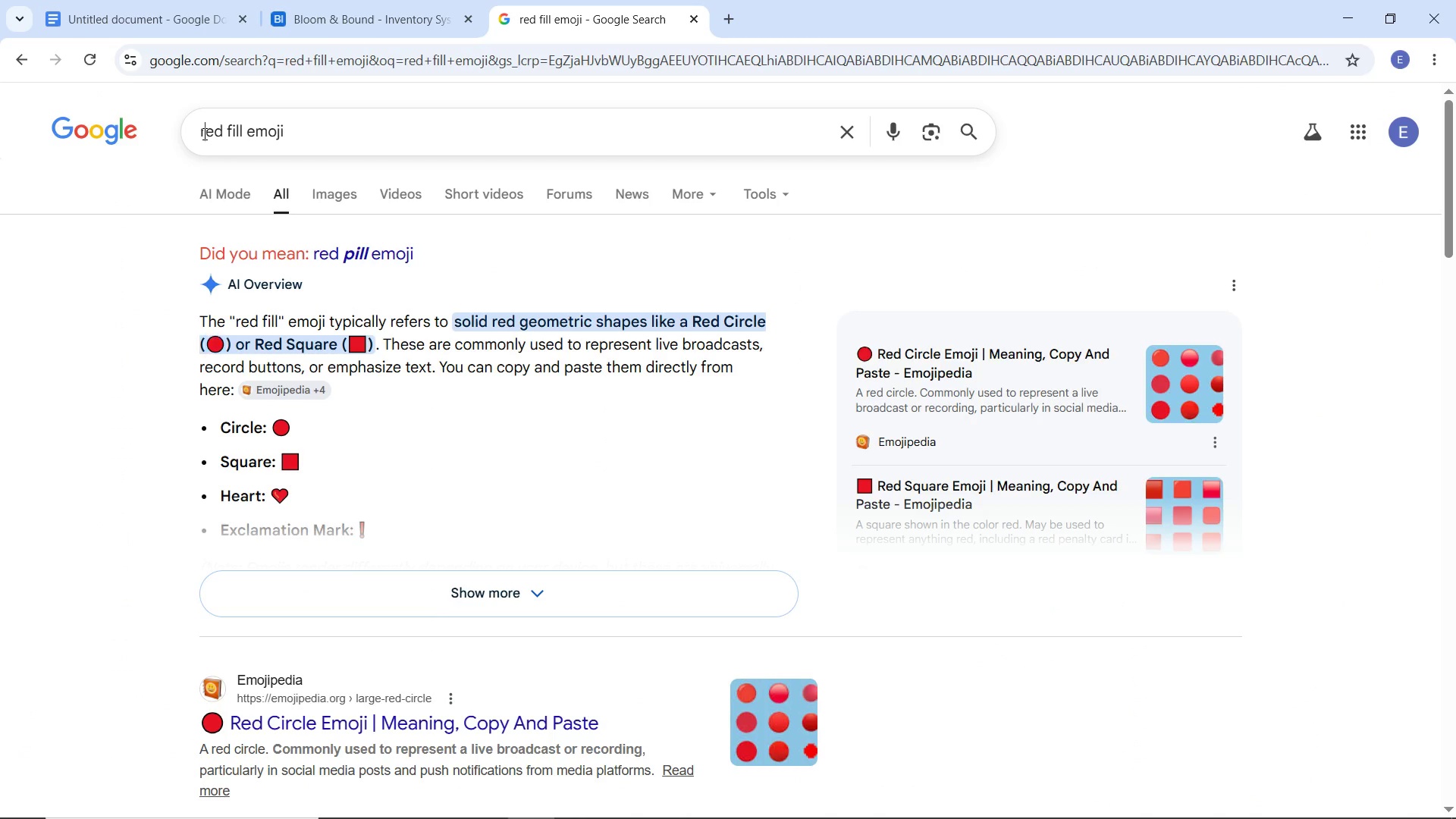 
double_click([203, 133])
 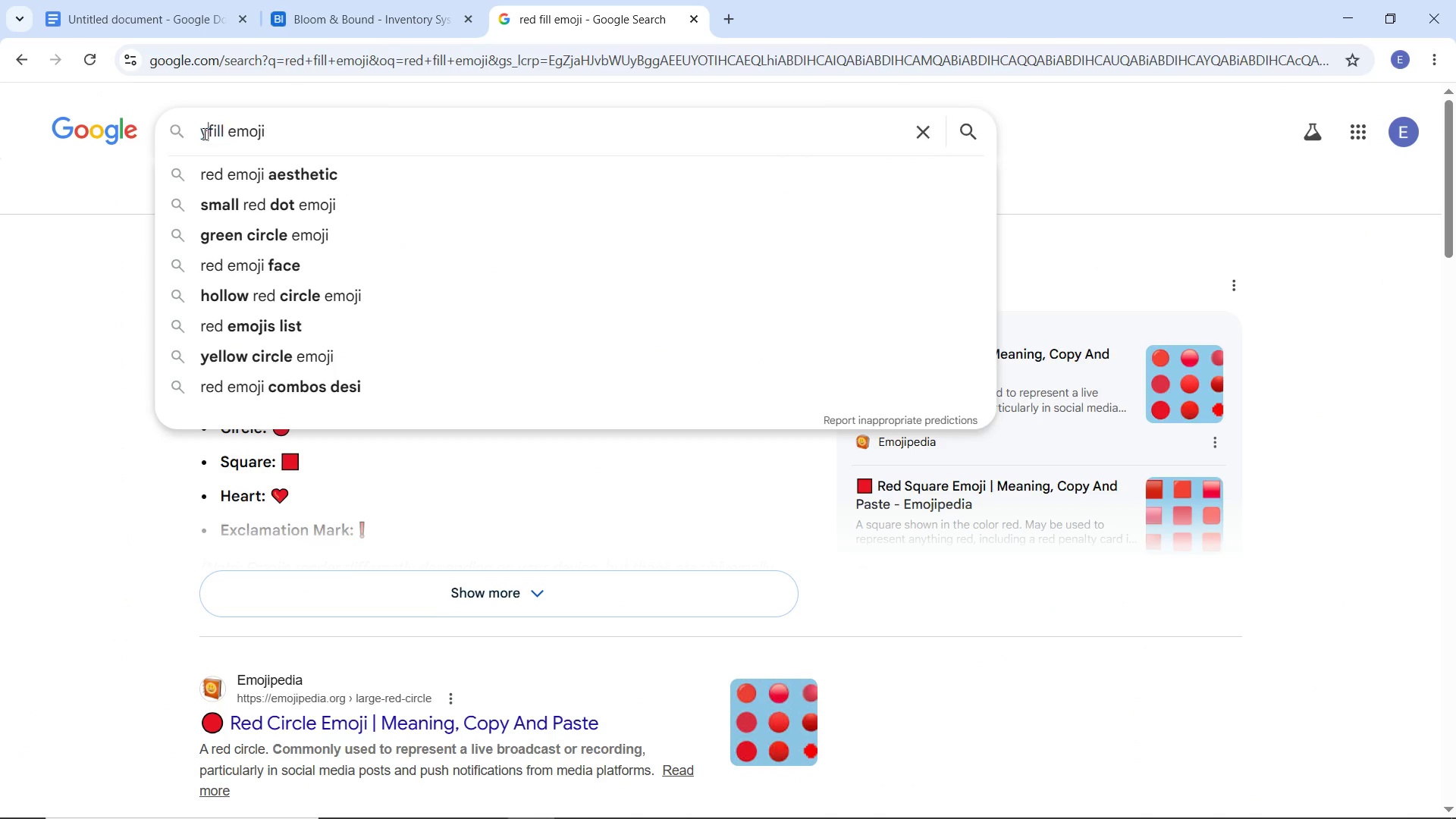 
type(yellow )
 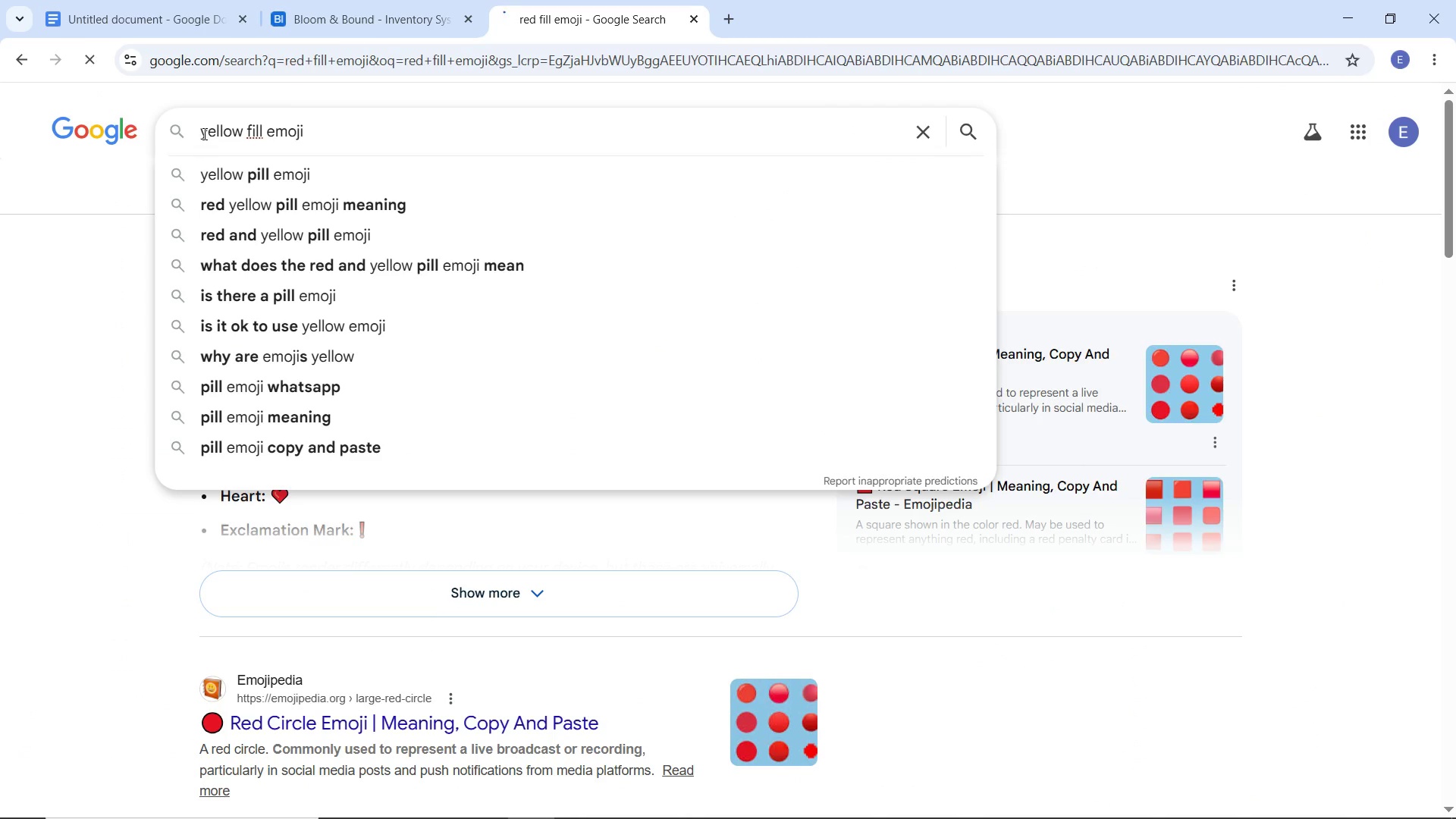 
key(Enter)
 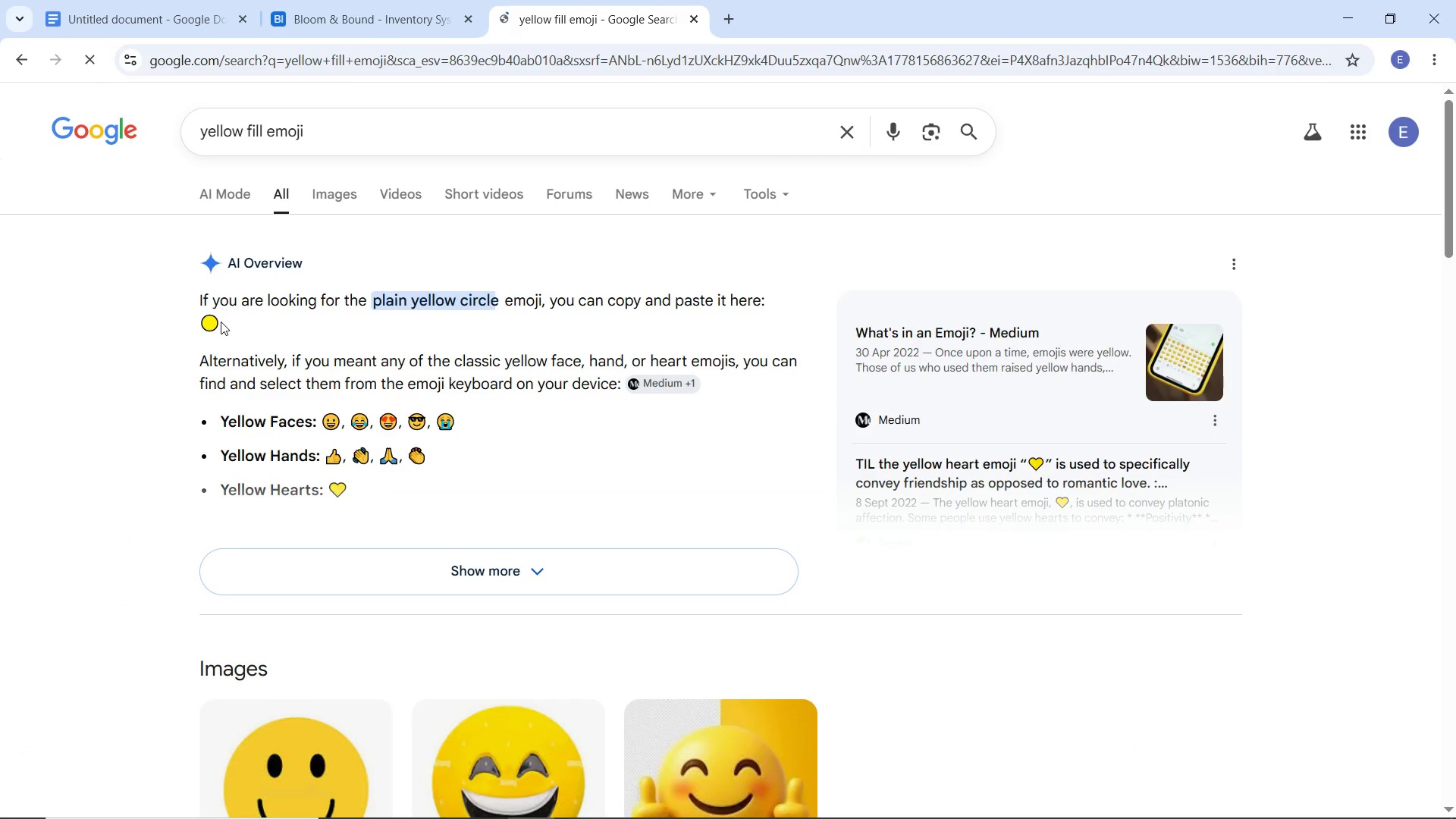 
left_click_drag(start_coordinate=[227, 323], to_coordinate=[190, 323])
 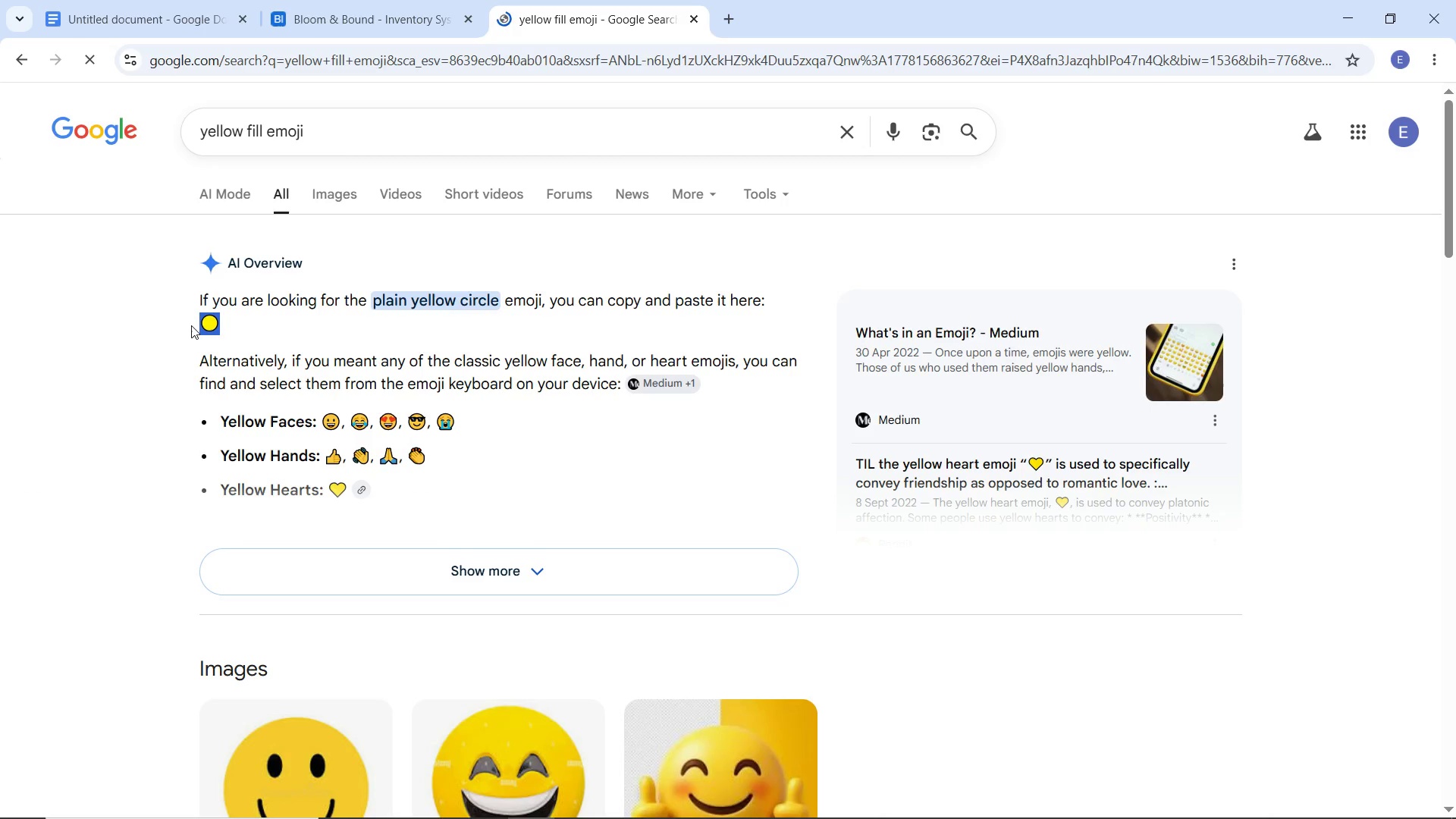 
key(Control+C)
 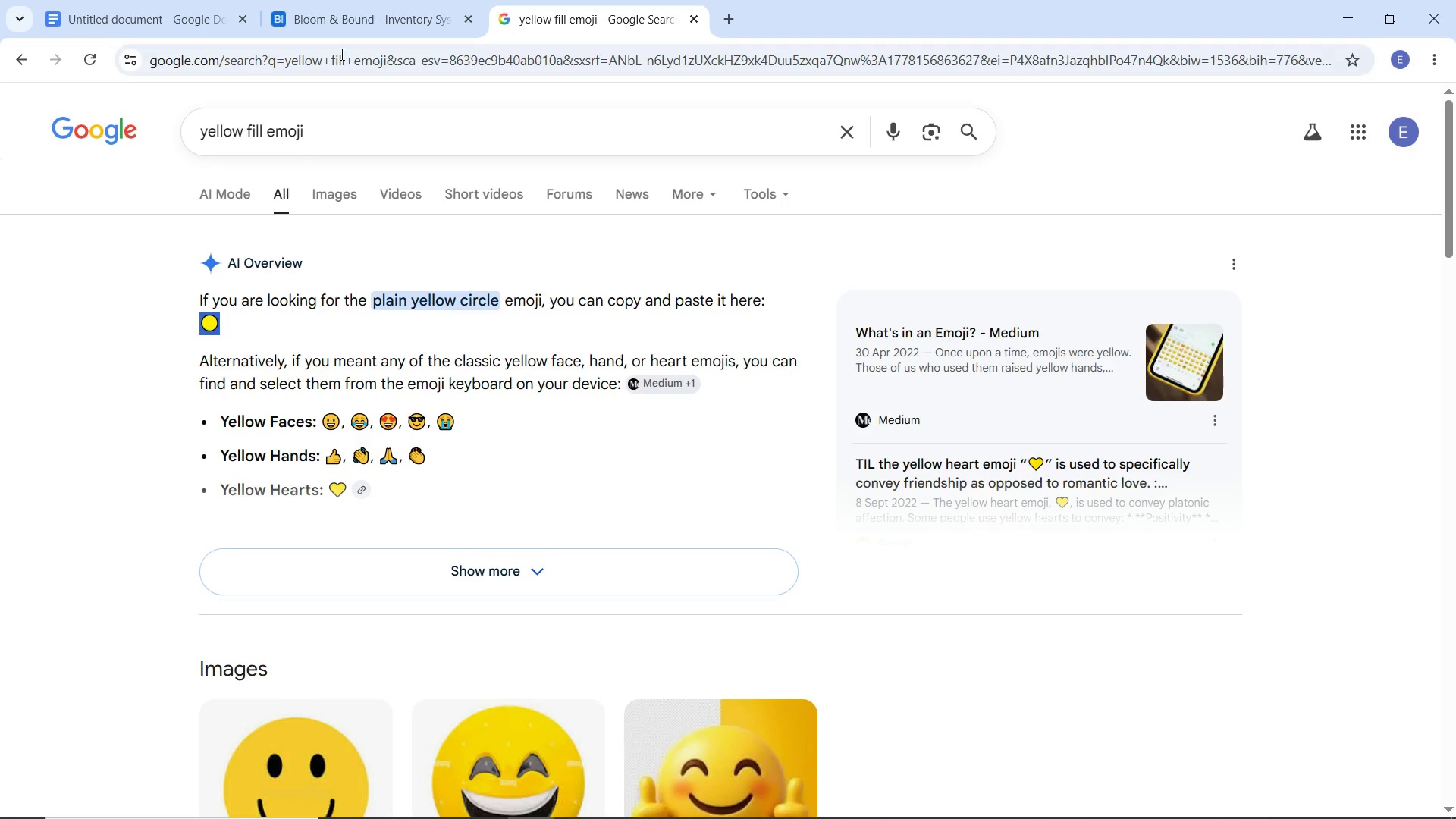 
key(Control+C)
 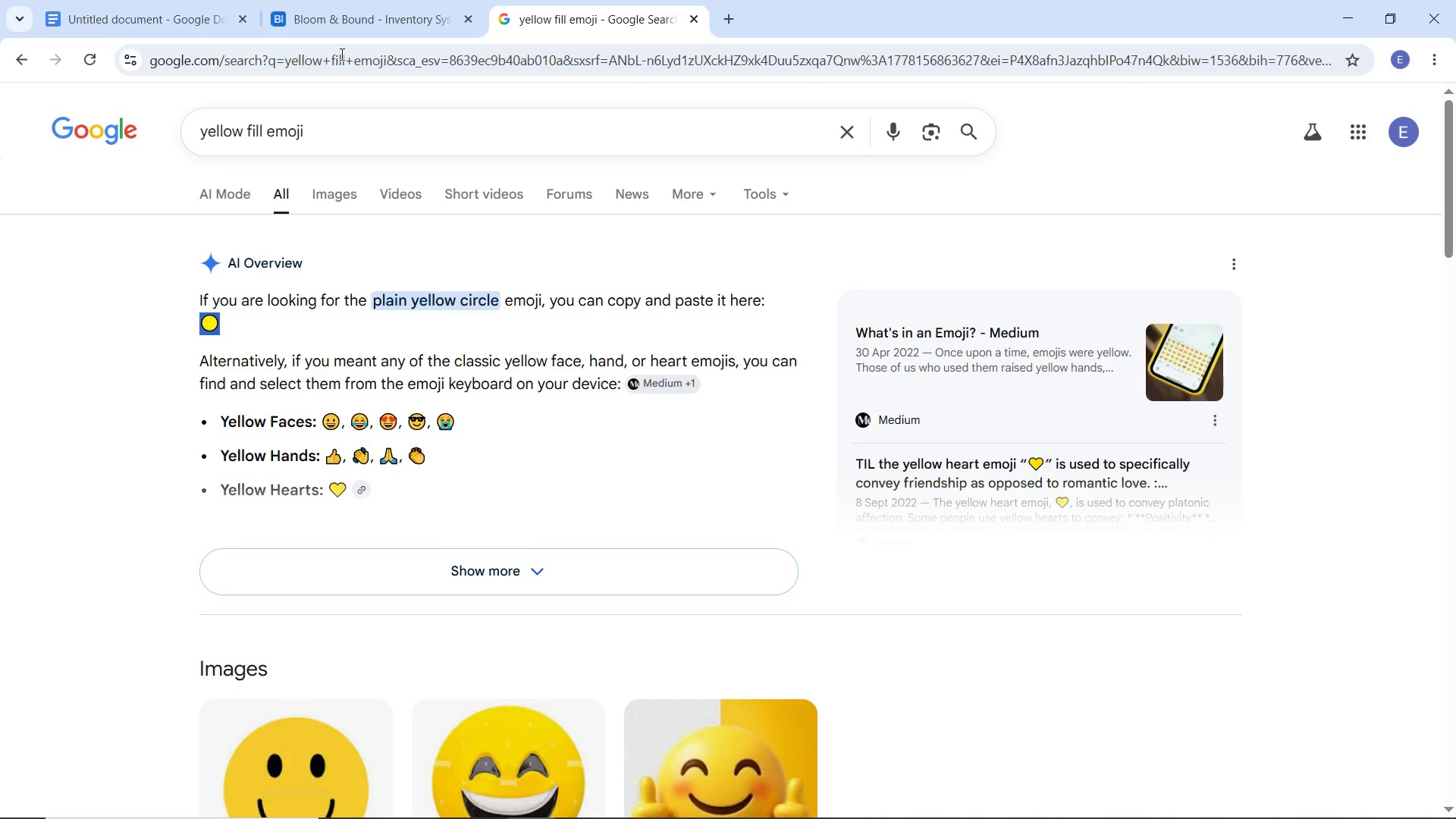 
key(Control+C)
 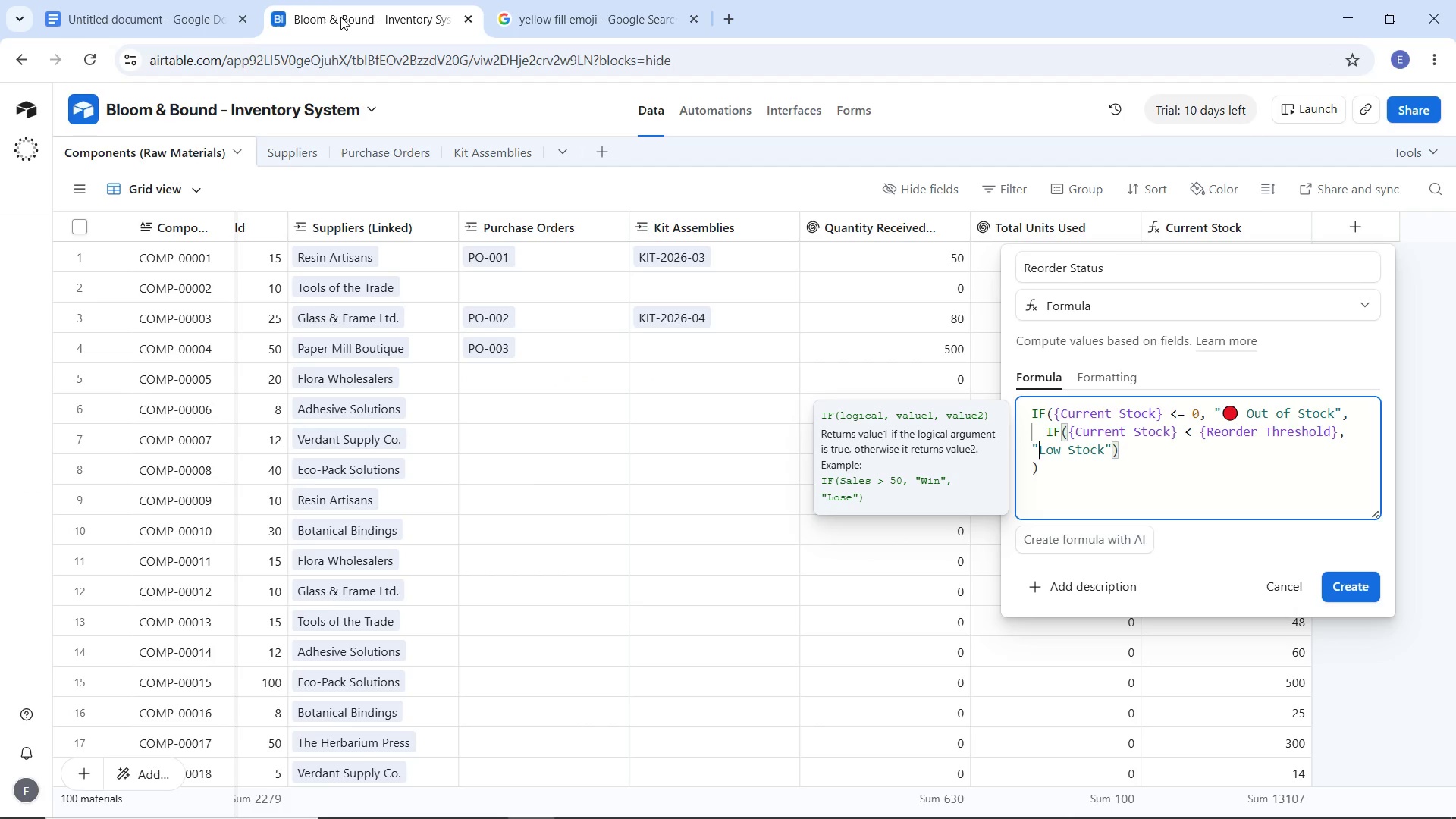 
left_click([340, 17])
 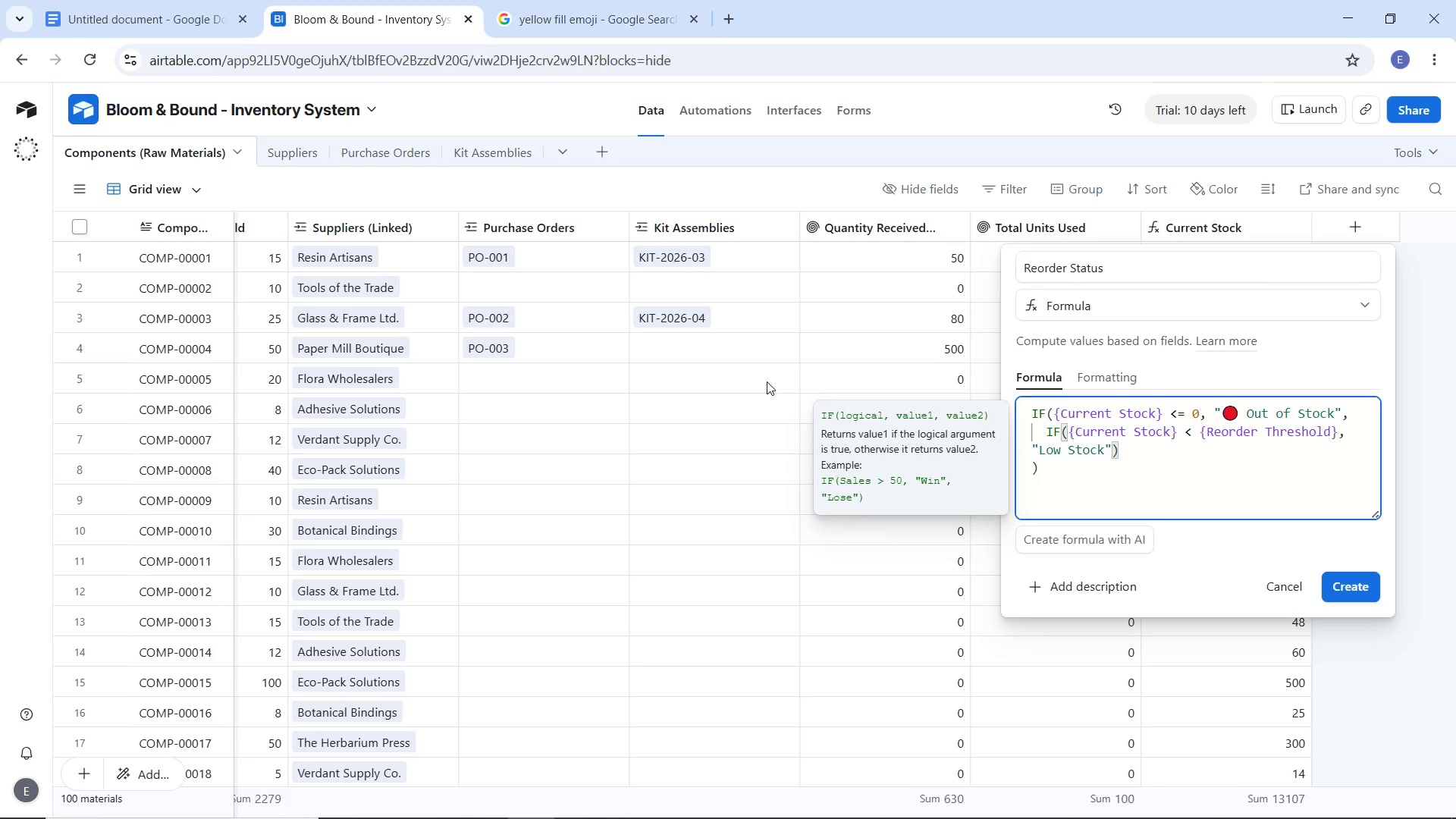 
key(Control+V)
 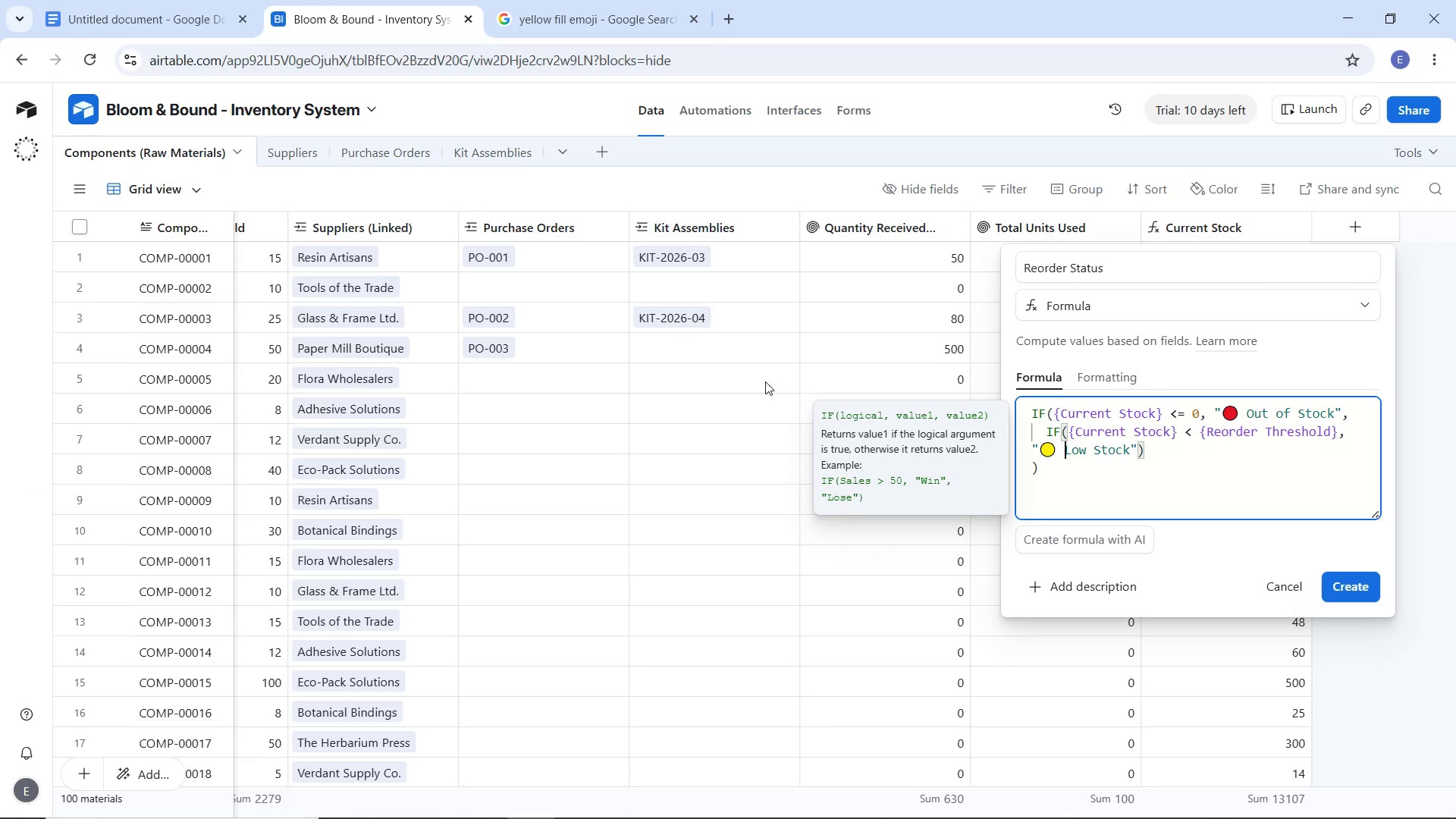 
key(Space)
 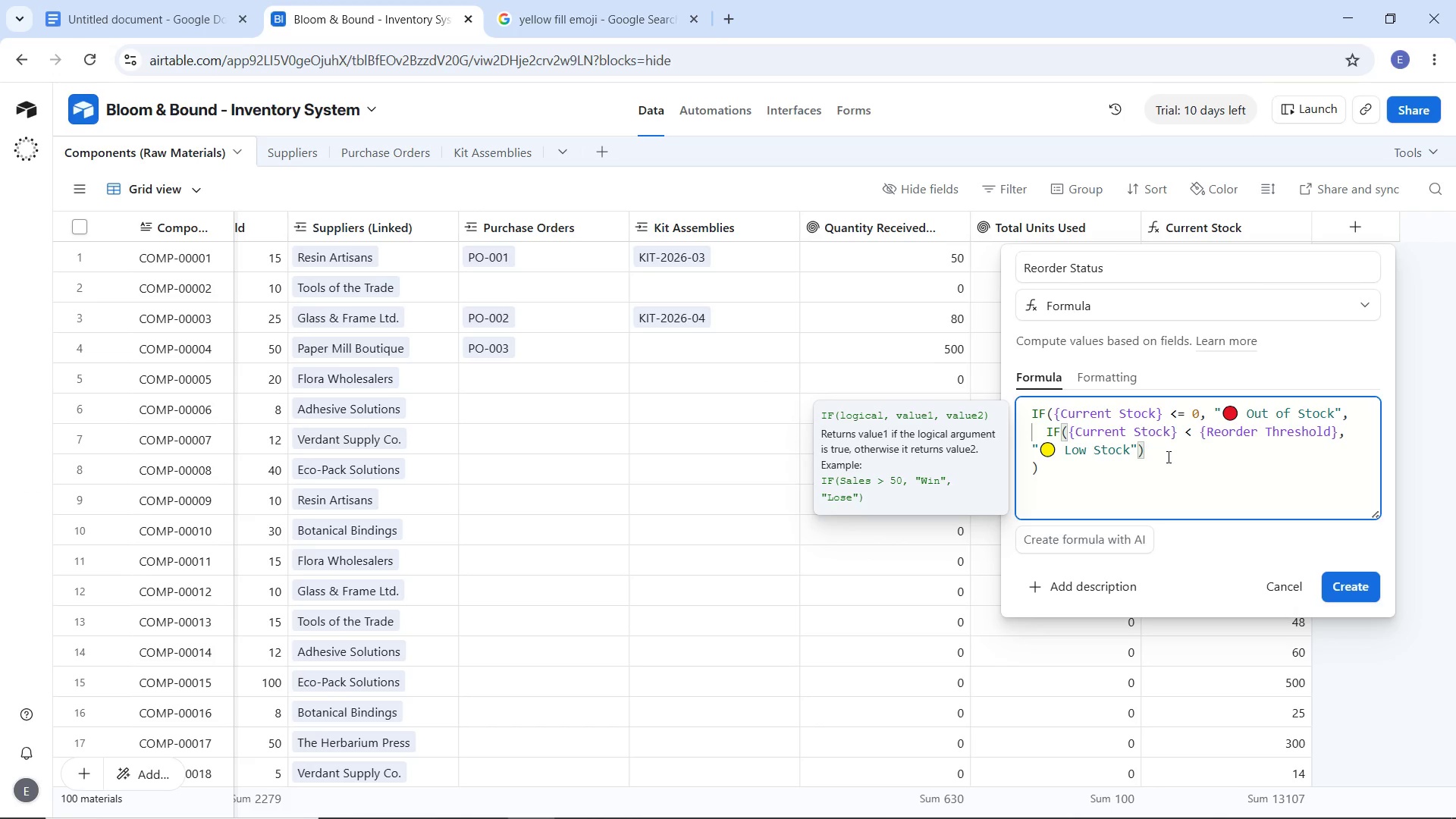 
left_click([1167, 457])
 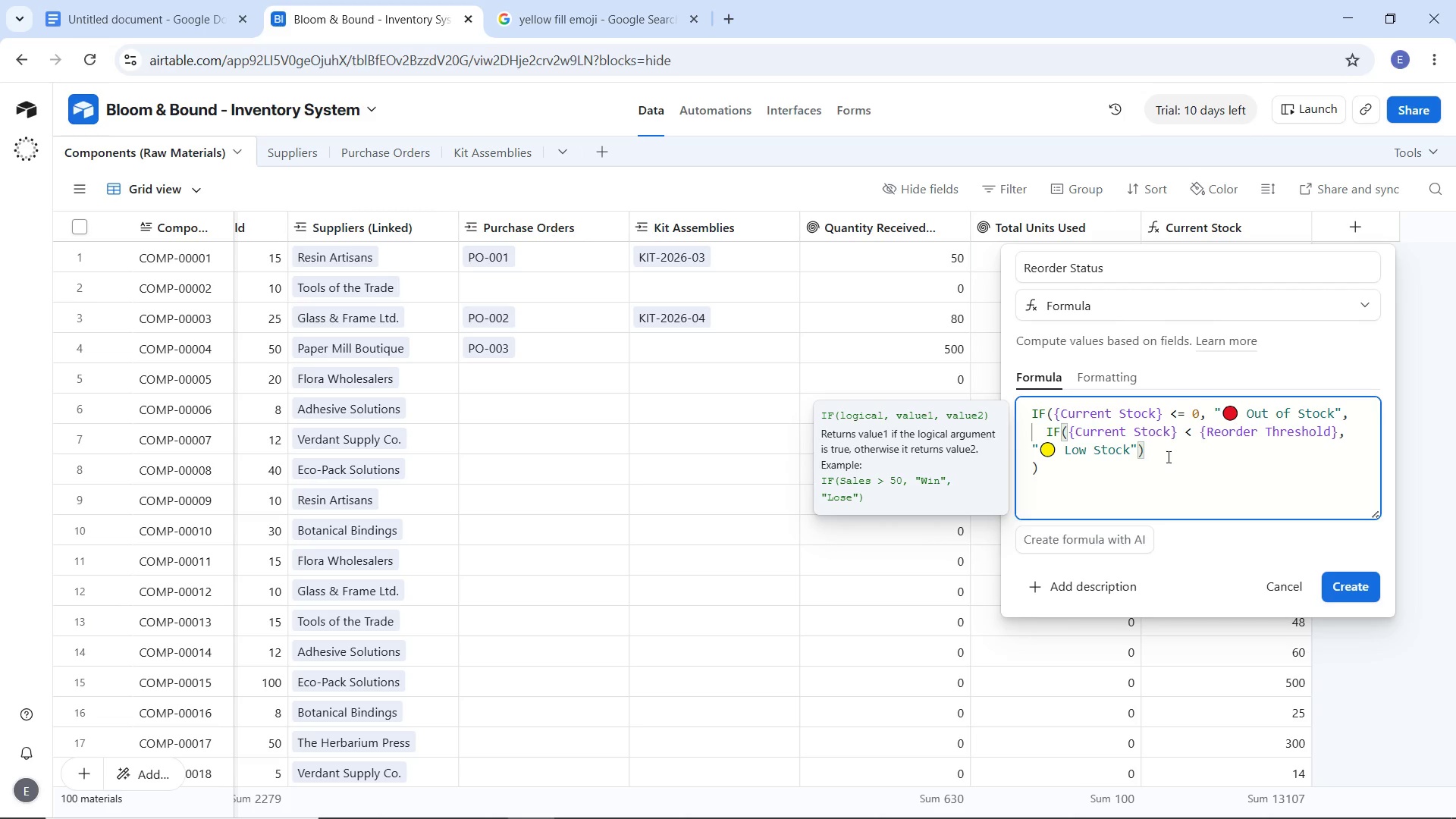 
wait(6.16)
 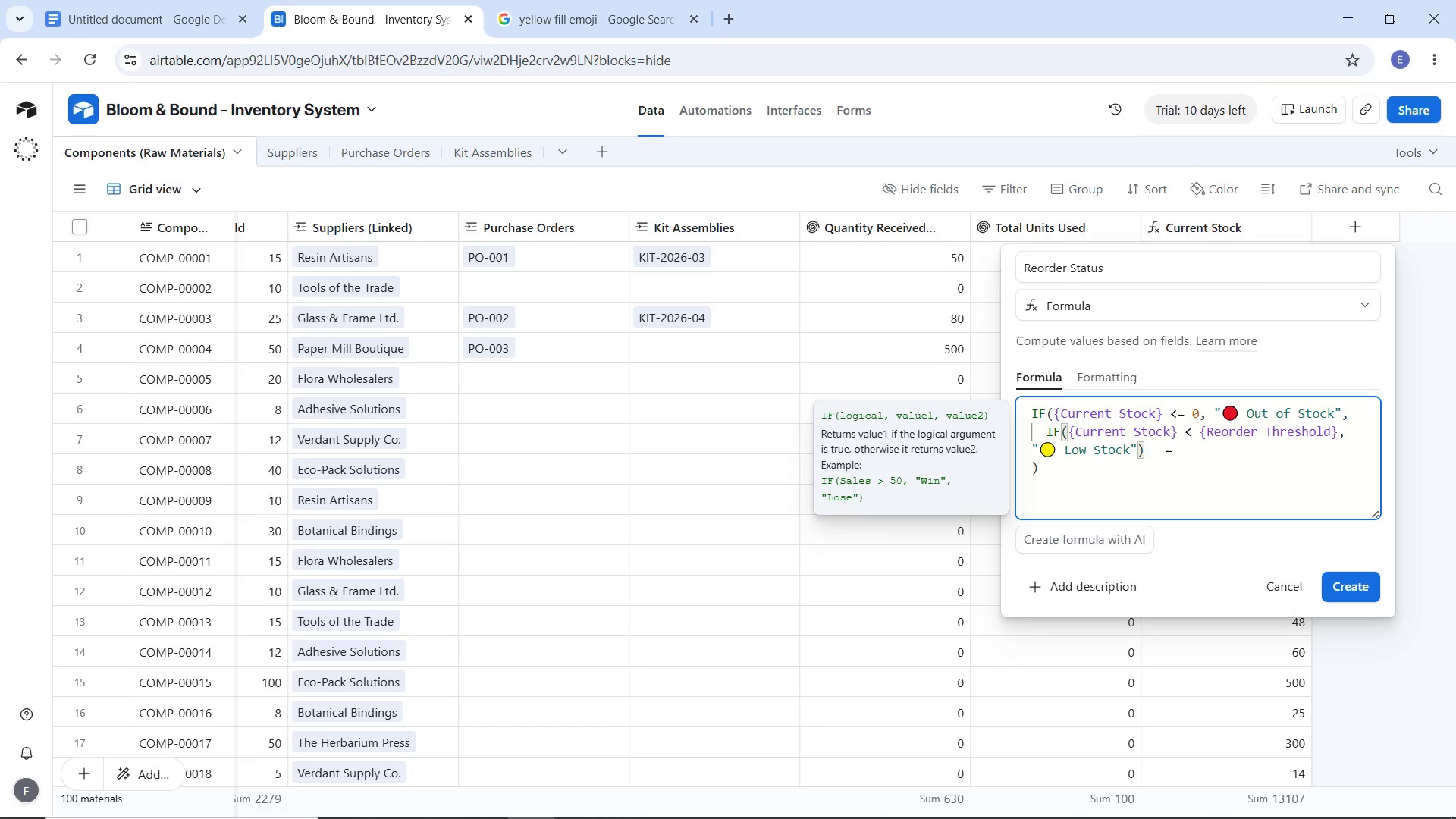 
key(ArrowLeft)
 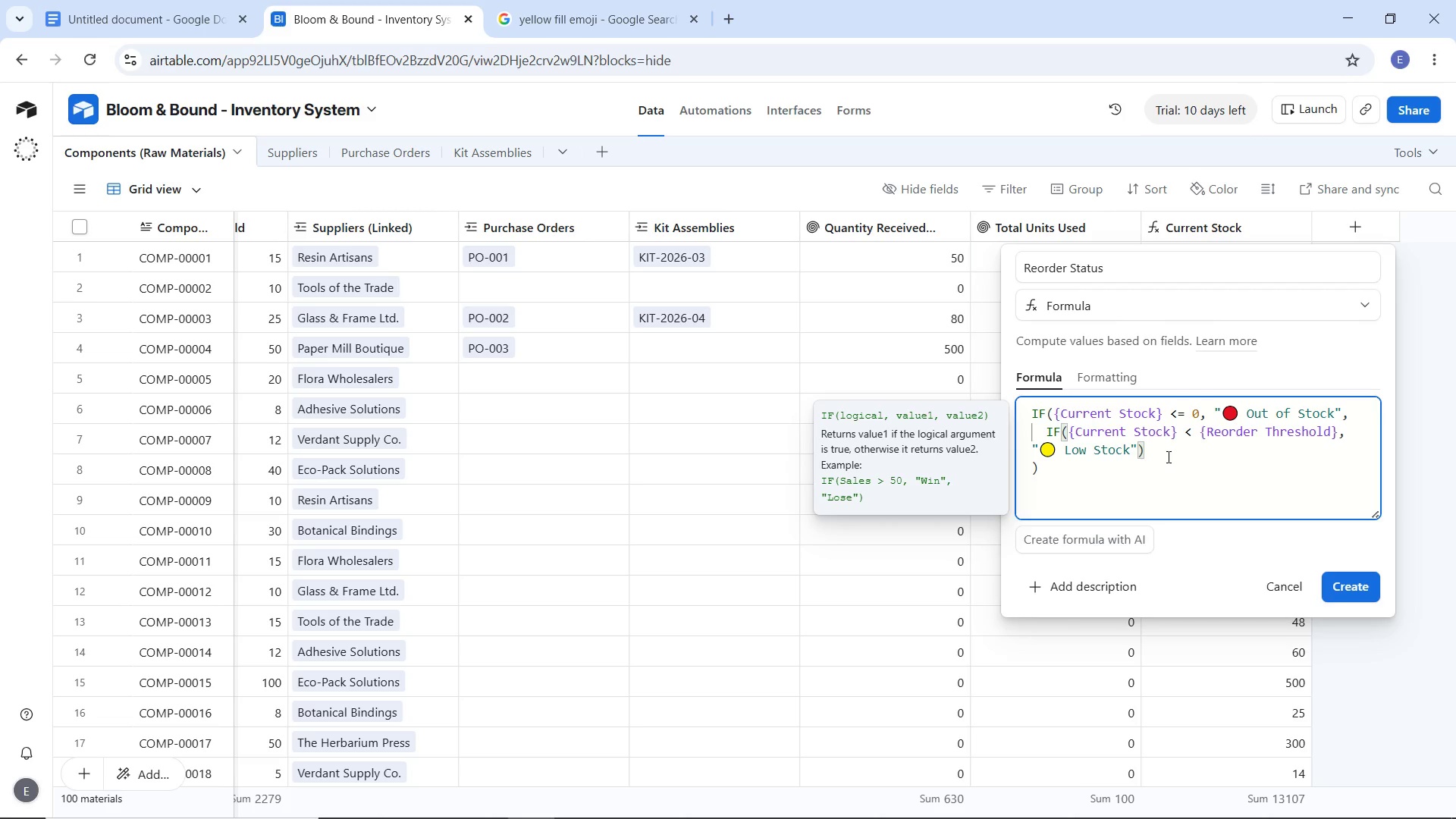 
type(, "Healthy)
 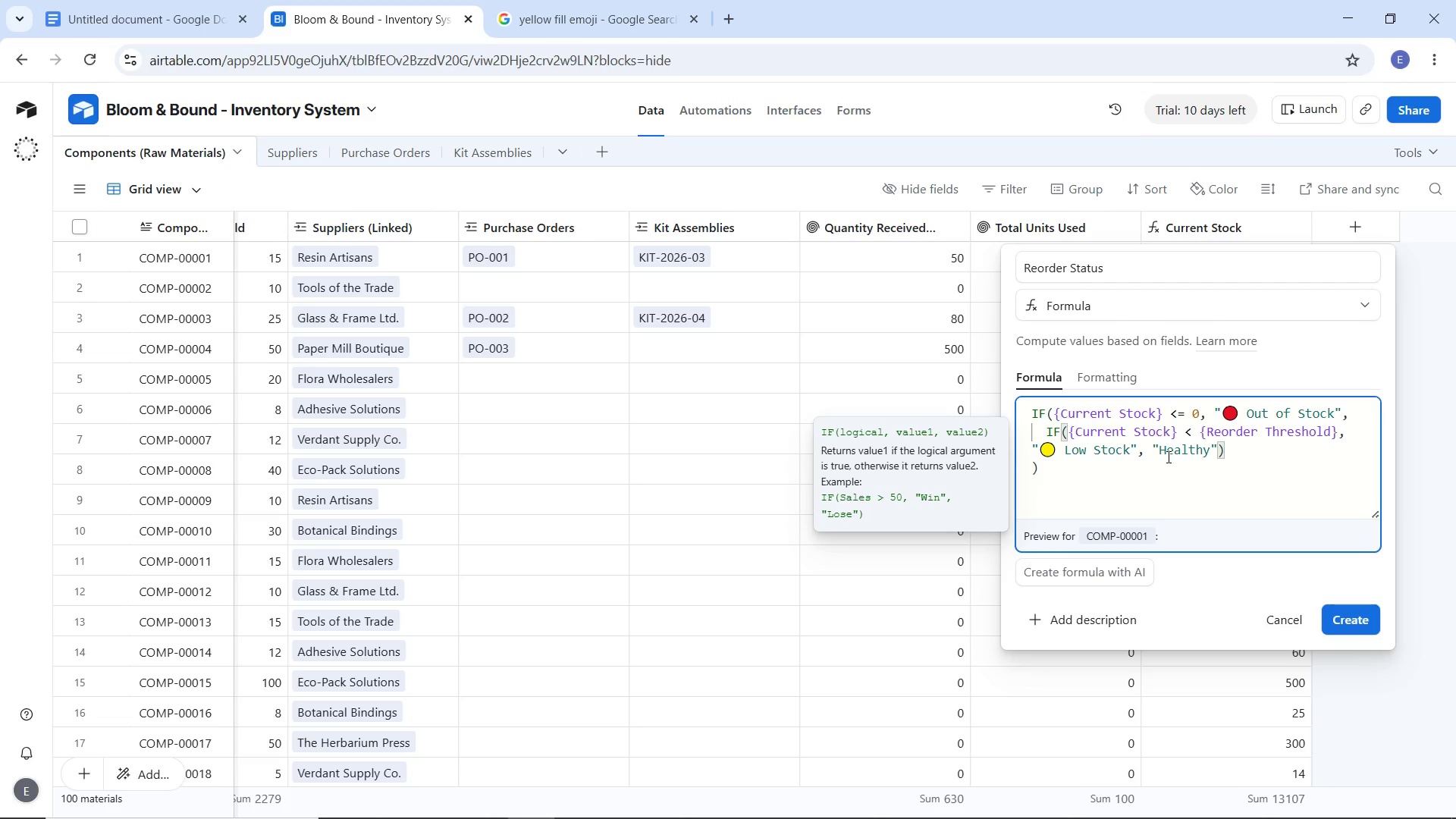 
key(ArrowLeft)
 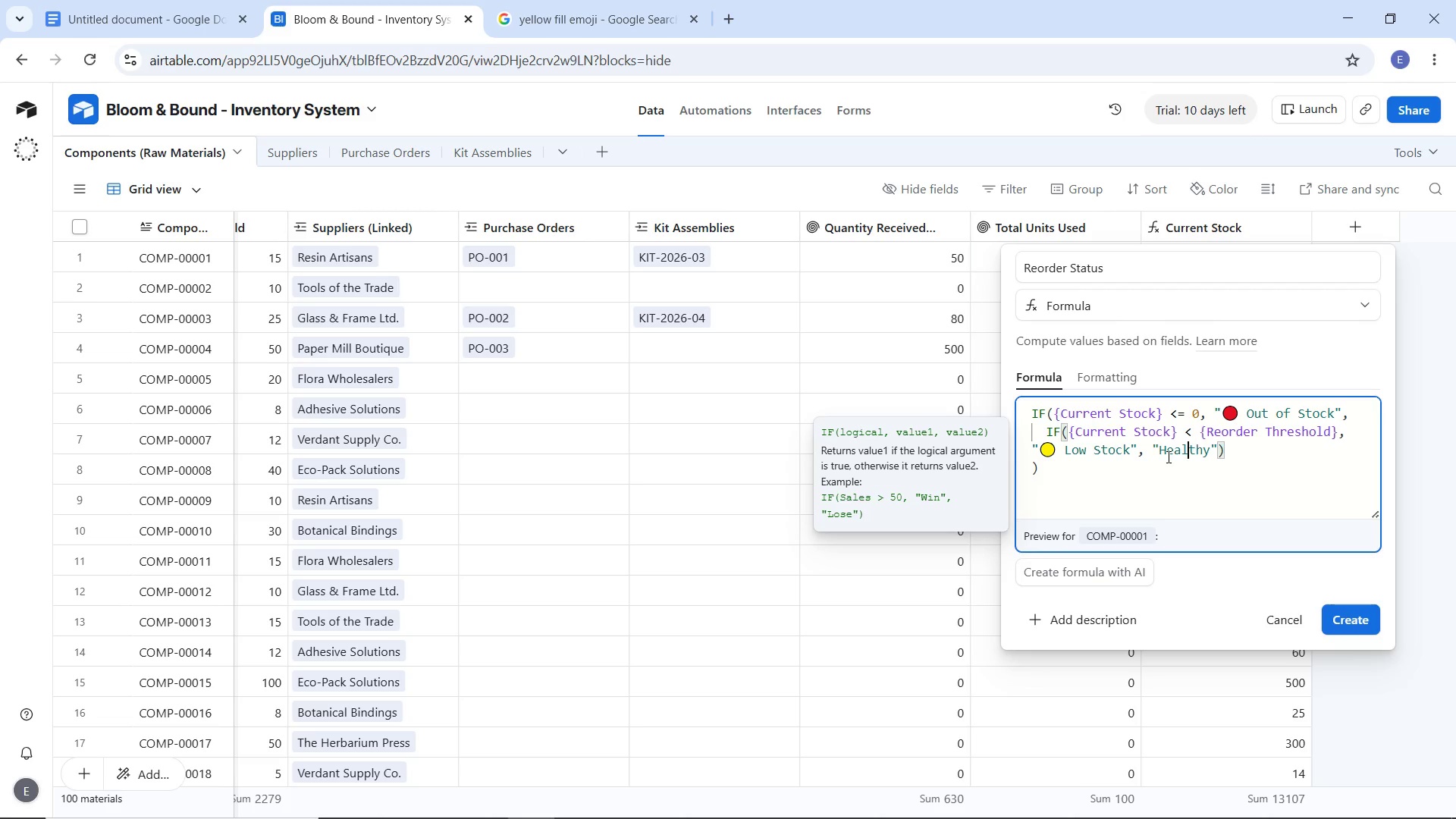 
key(ArrowLeft)
 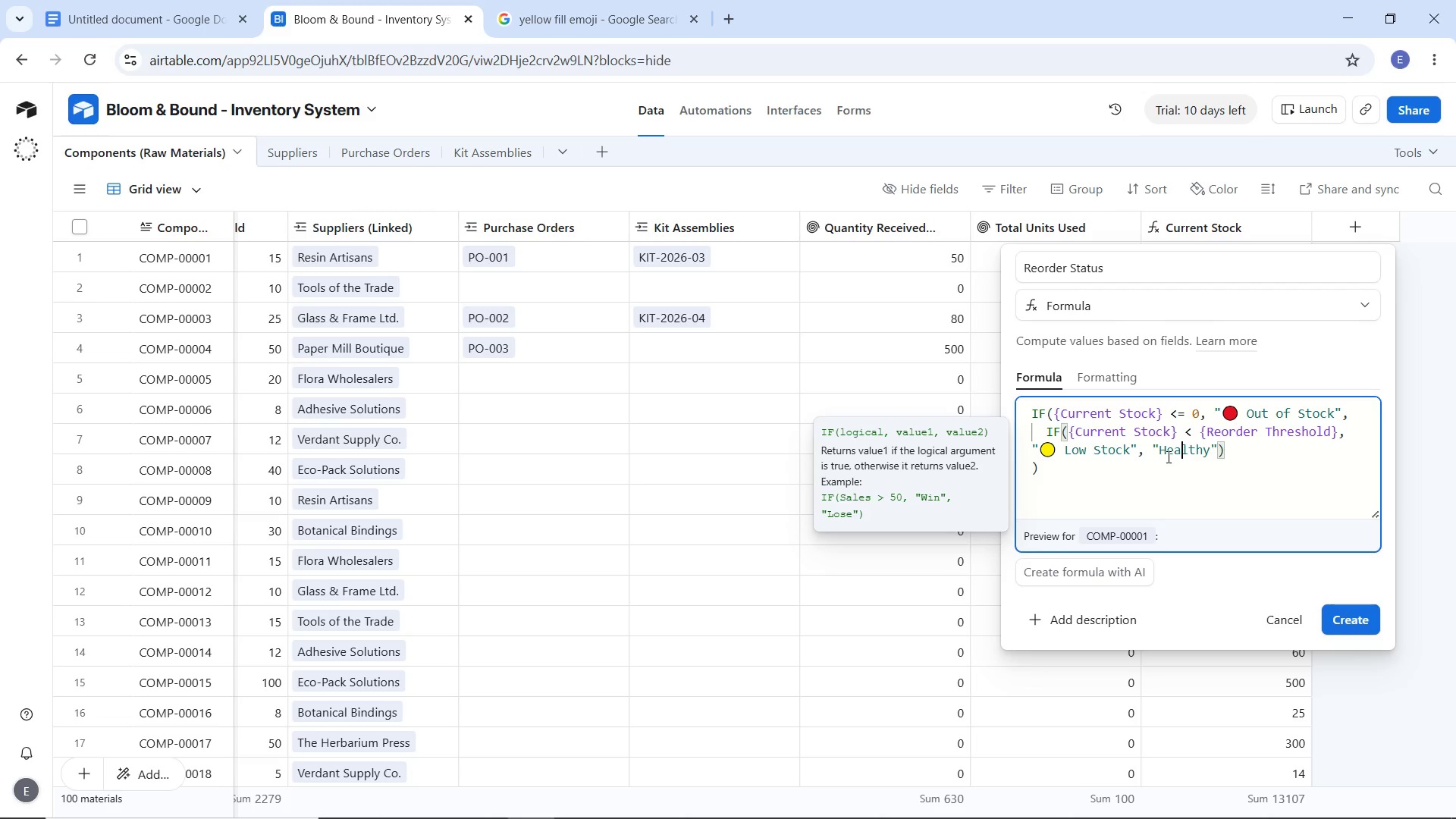 
key(ArrowLeft)
 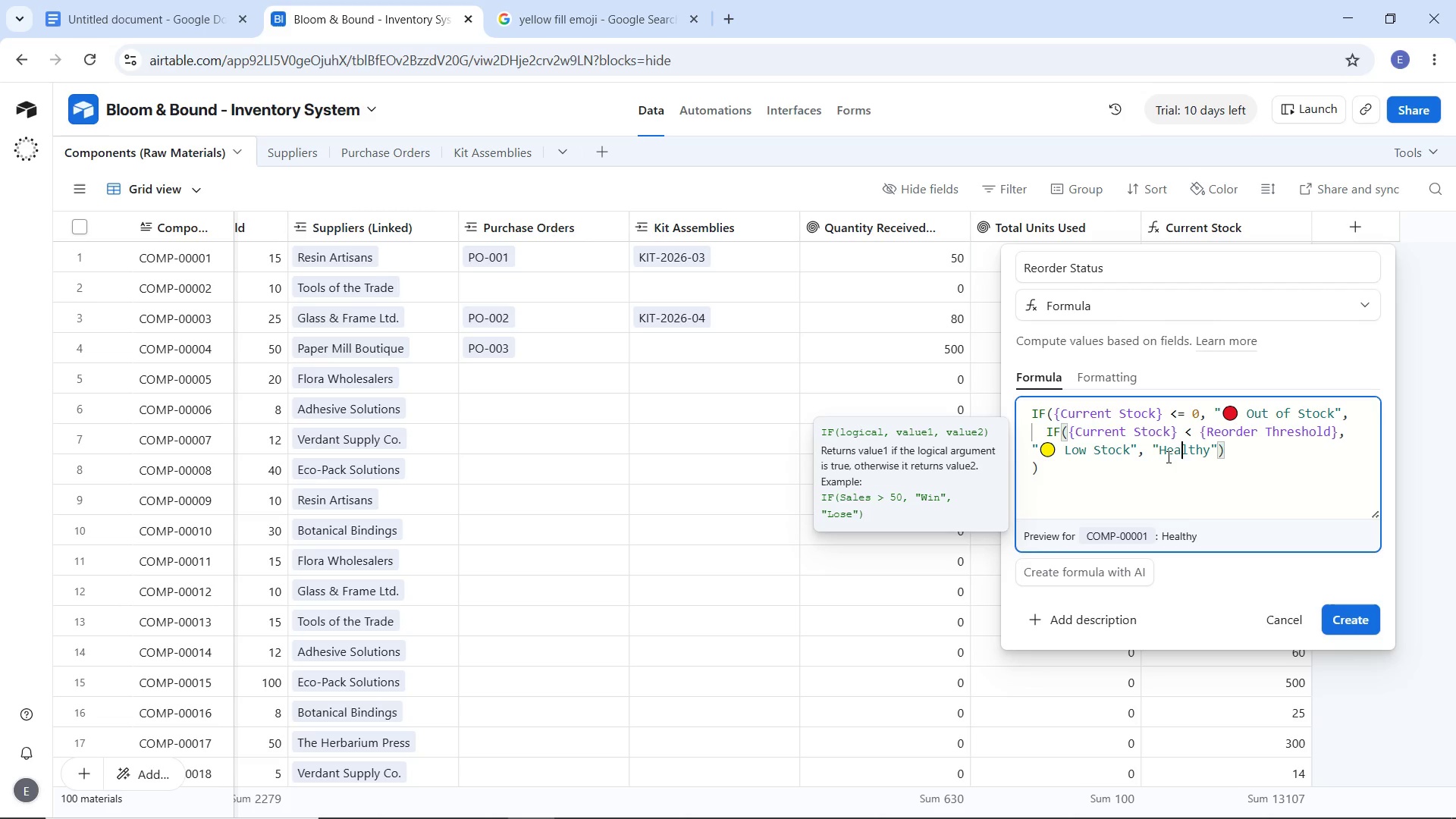 
key(ArrowLeft)
 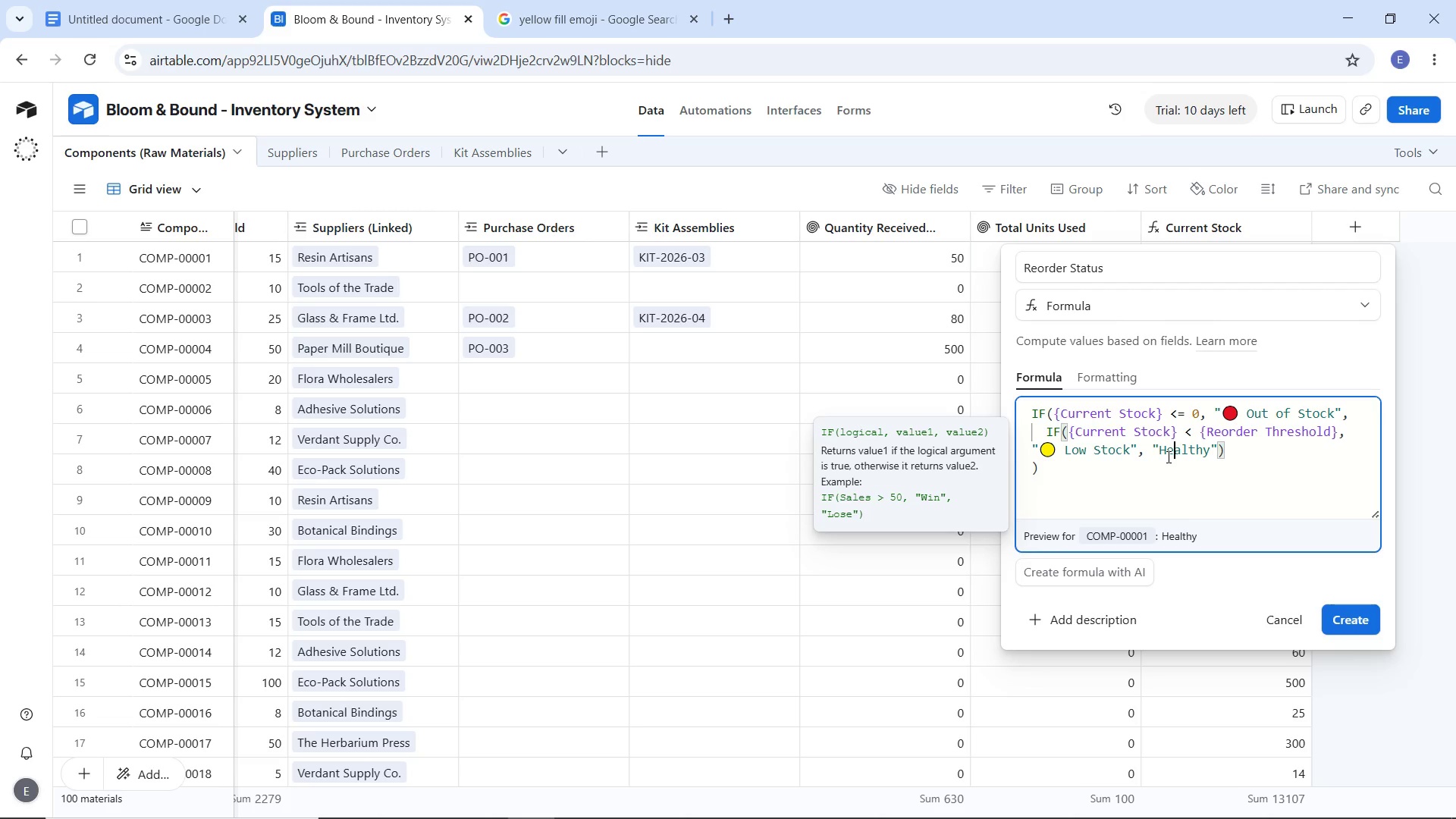 
key(ArrowLeft)
 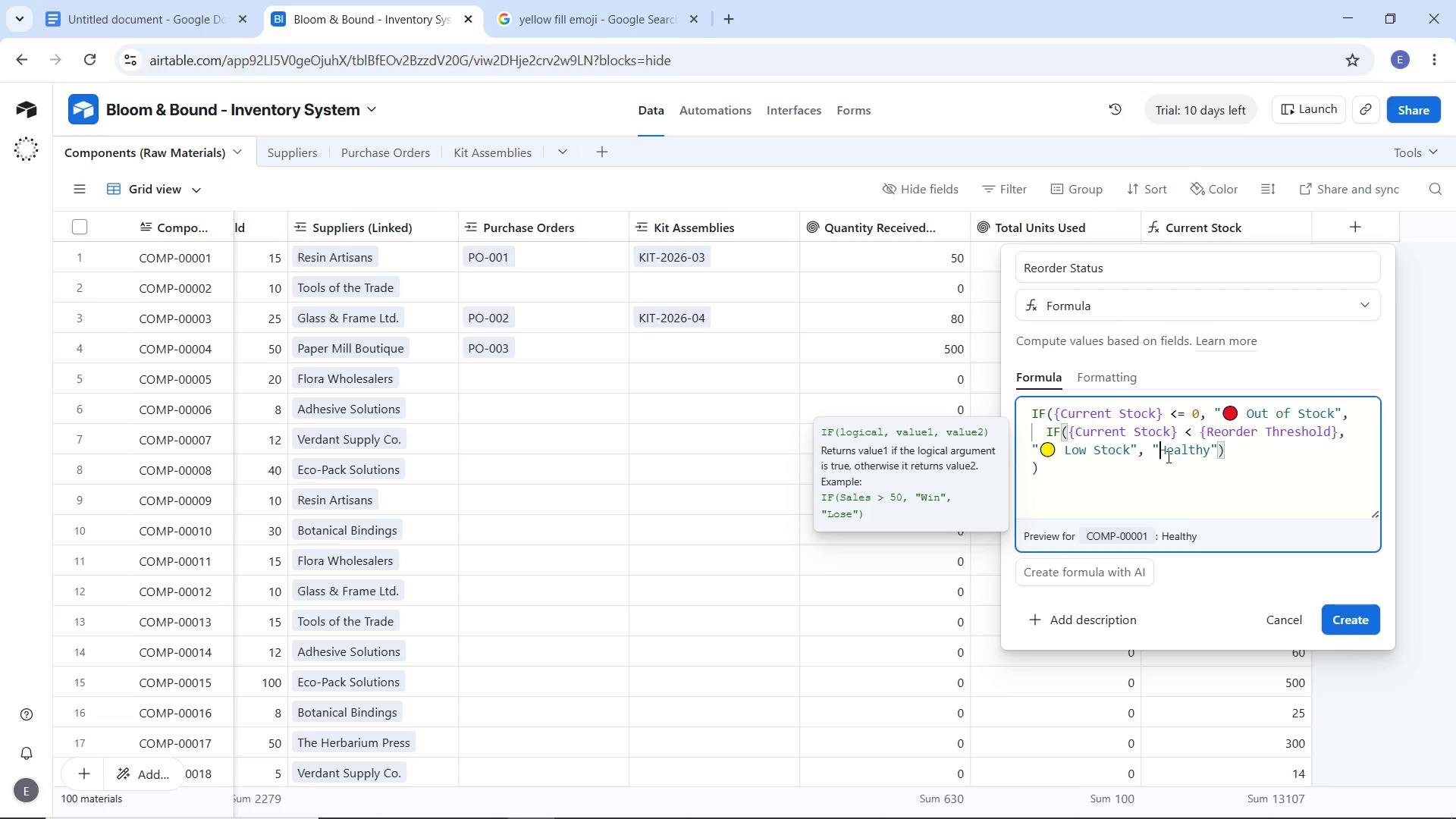 
key(ArrowLeft)
 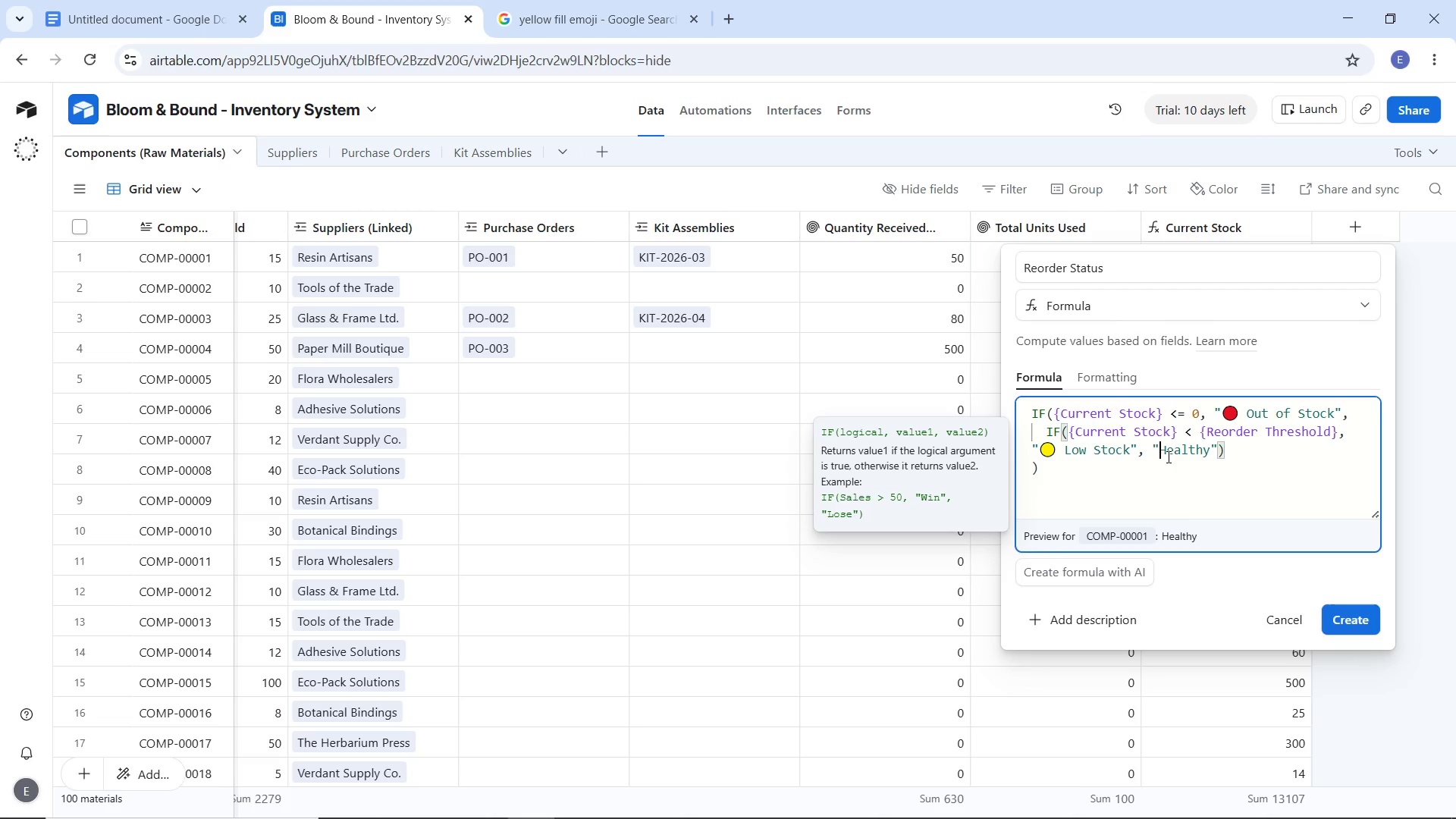 
key(ArrowLeft)
 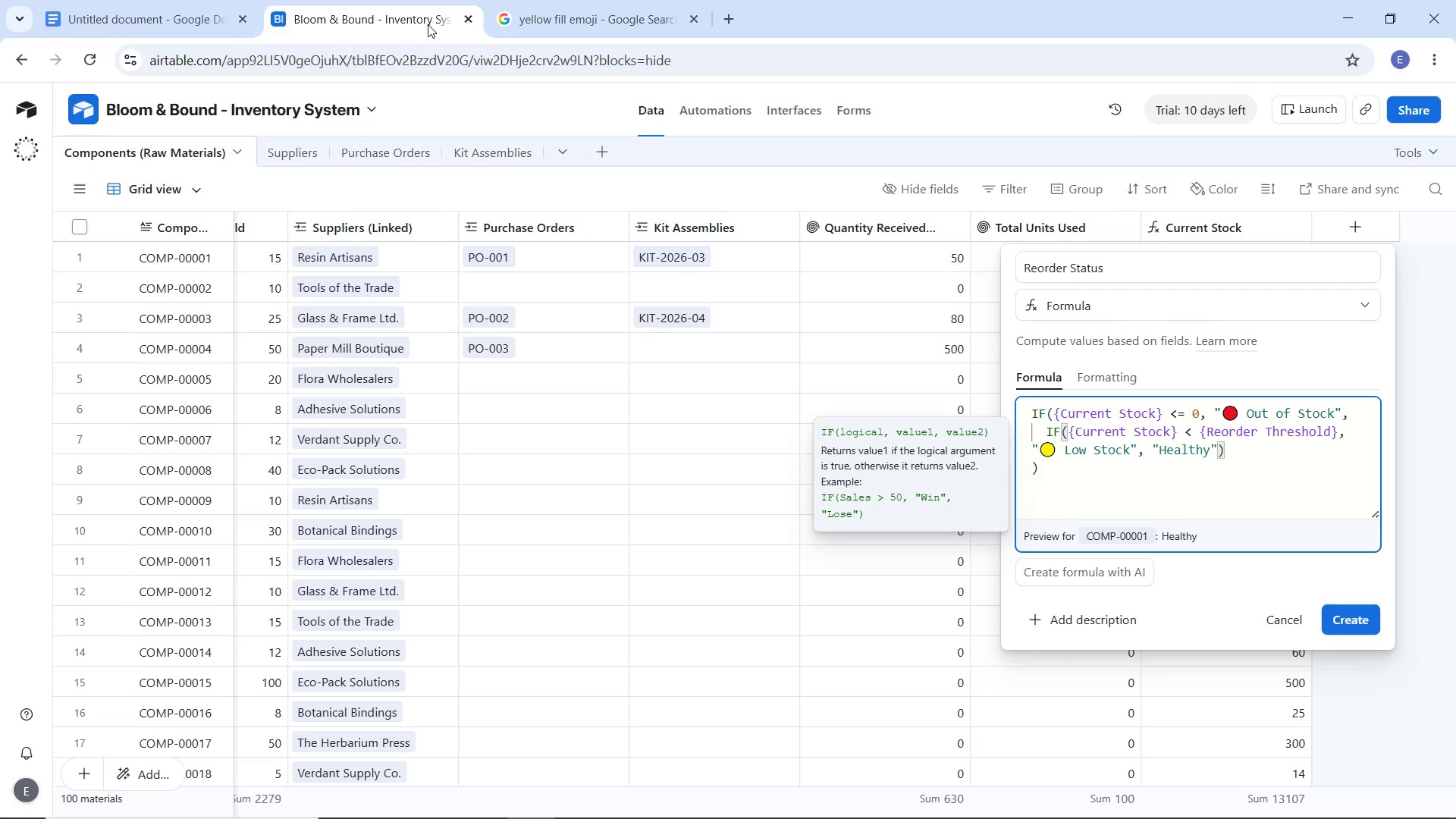 
left_click([554, 2])
 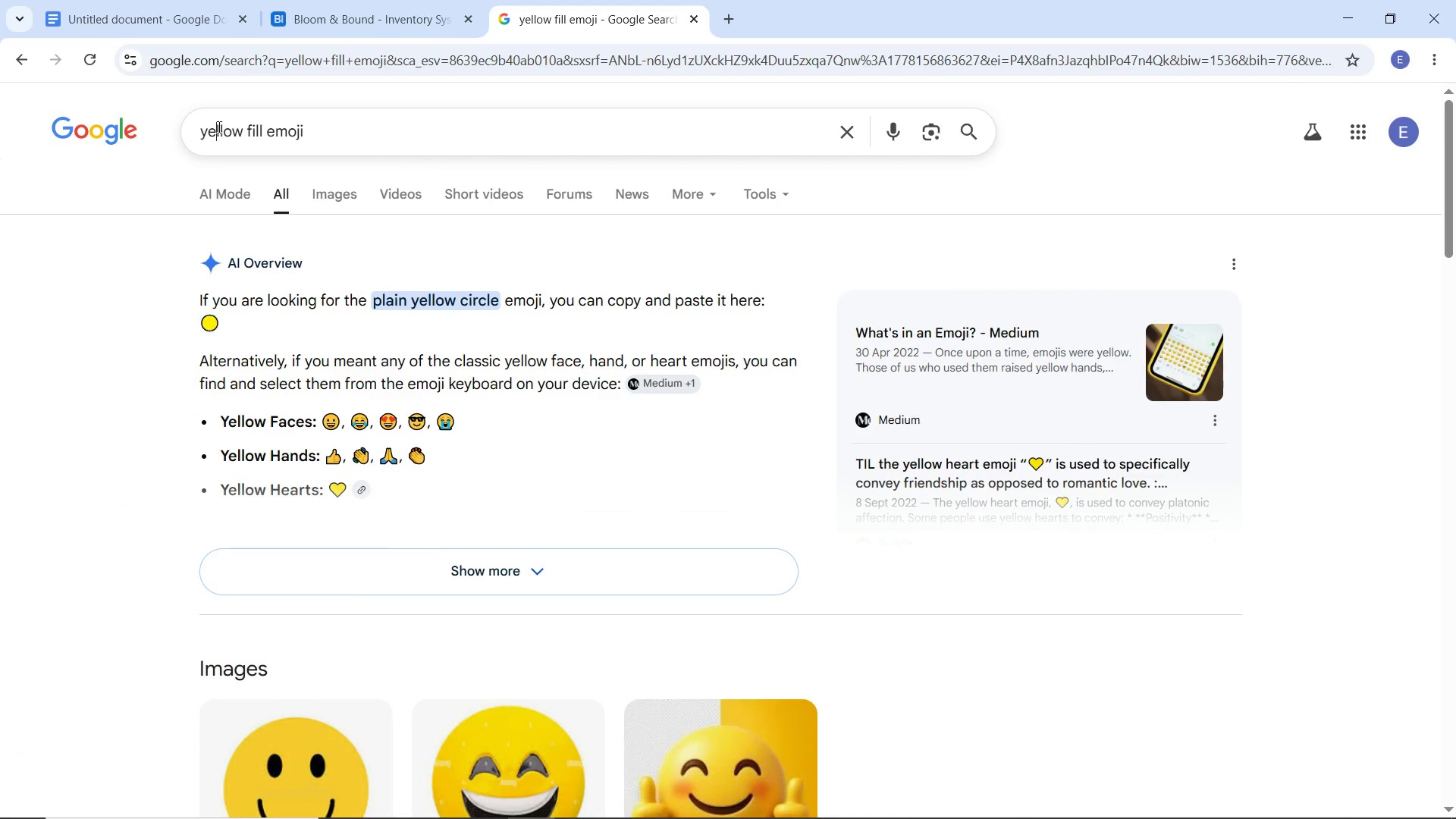 
double_click([218, 127])
 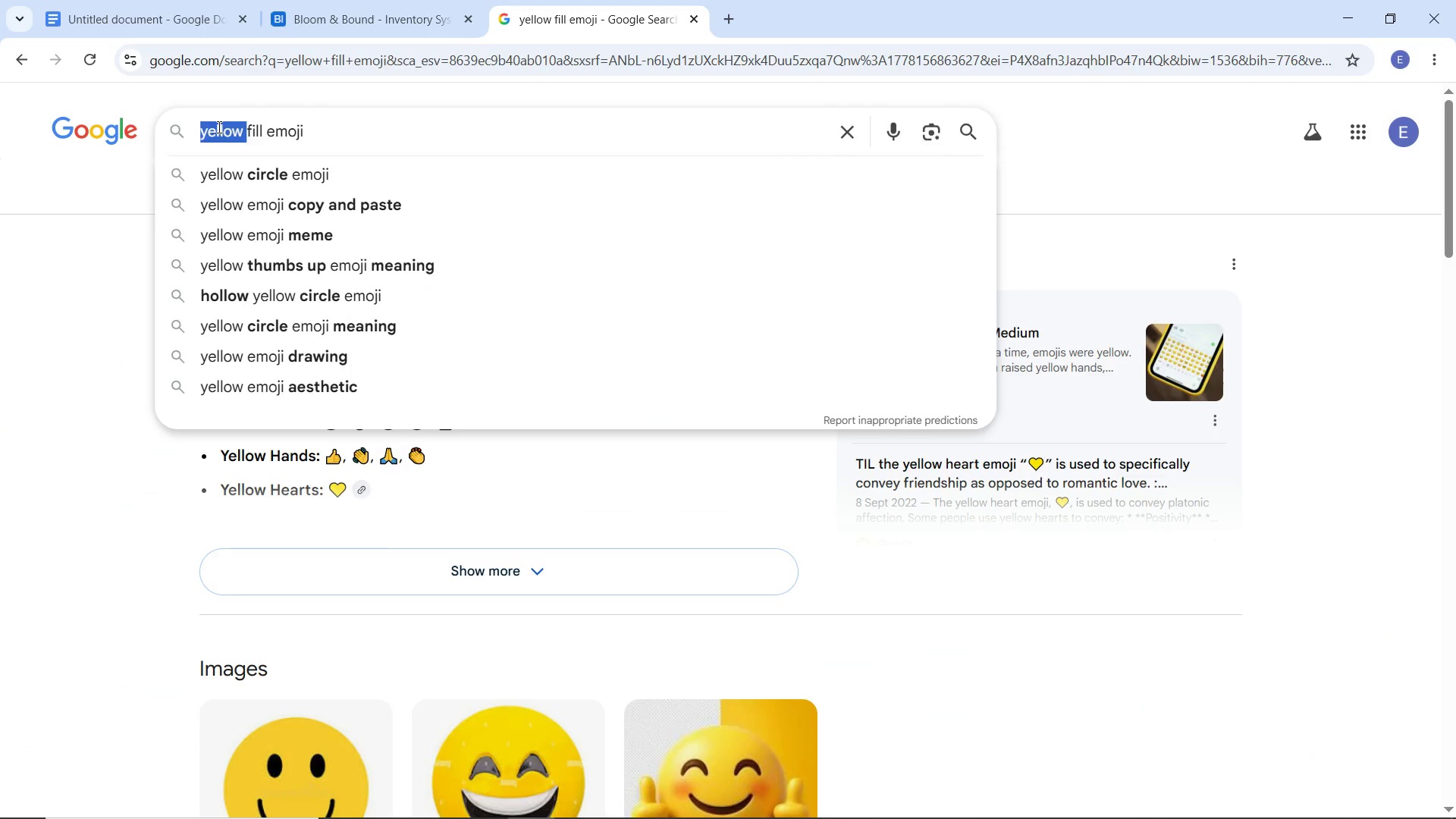 
type(green )
 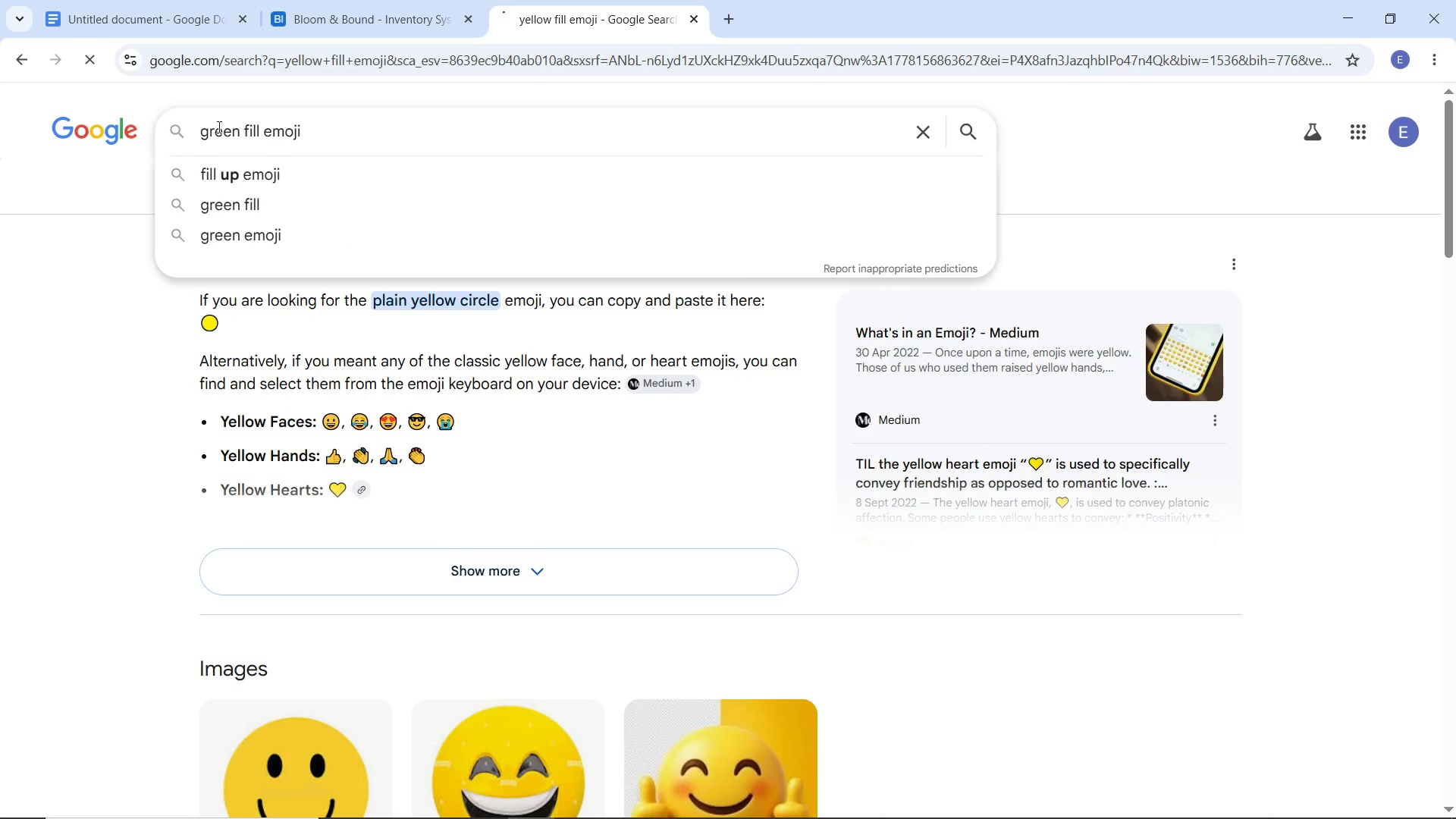 
key(Enter)
 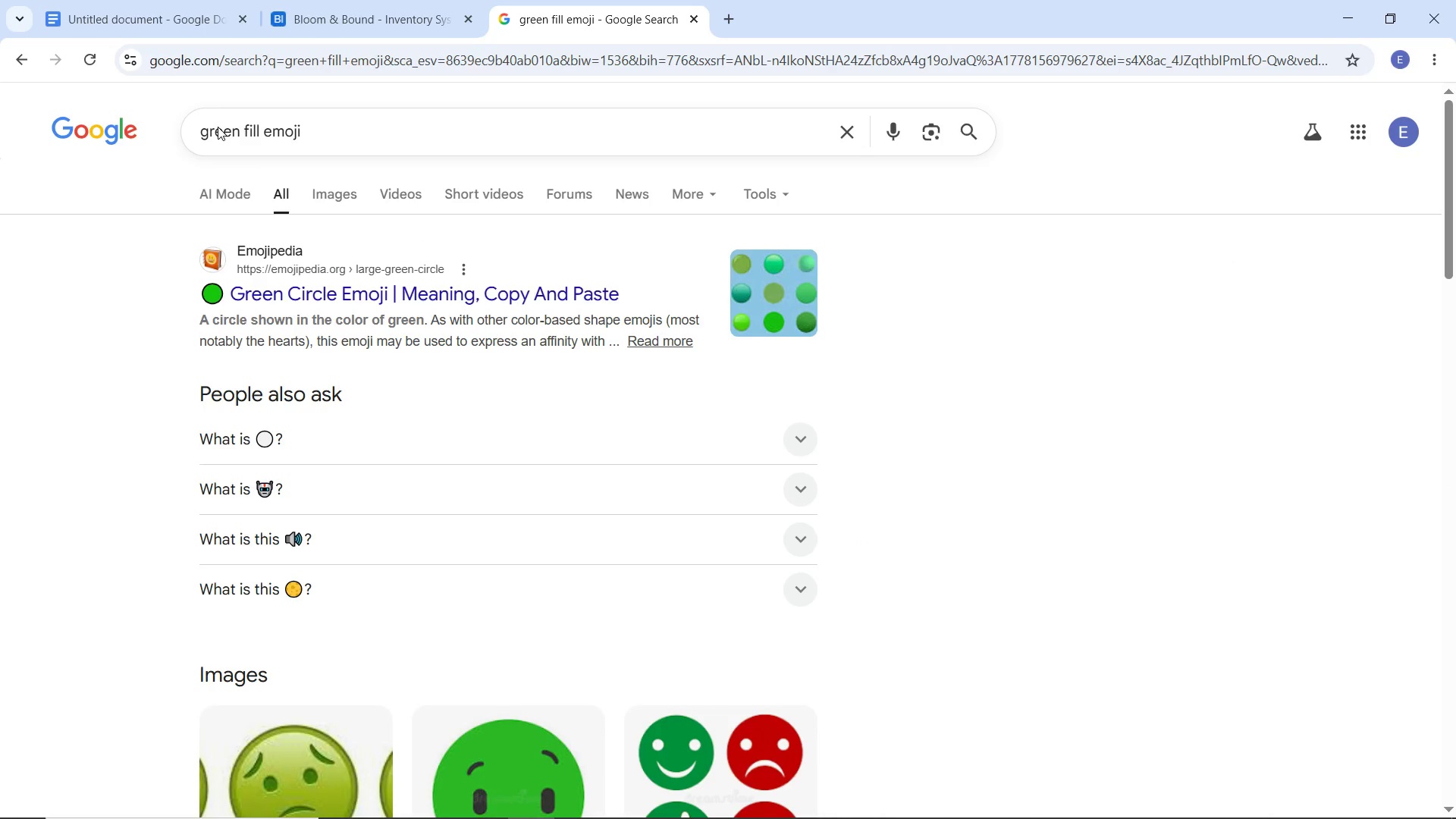 
wait(8.53)
 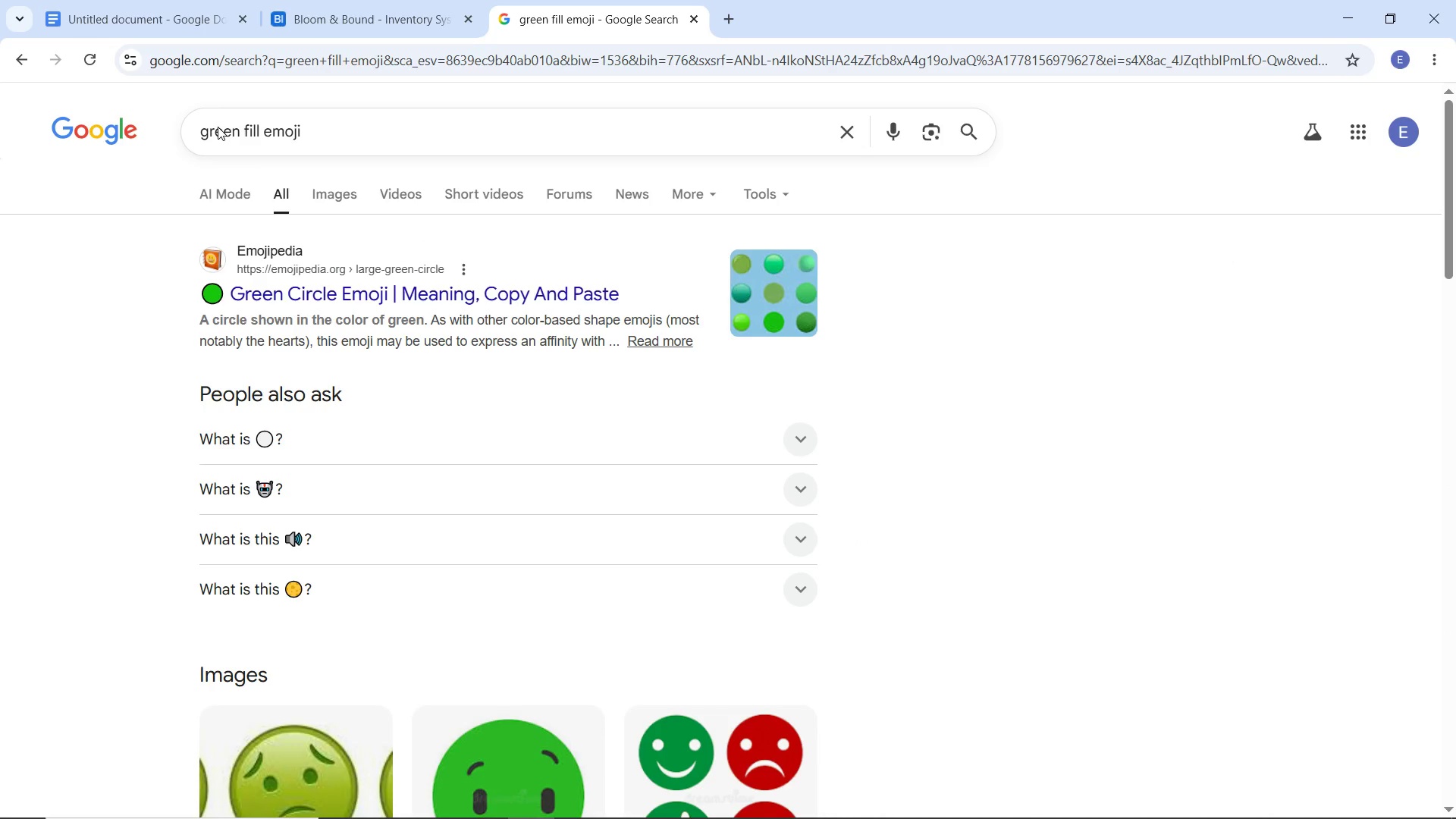 
left_click_drag(start_coordinate=[199, 297], to_coordinate=[231, 295])
 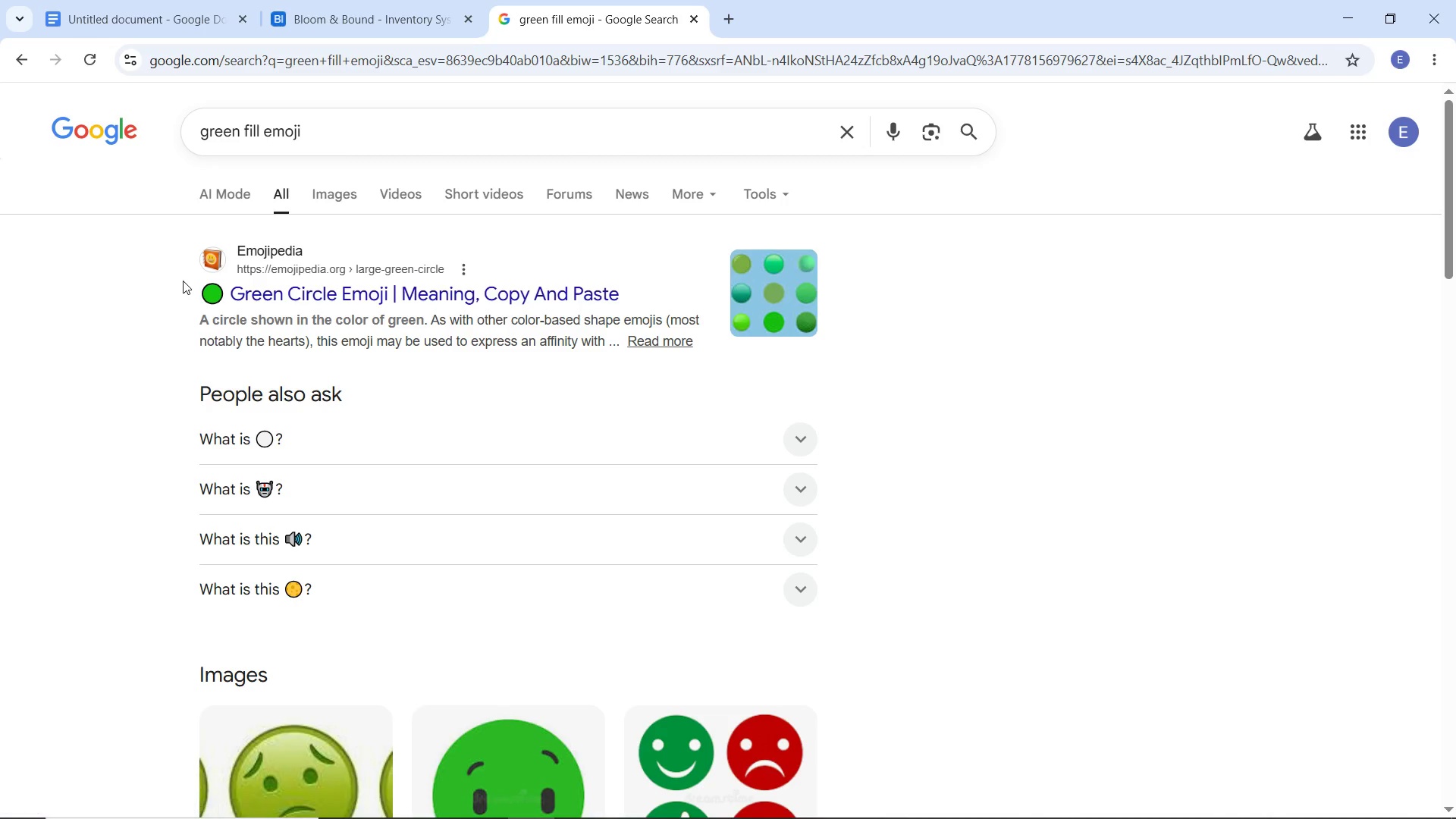 
left_click_drag(start_coordinate=[183, 281], to_coordinate=[211, 287])
 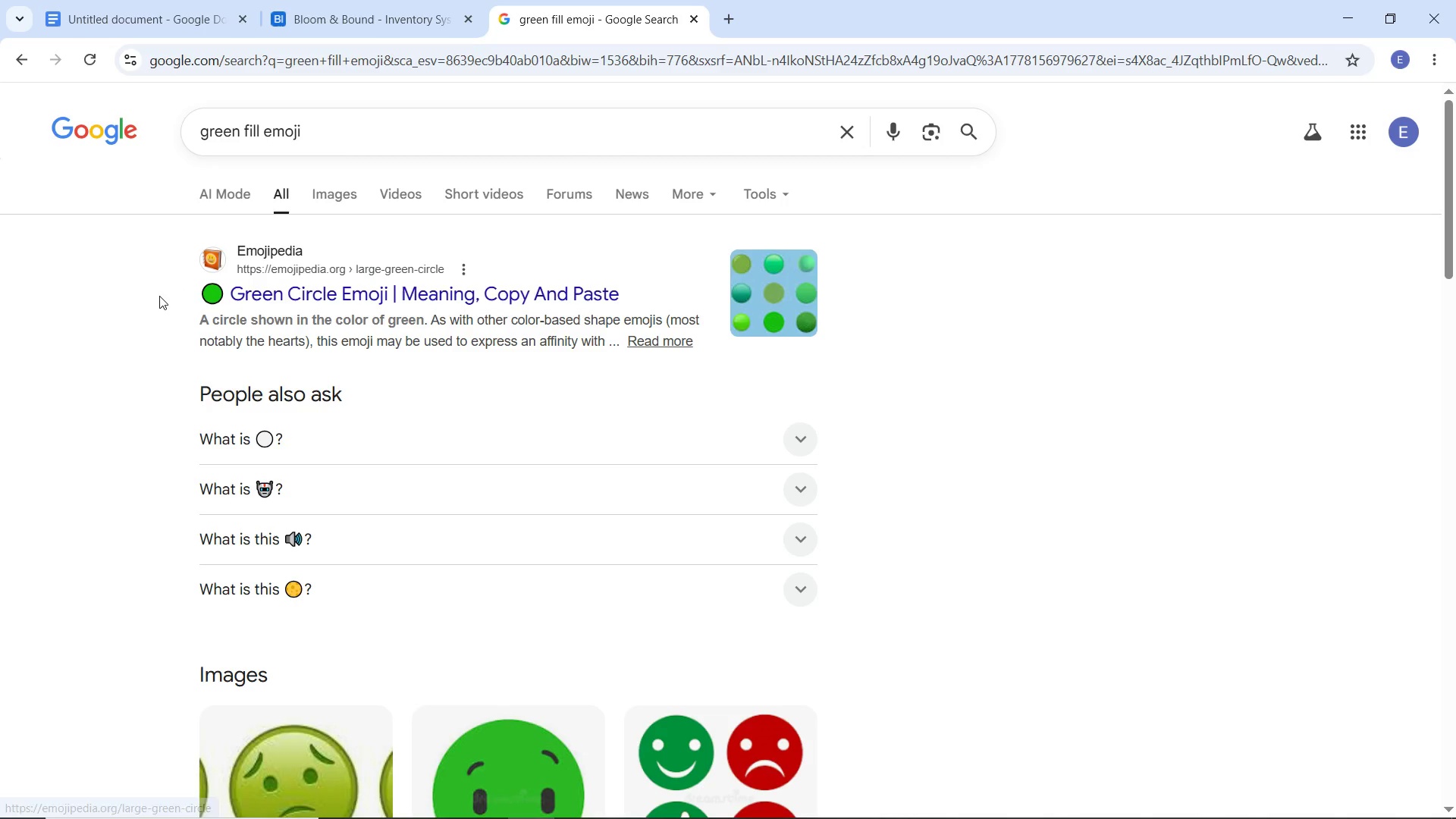 
left_click([159, 296])
 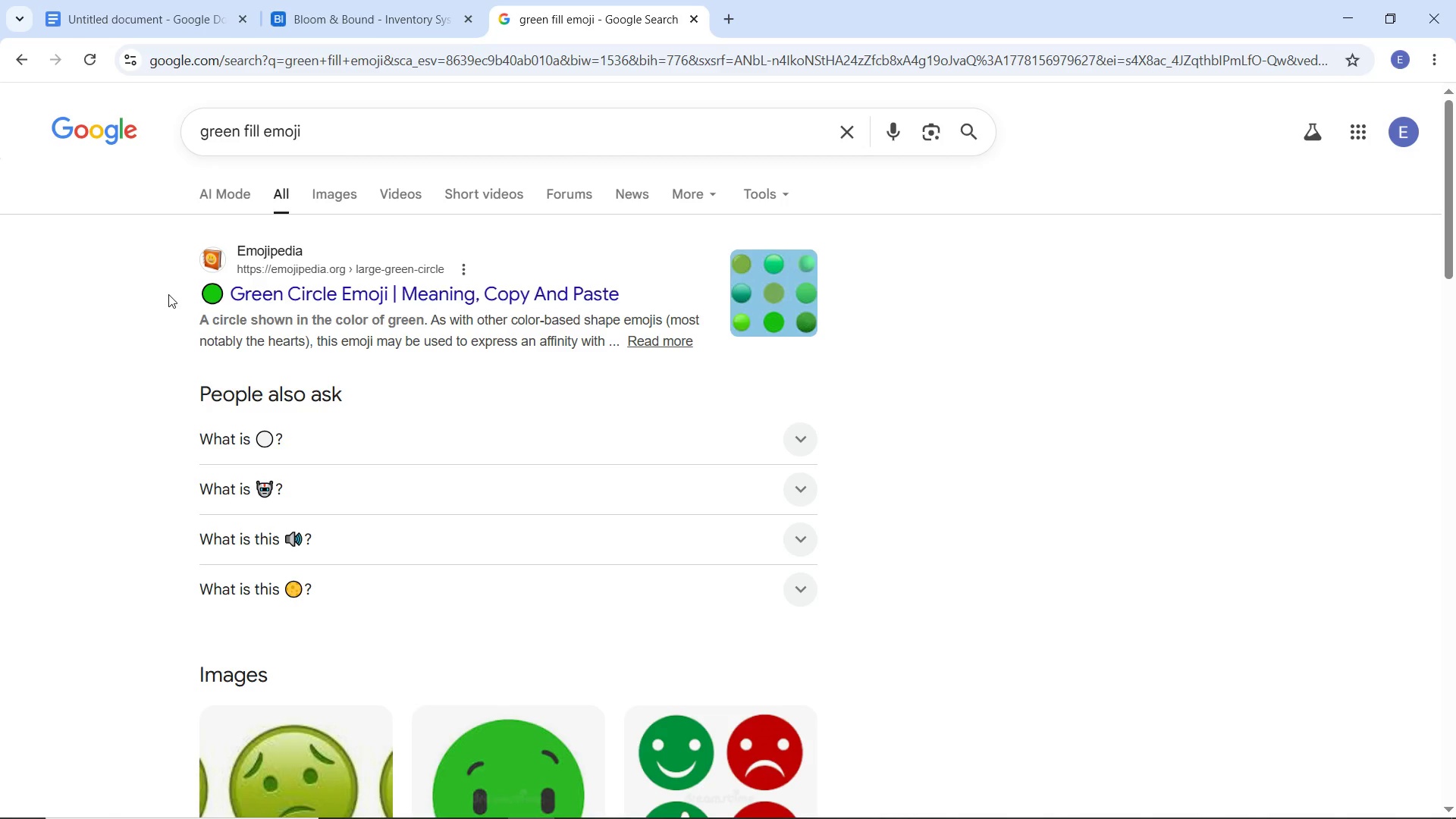 
left_click_drag(start_coordinate=[165, 294], to_coordinate=[201, 289])
 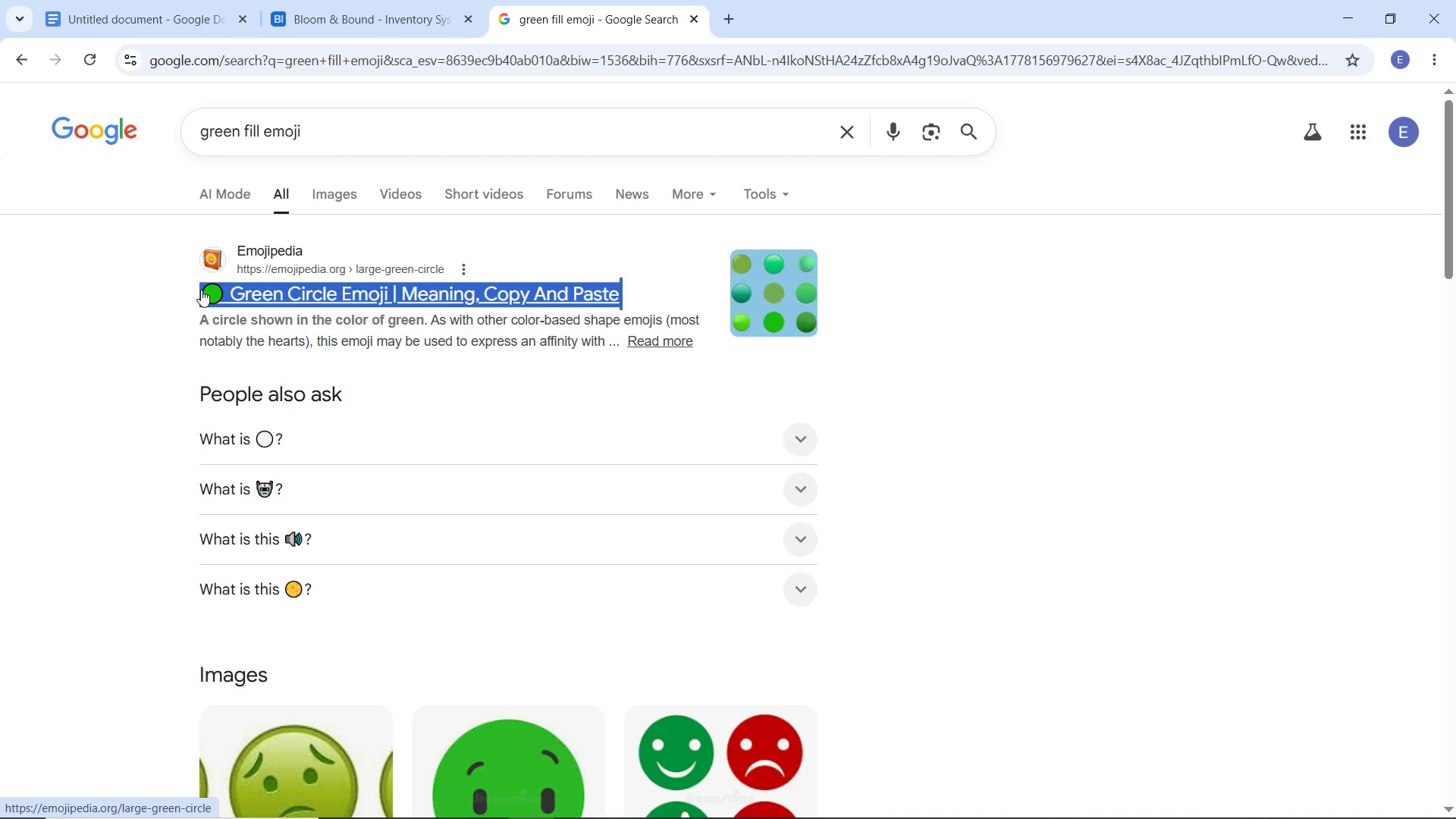 
key(Control+C)
 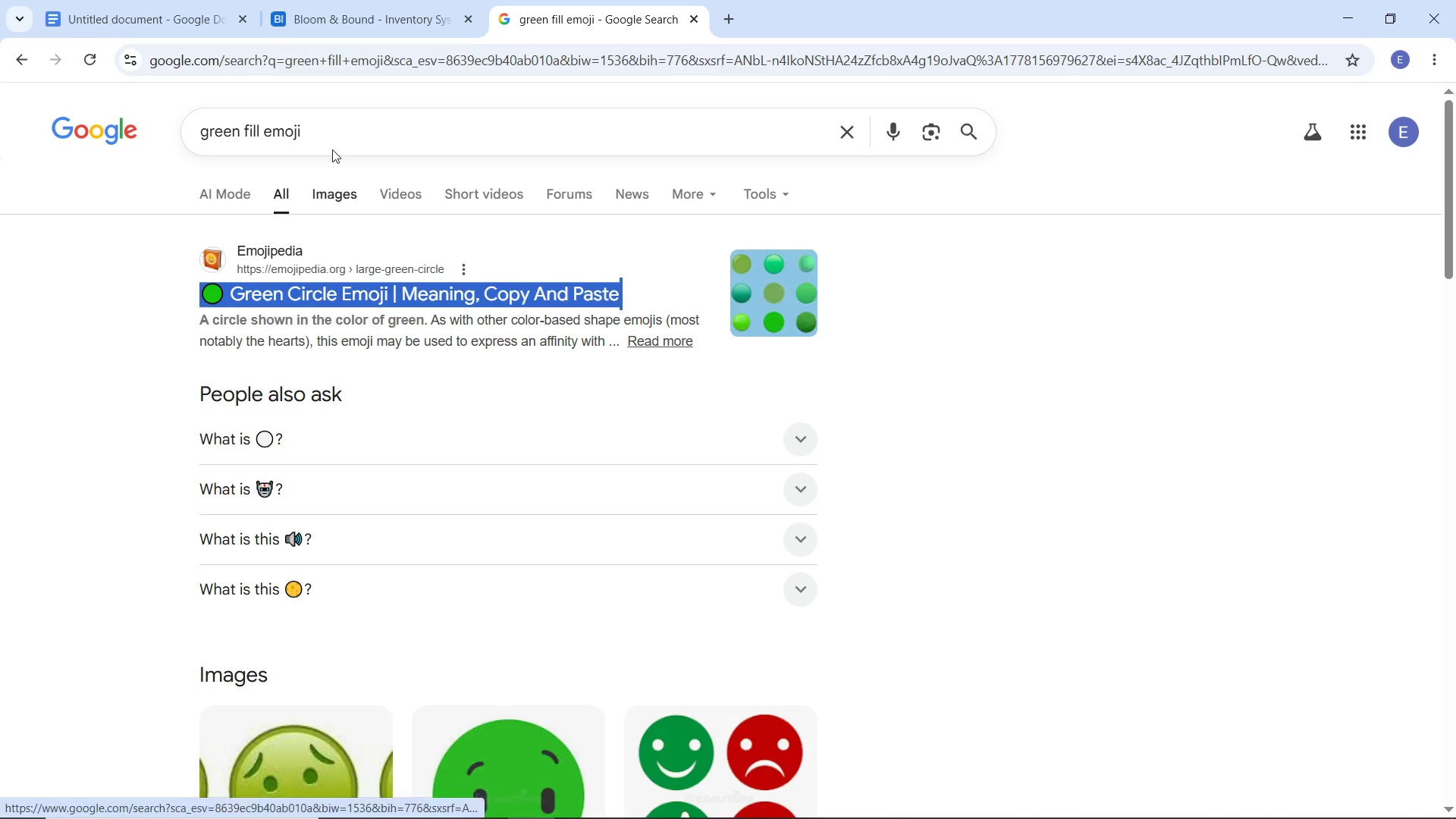 
key(Control+C)
 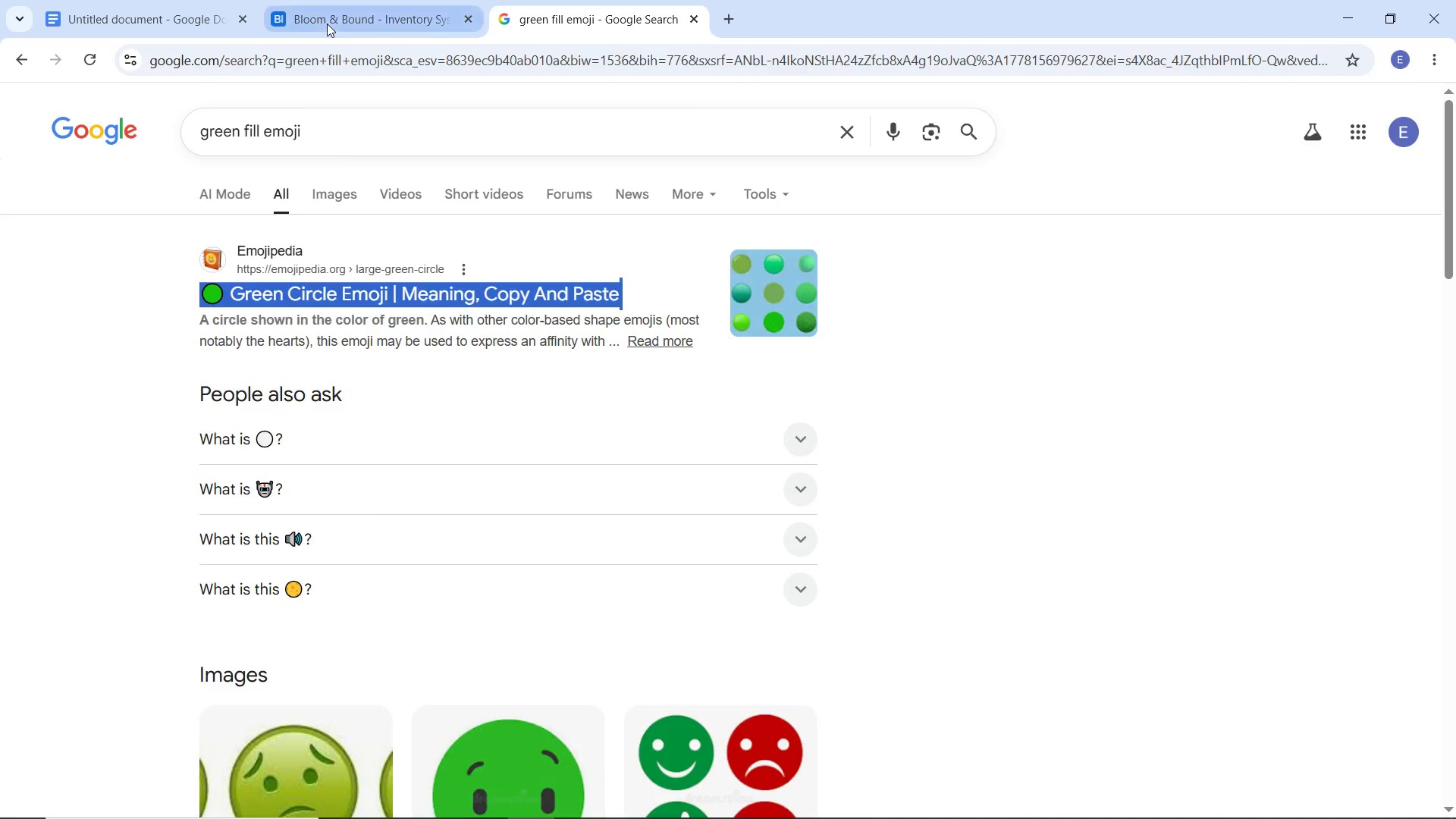 
left_click([327, 24])
 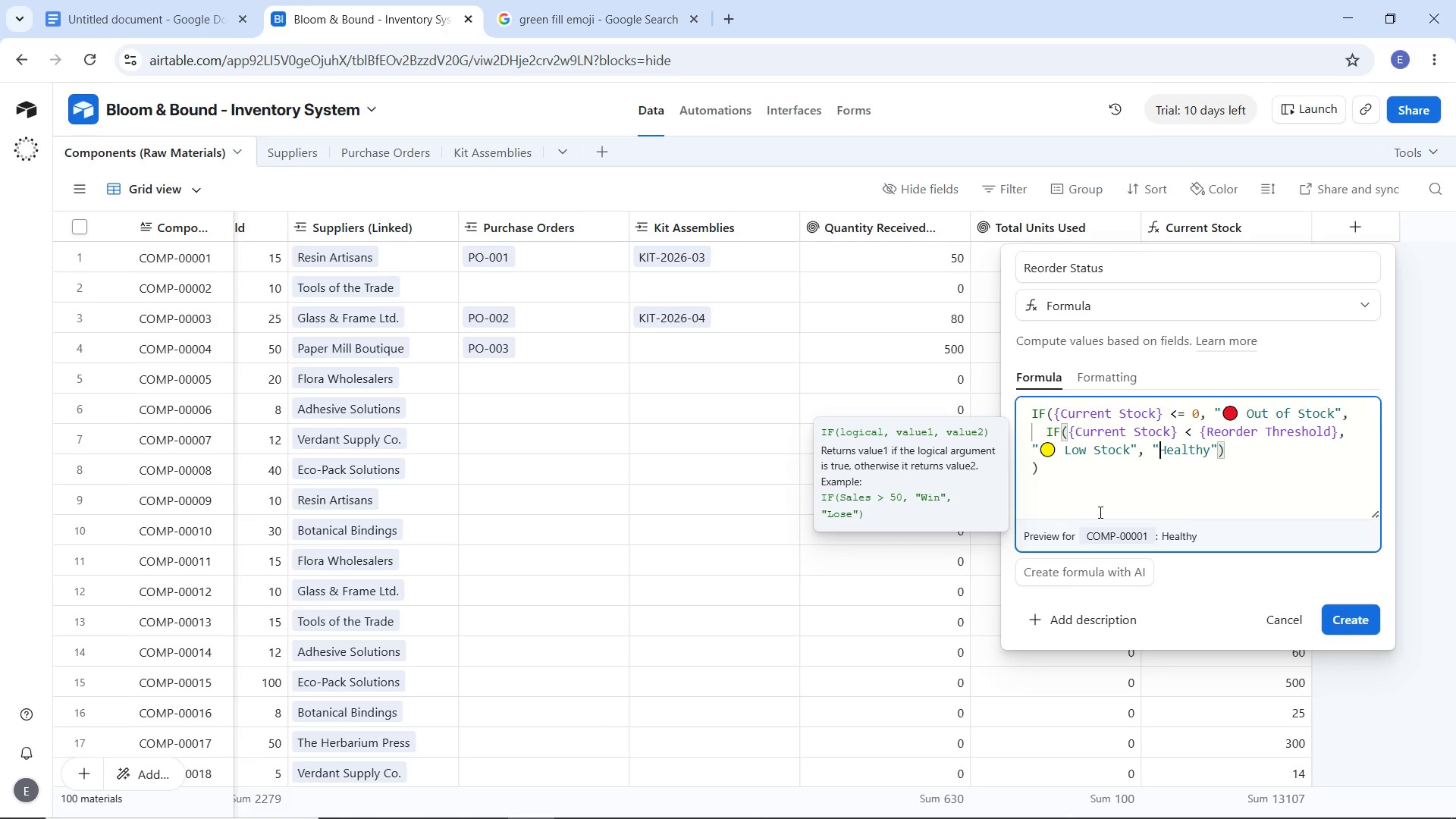 
key(Control+V)
 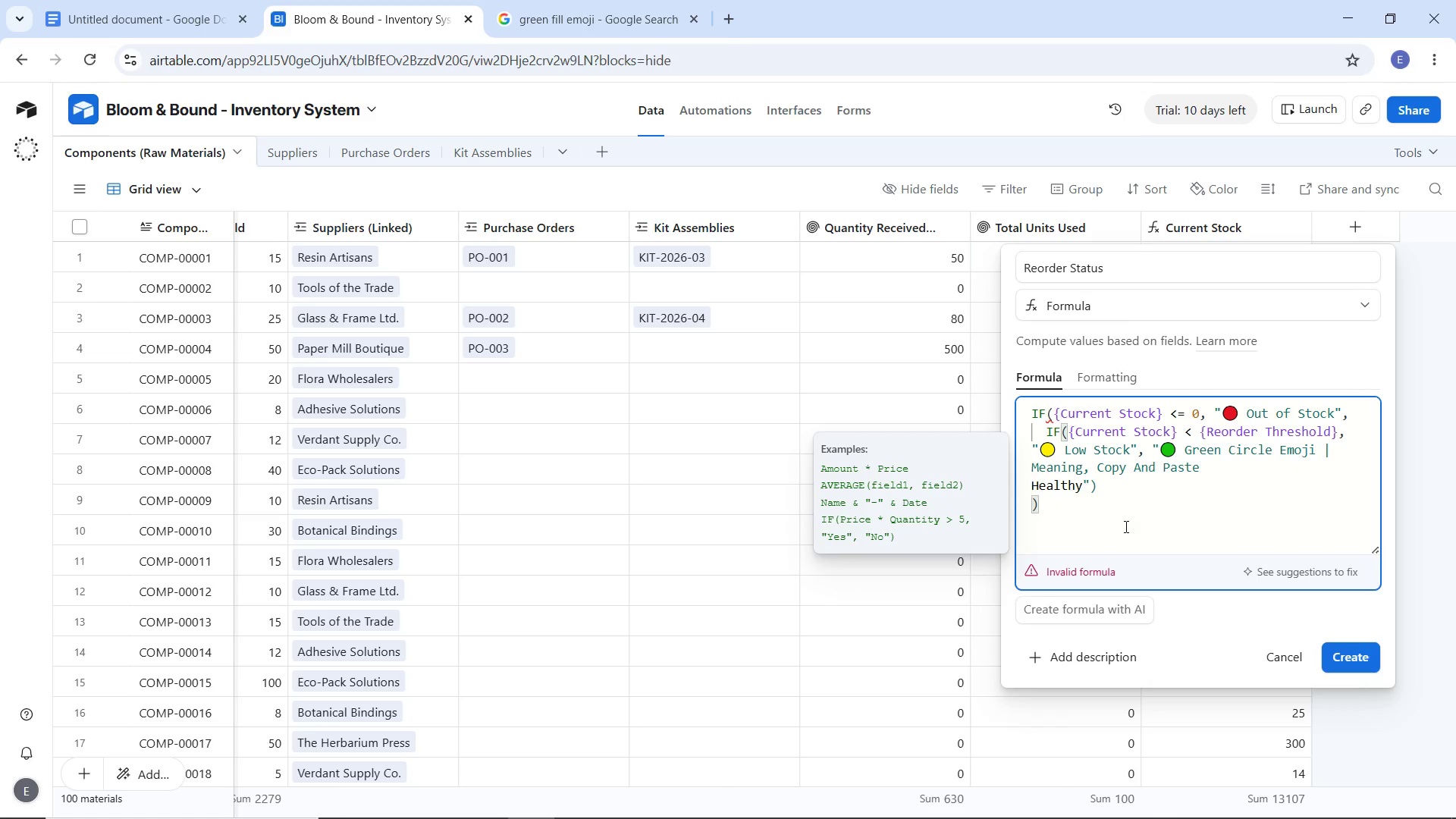 
key(Backspace)
 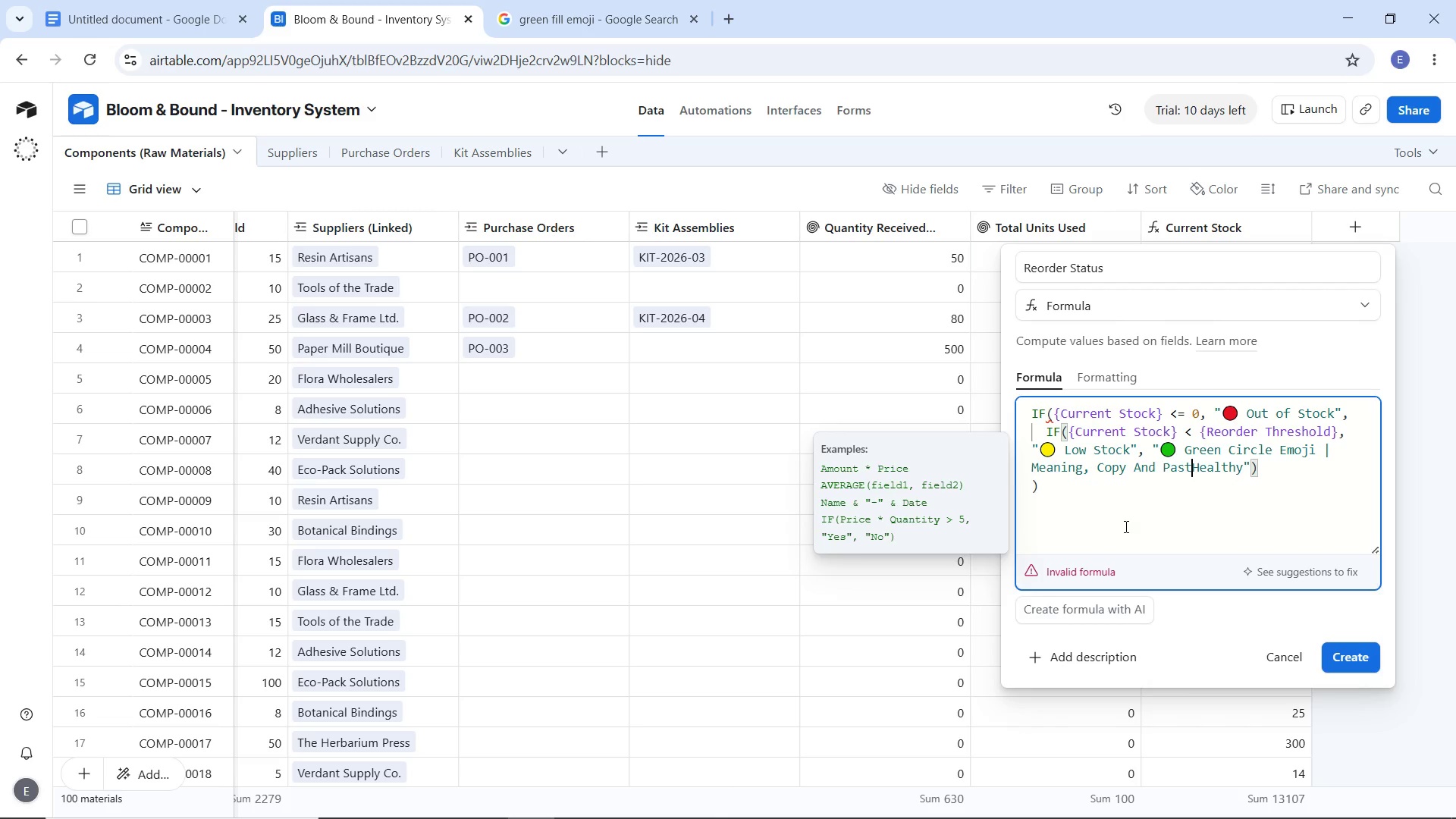 
key(Backspace)
 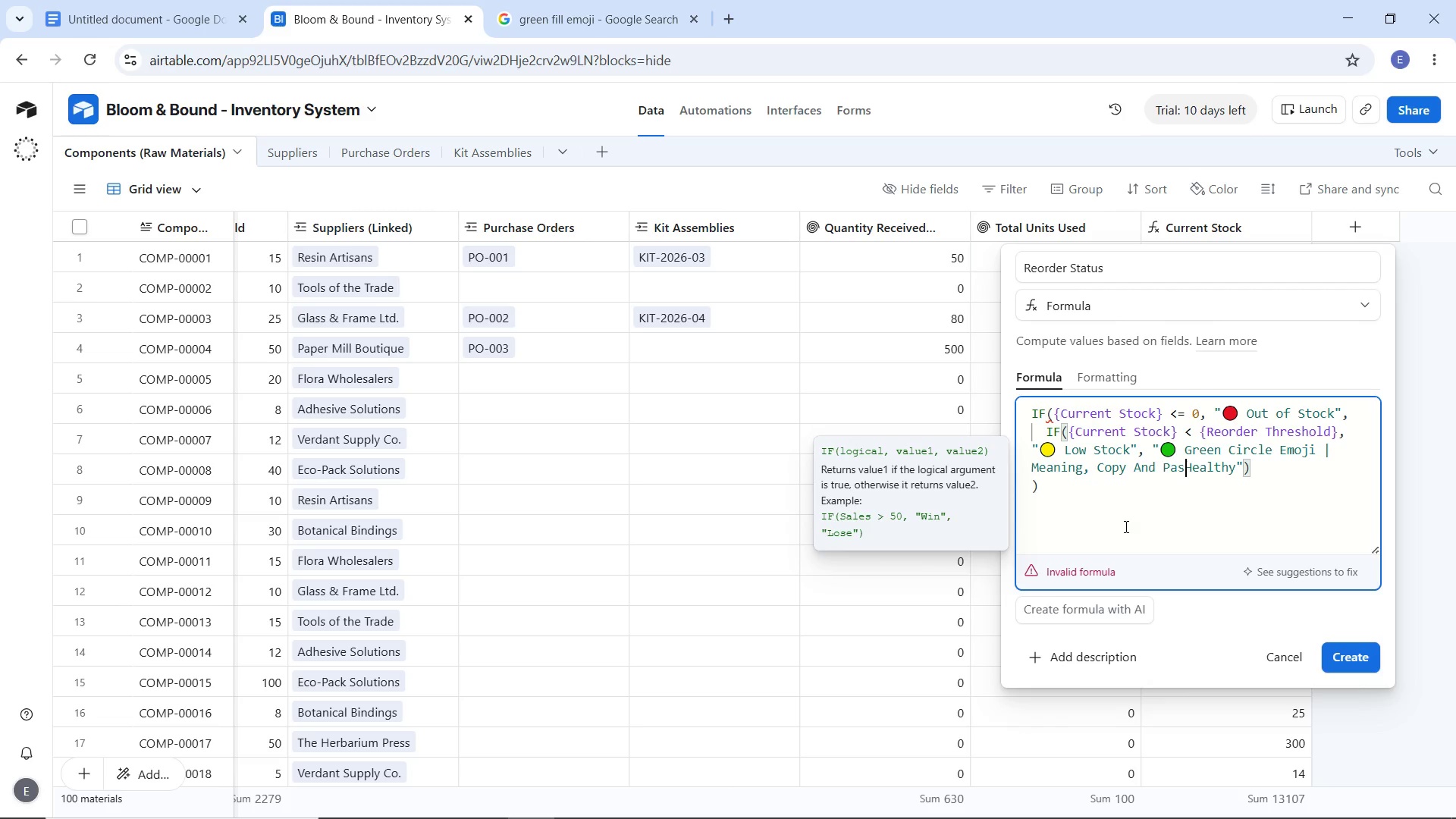 
key(Backspace)
 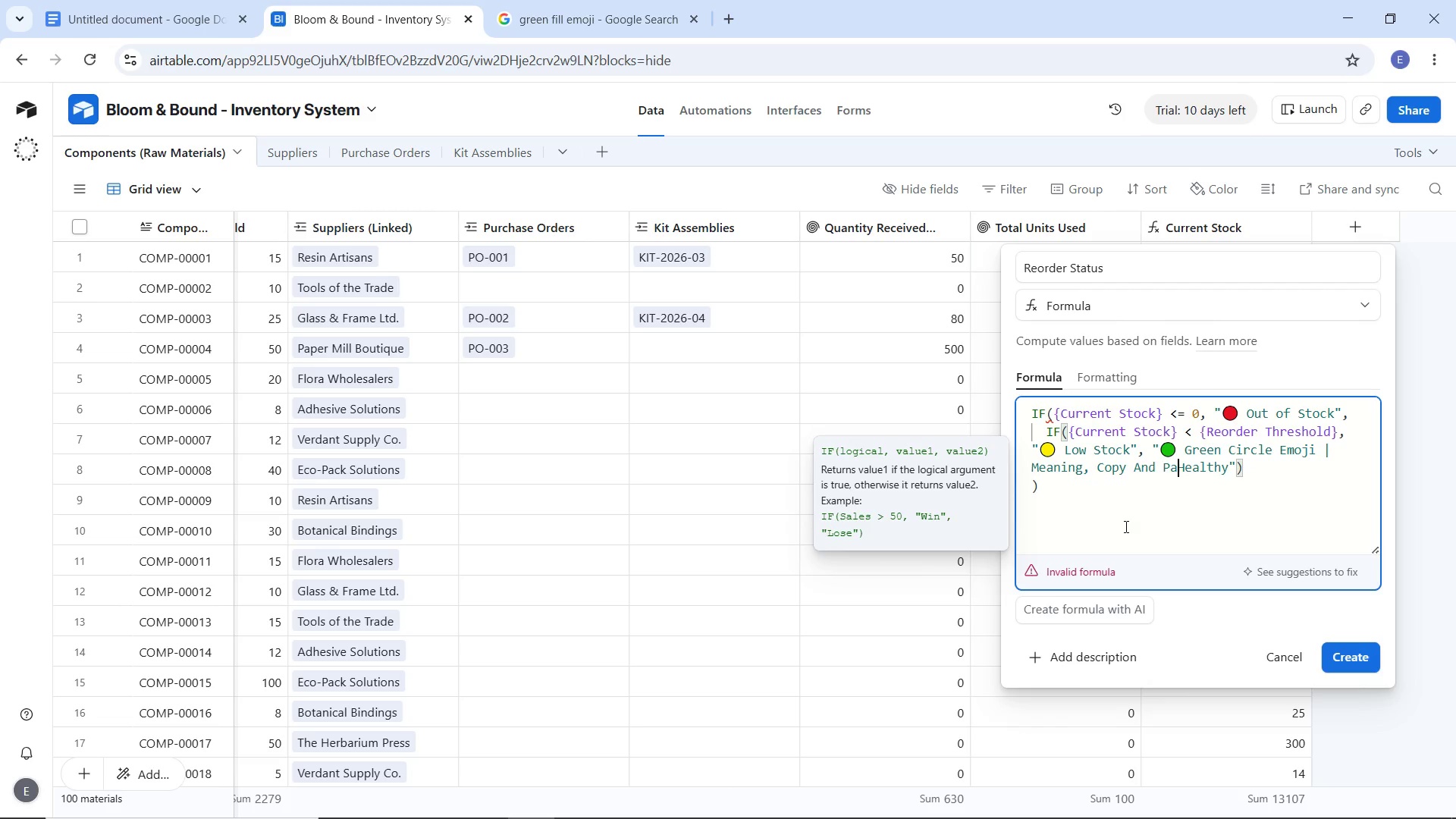 
hold_key(key=Backspace, duration=1.03)
 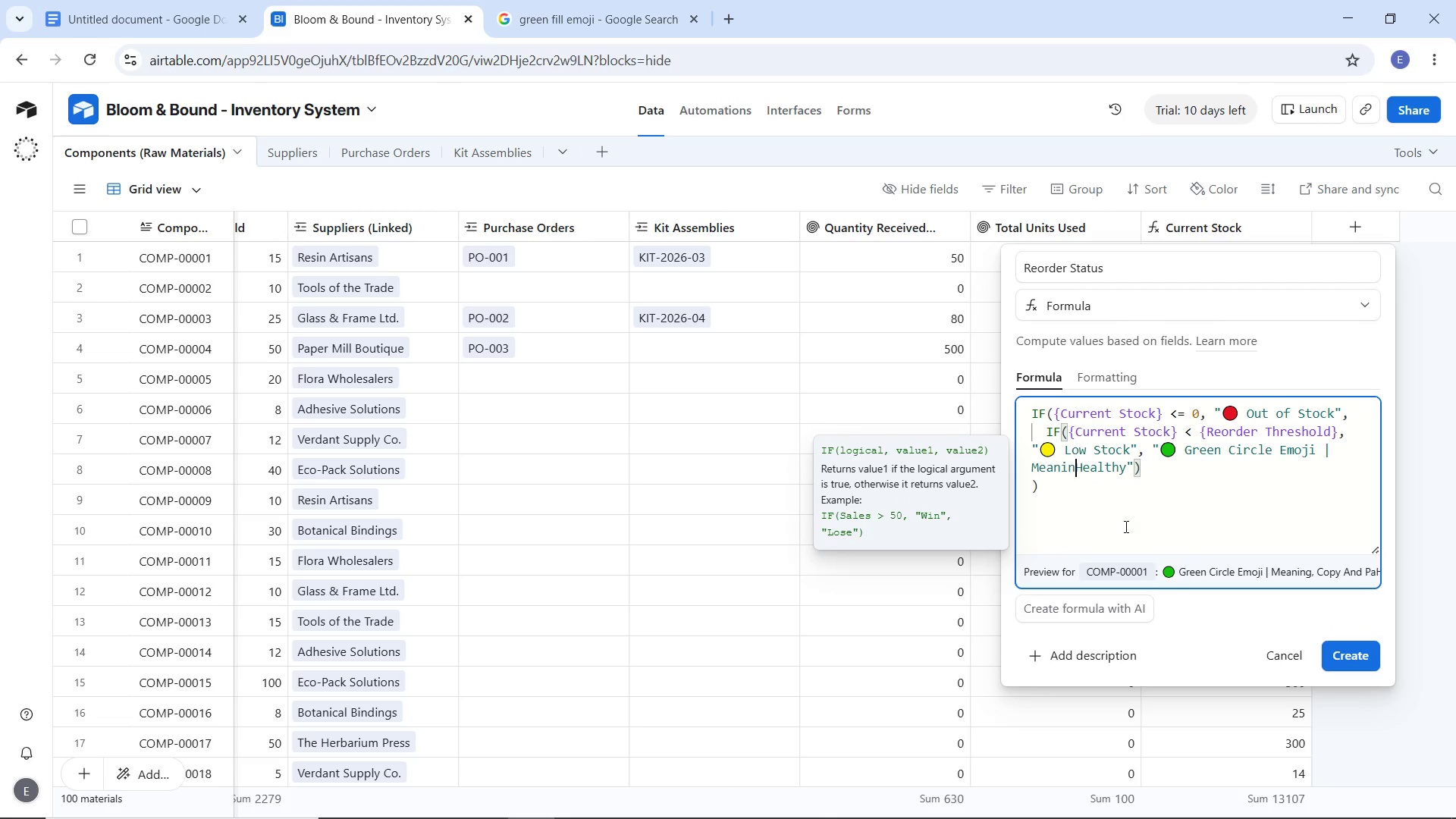 
key(Backspace)
 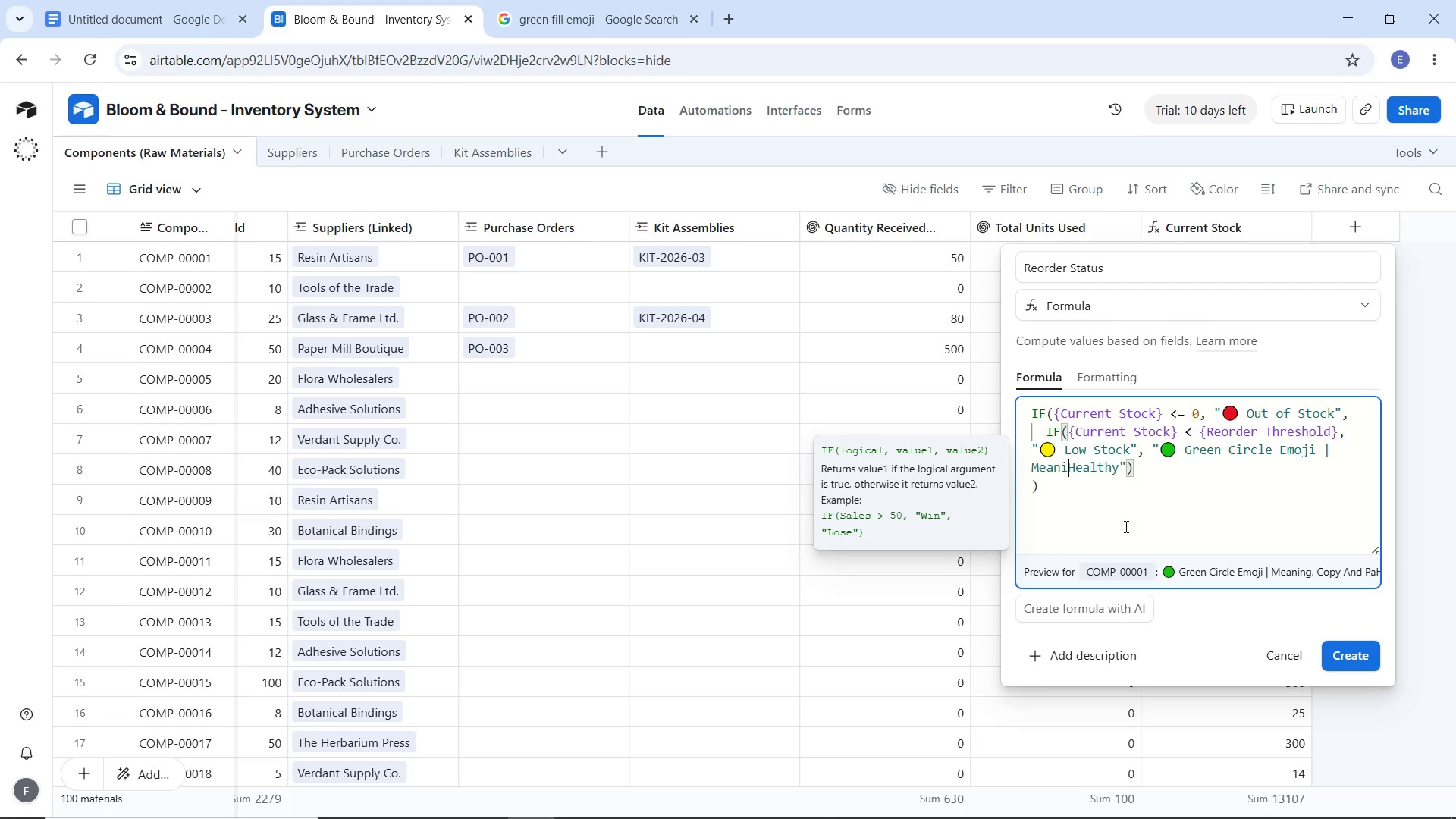 
key(Backspace)
 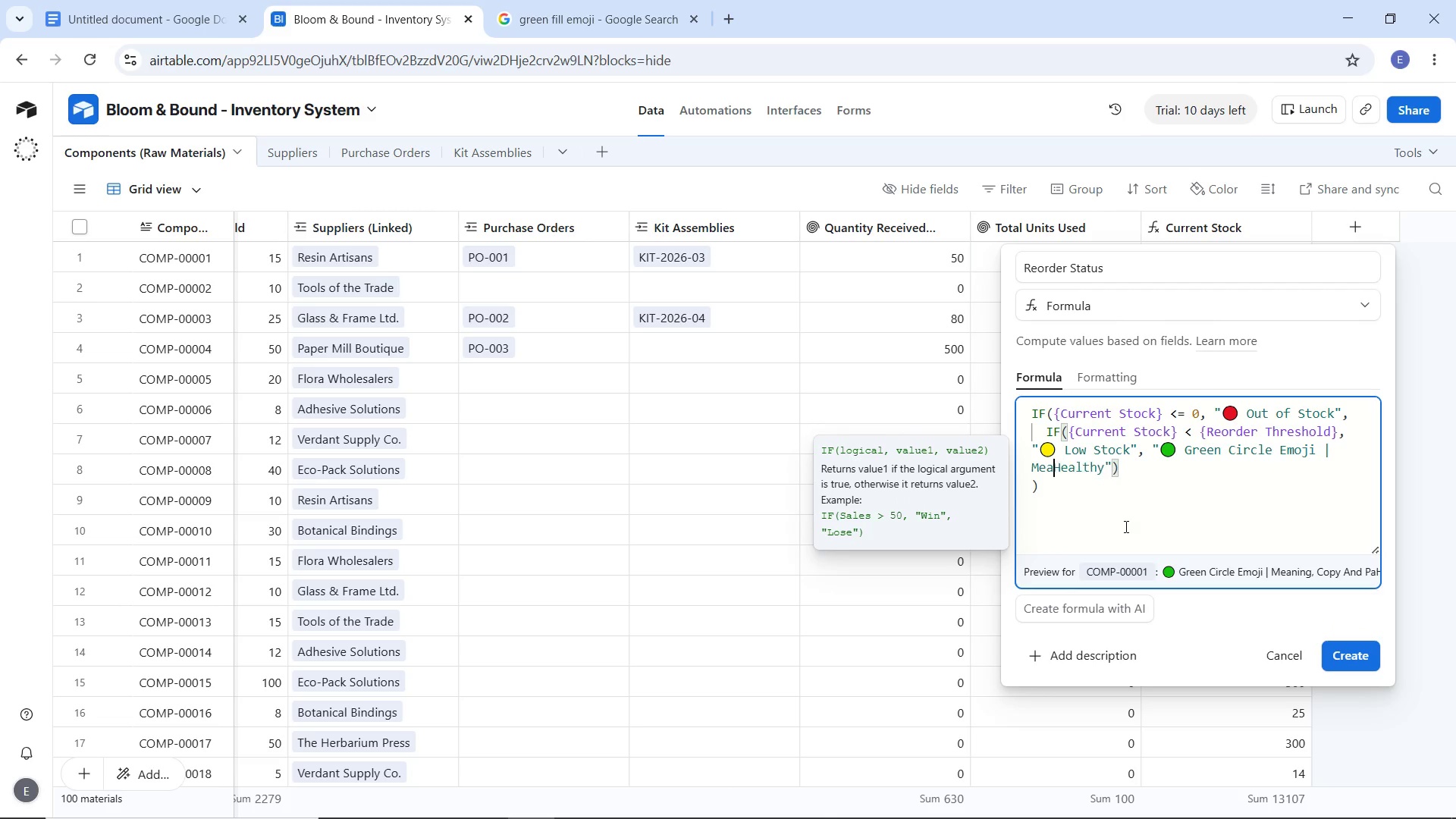 
key(Backspace)
 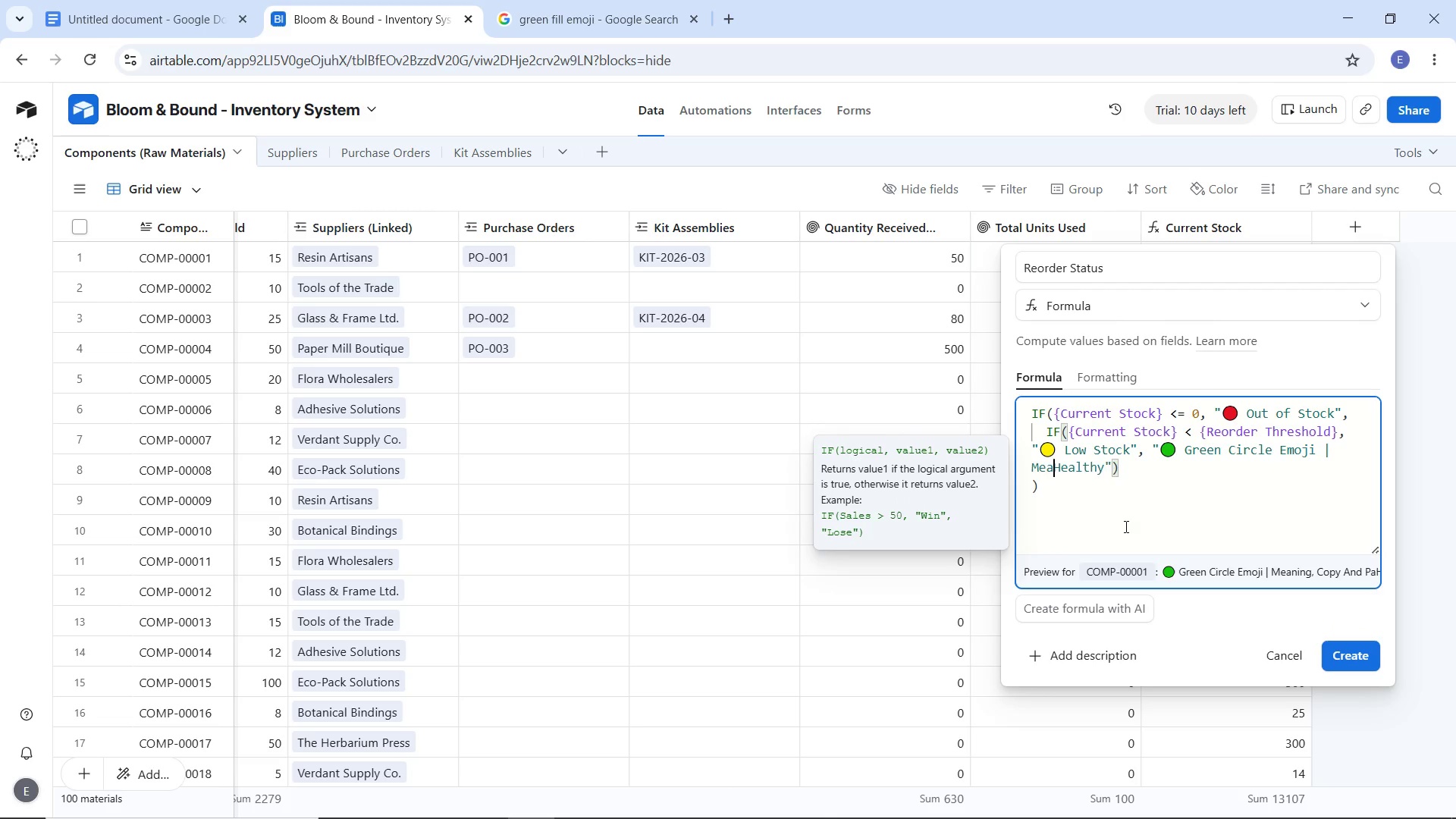 
key(Backspace)
 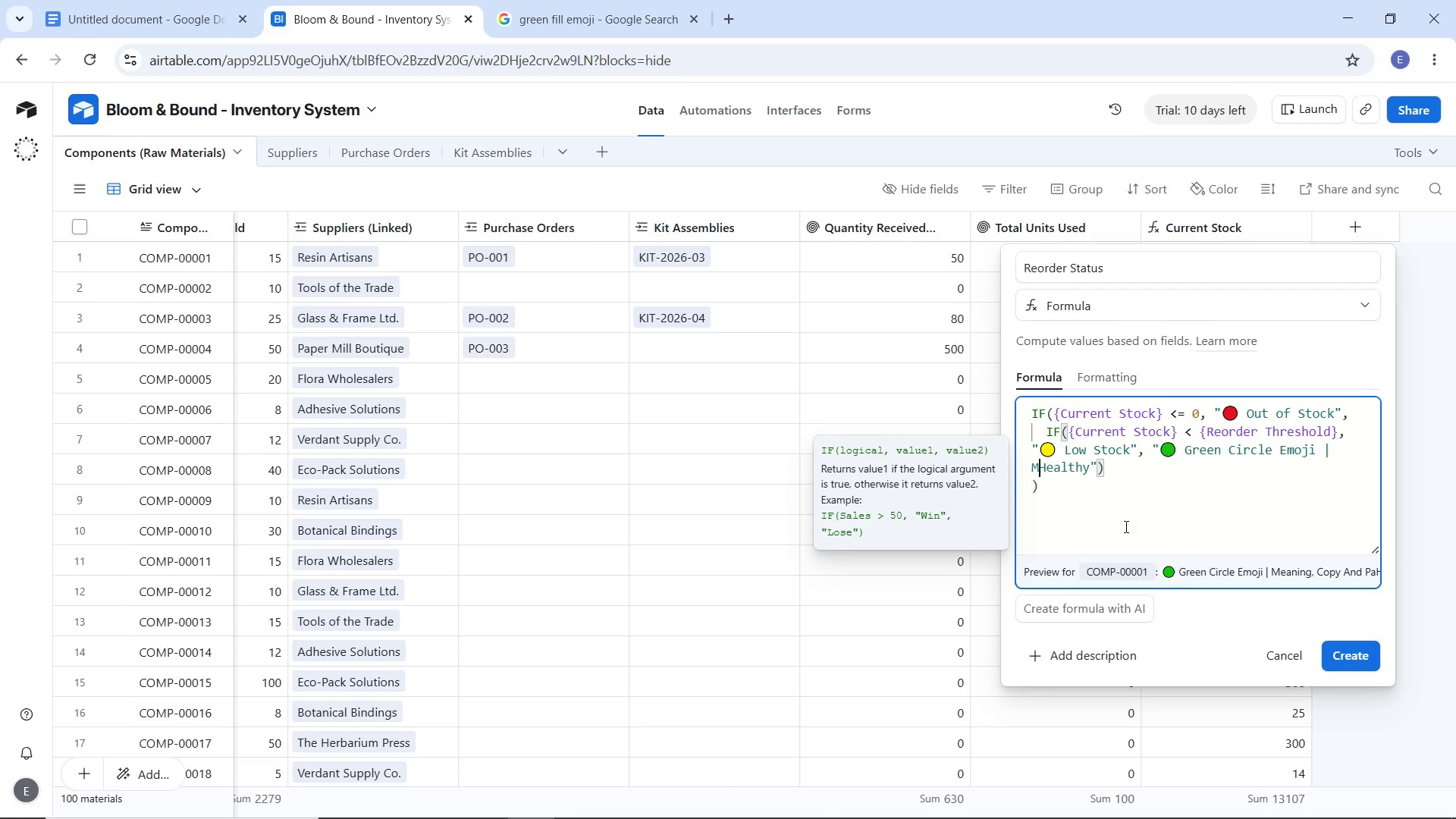 
key(Backspace)
 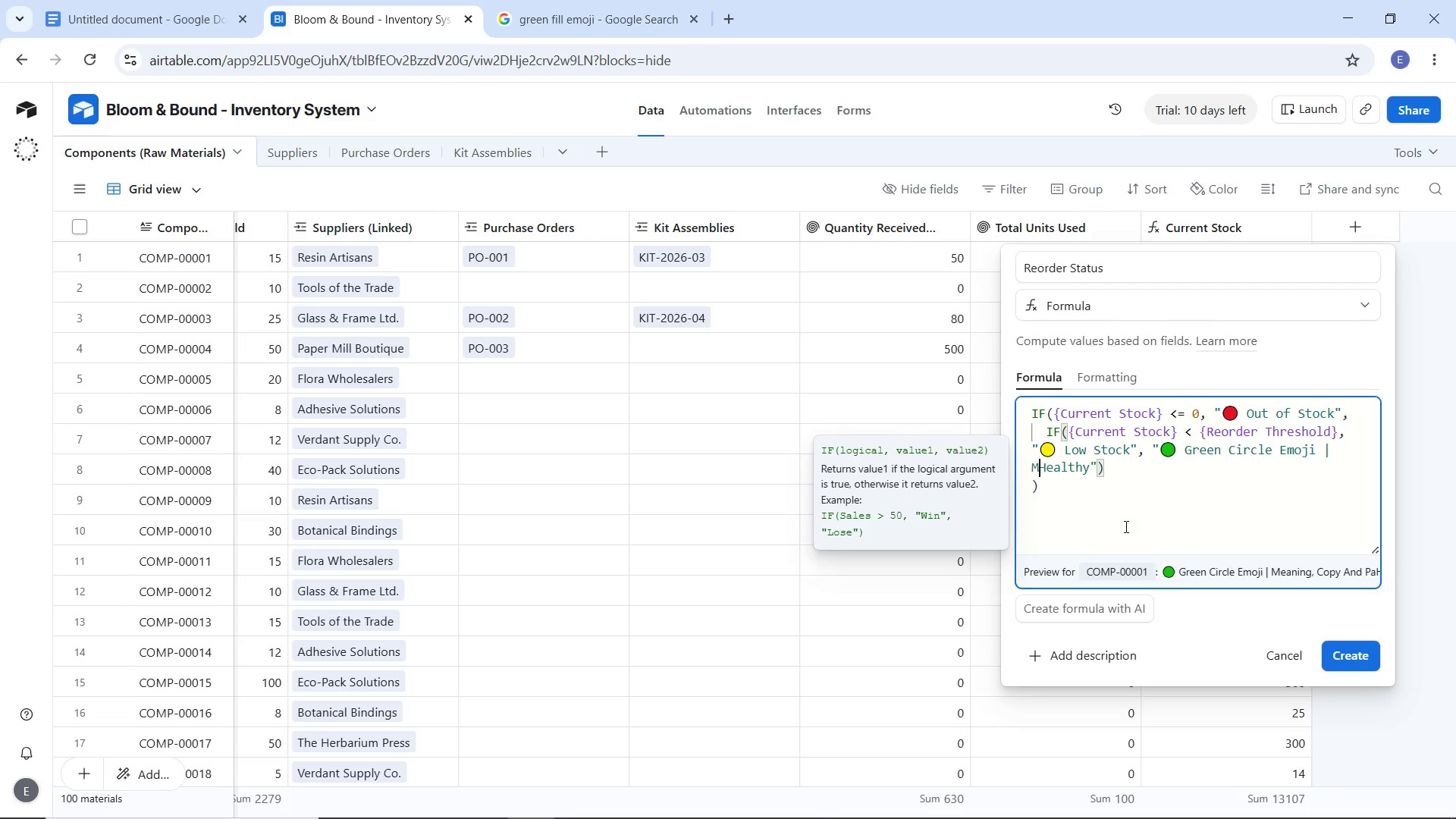 
key(Backspace)
 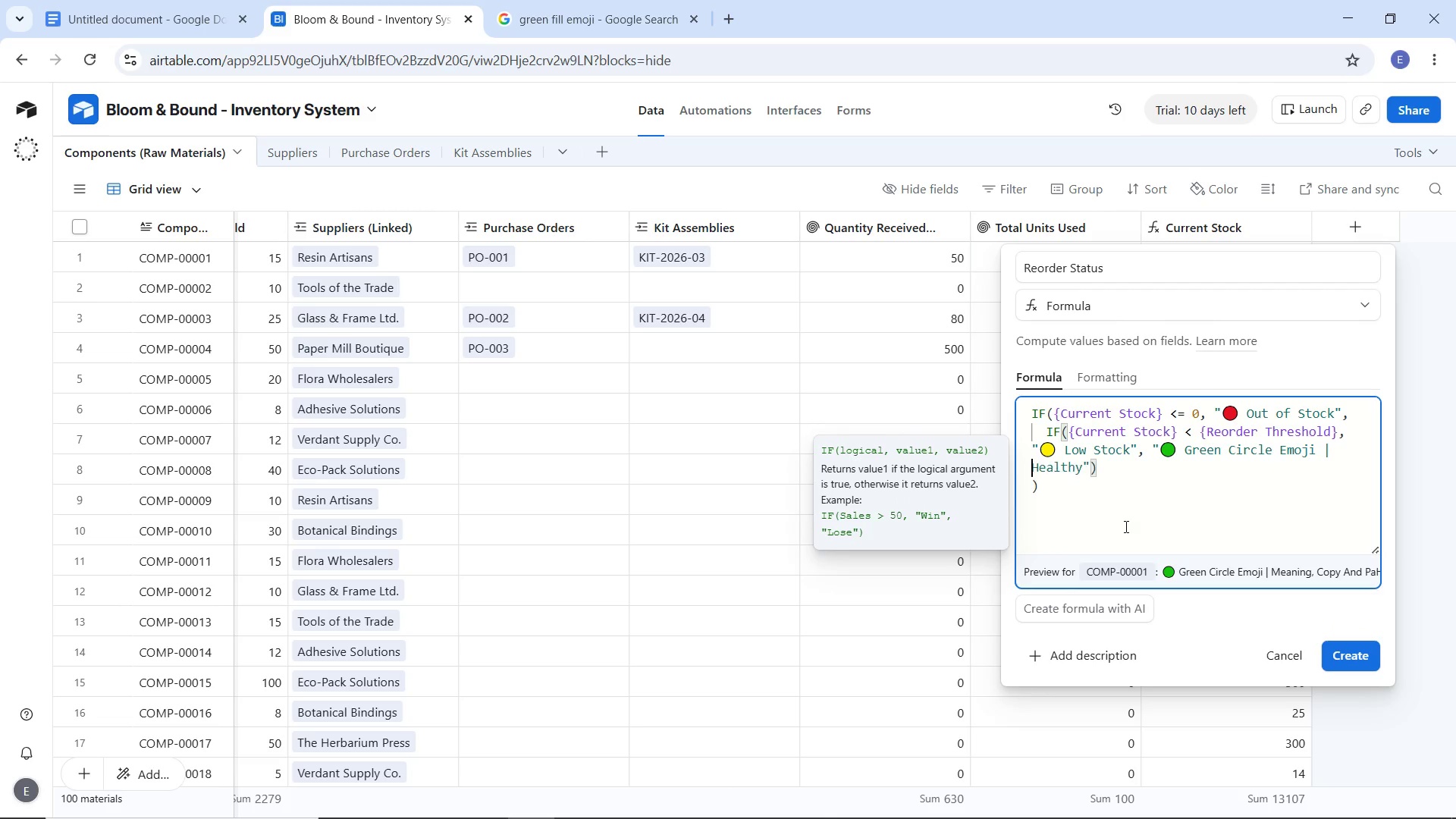 
key(Backspace)
 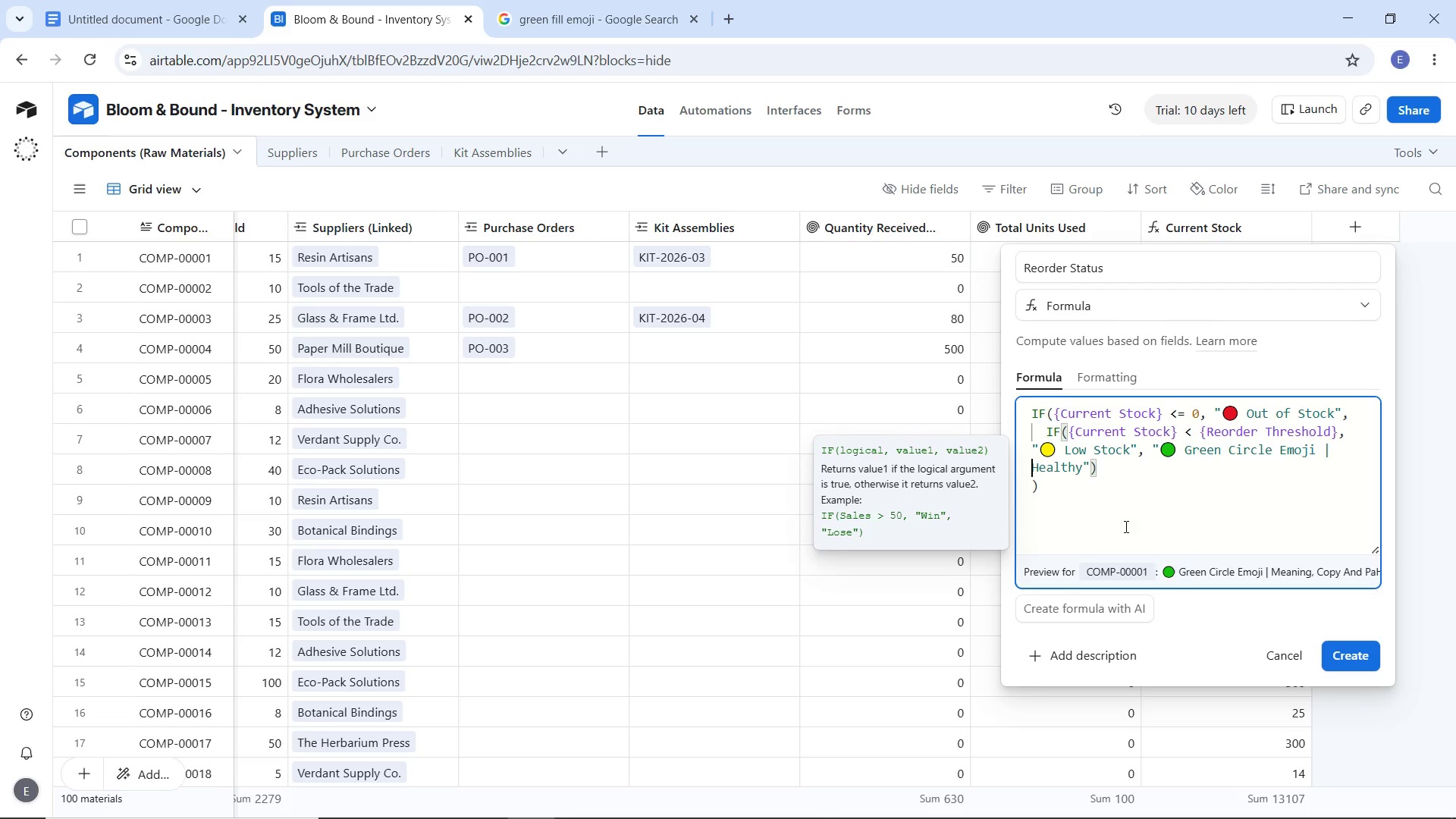 
key(Backspace)
 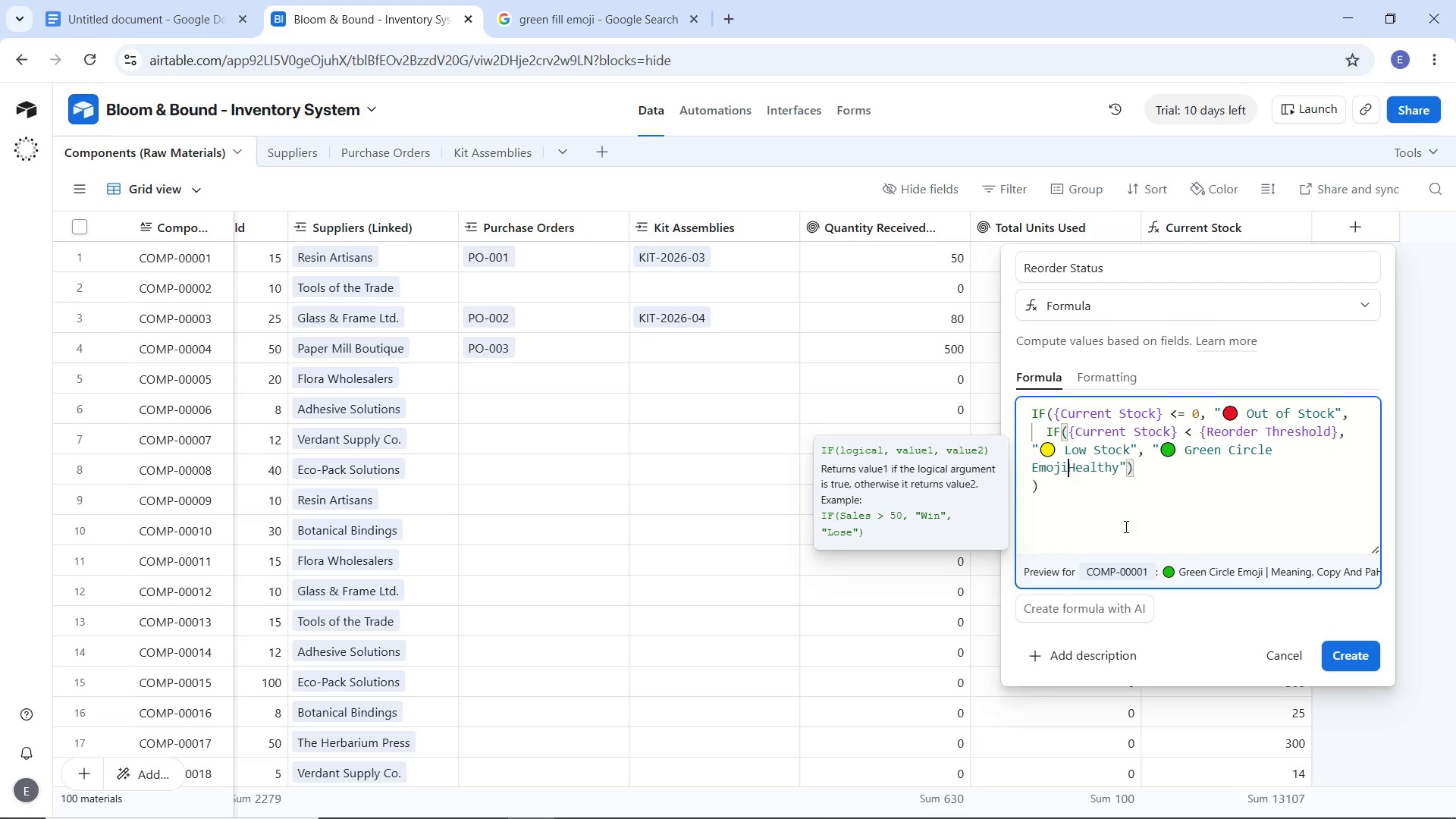 
key(Backspace)
 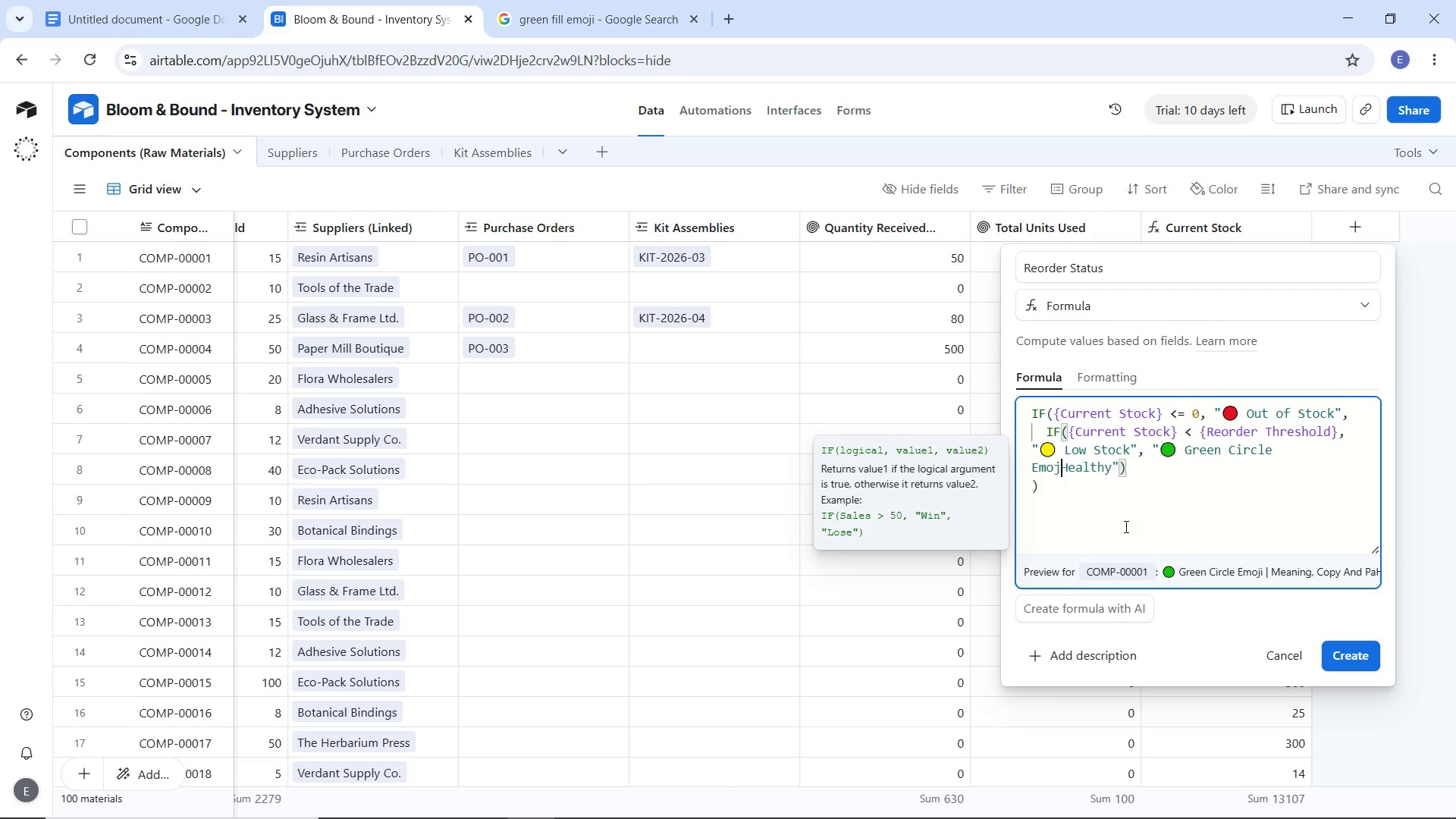 
key(Backspace)
 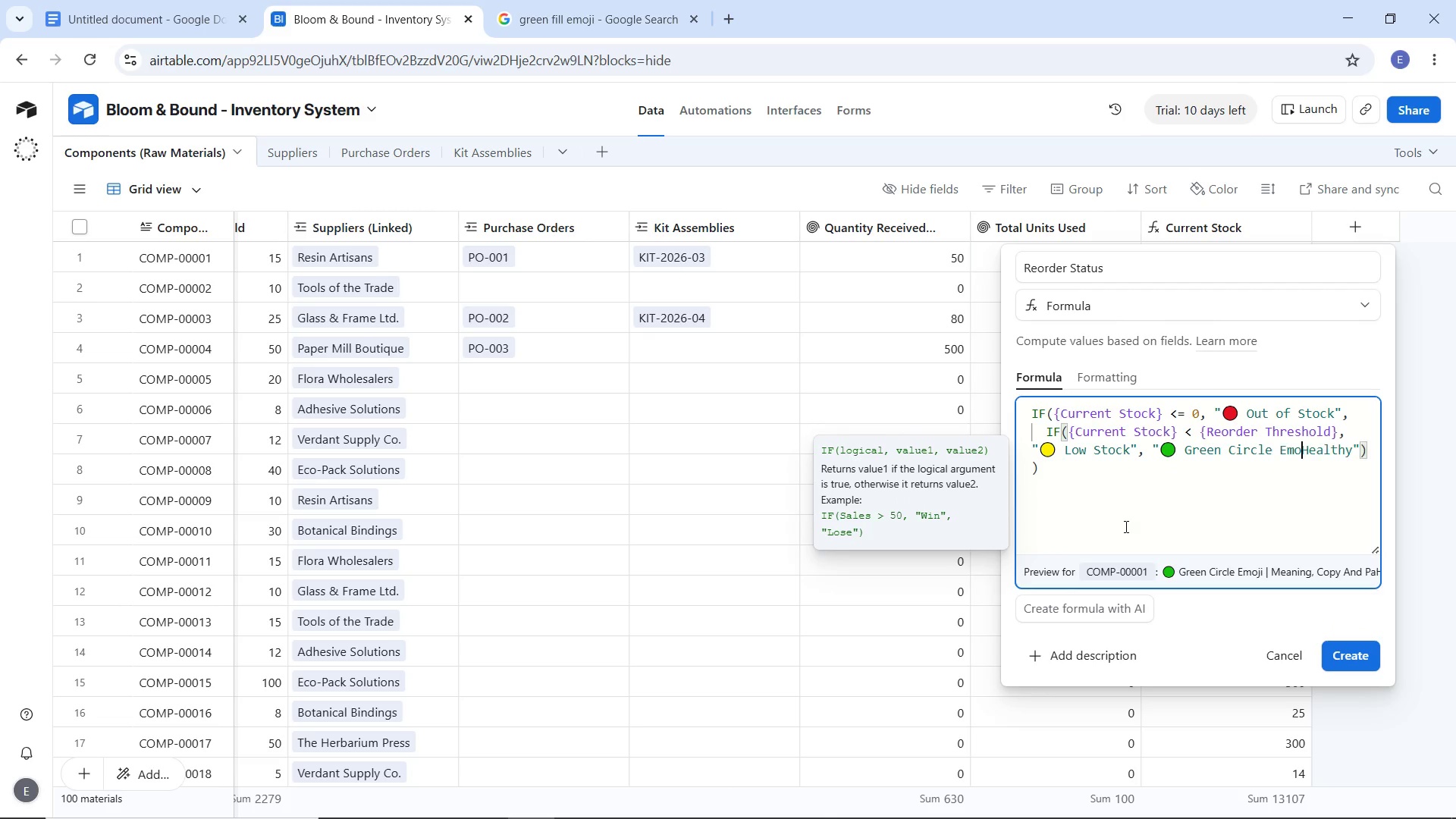 
key(Backspace)
 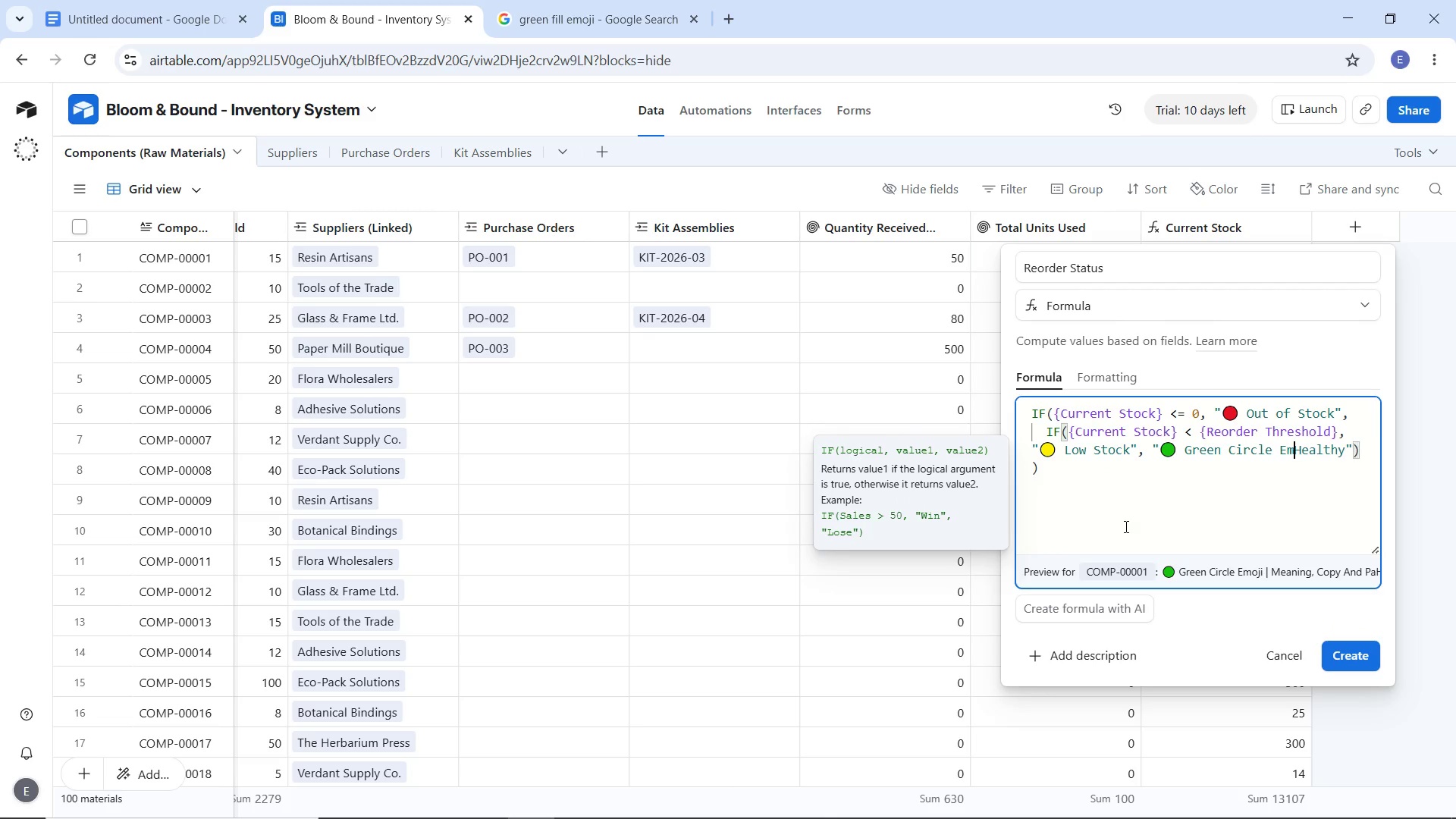 
key(Backspace)
 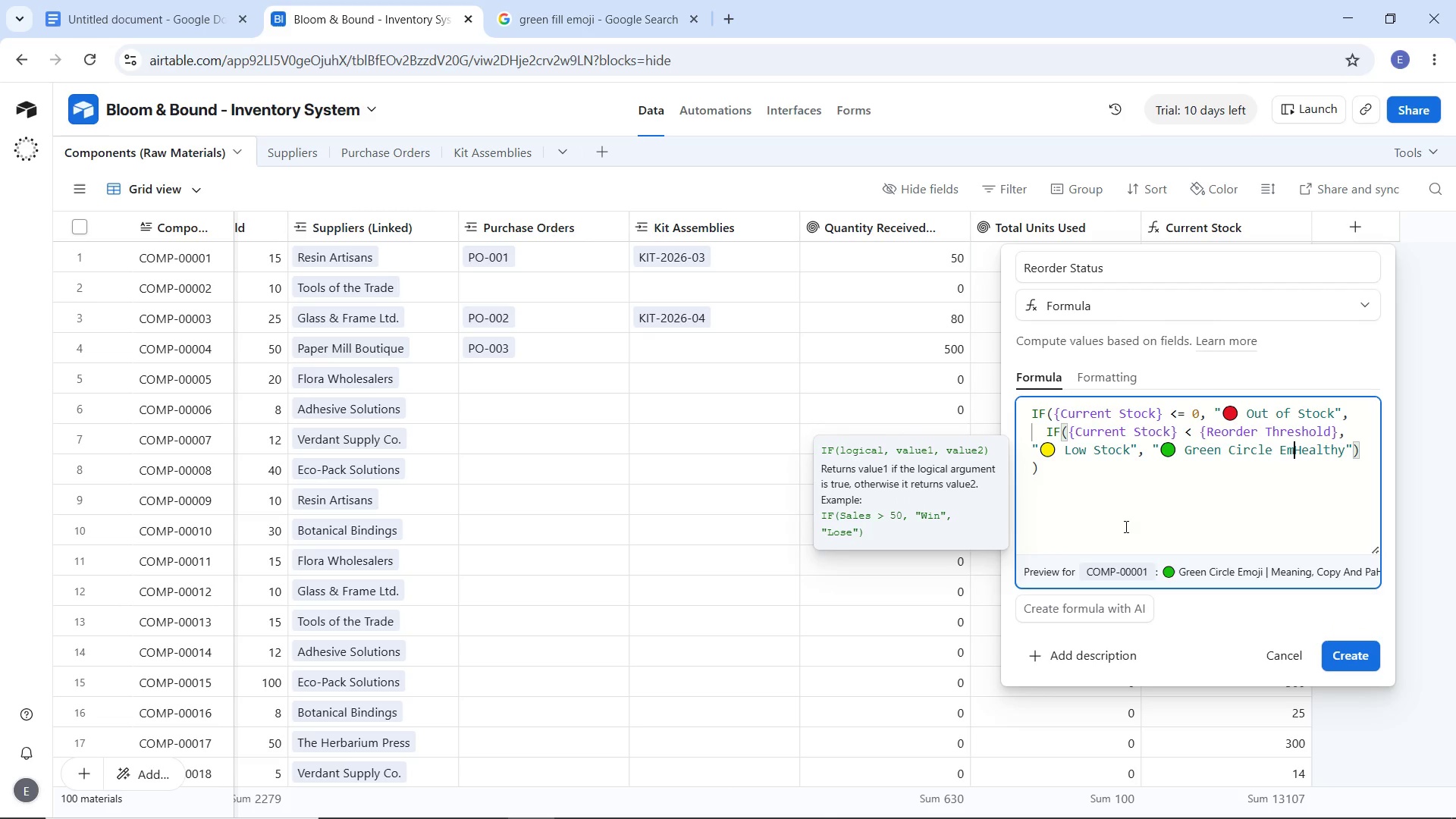 
key(Backspace)
 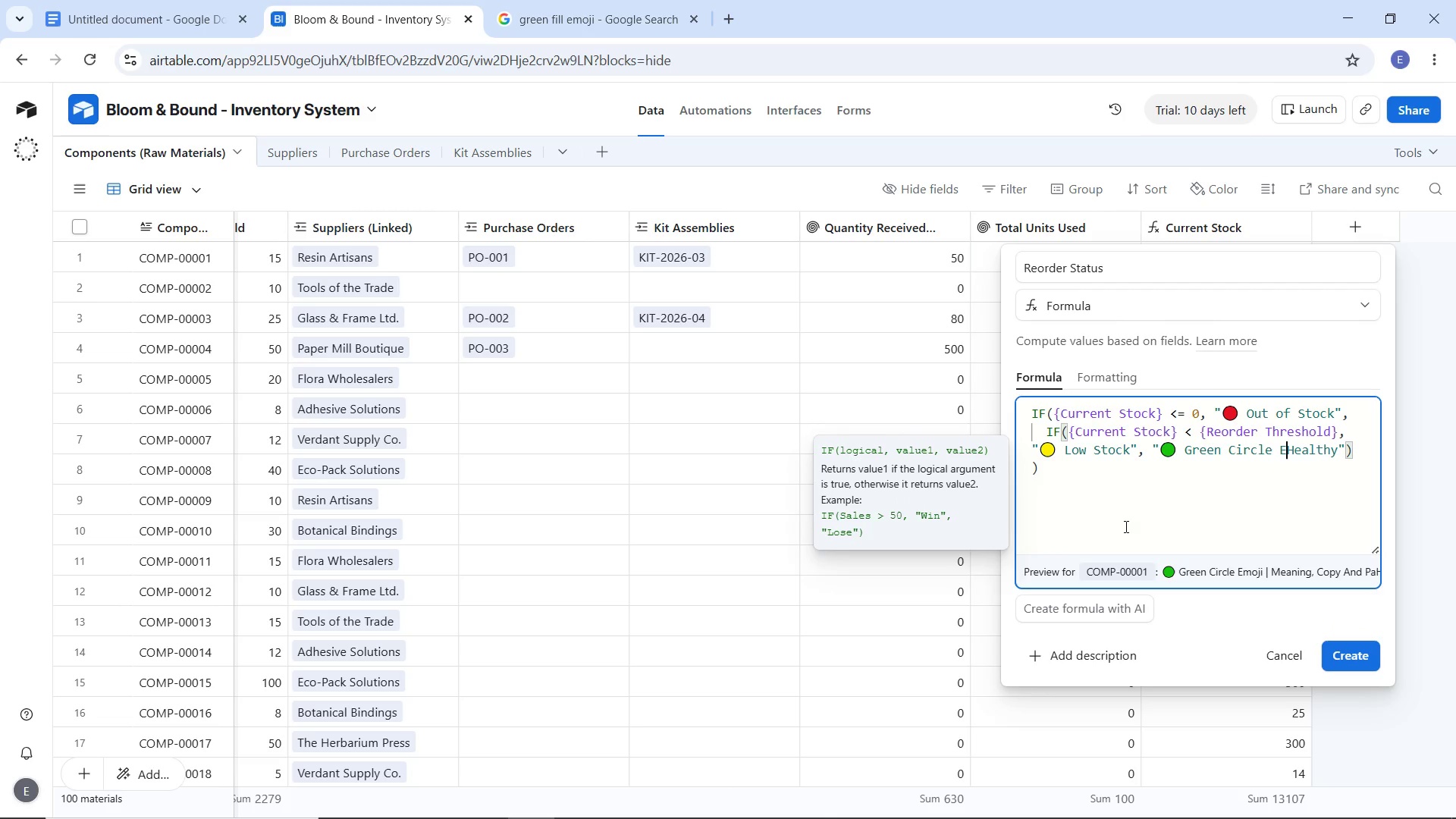 
hold_key(key=Backspace, duration=0.94)
 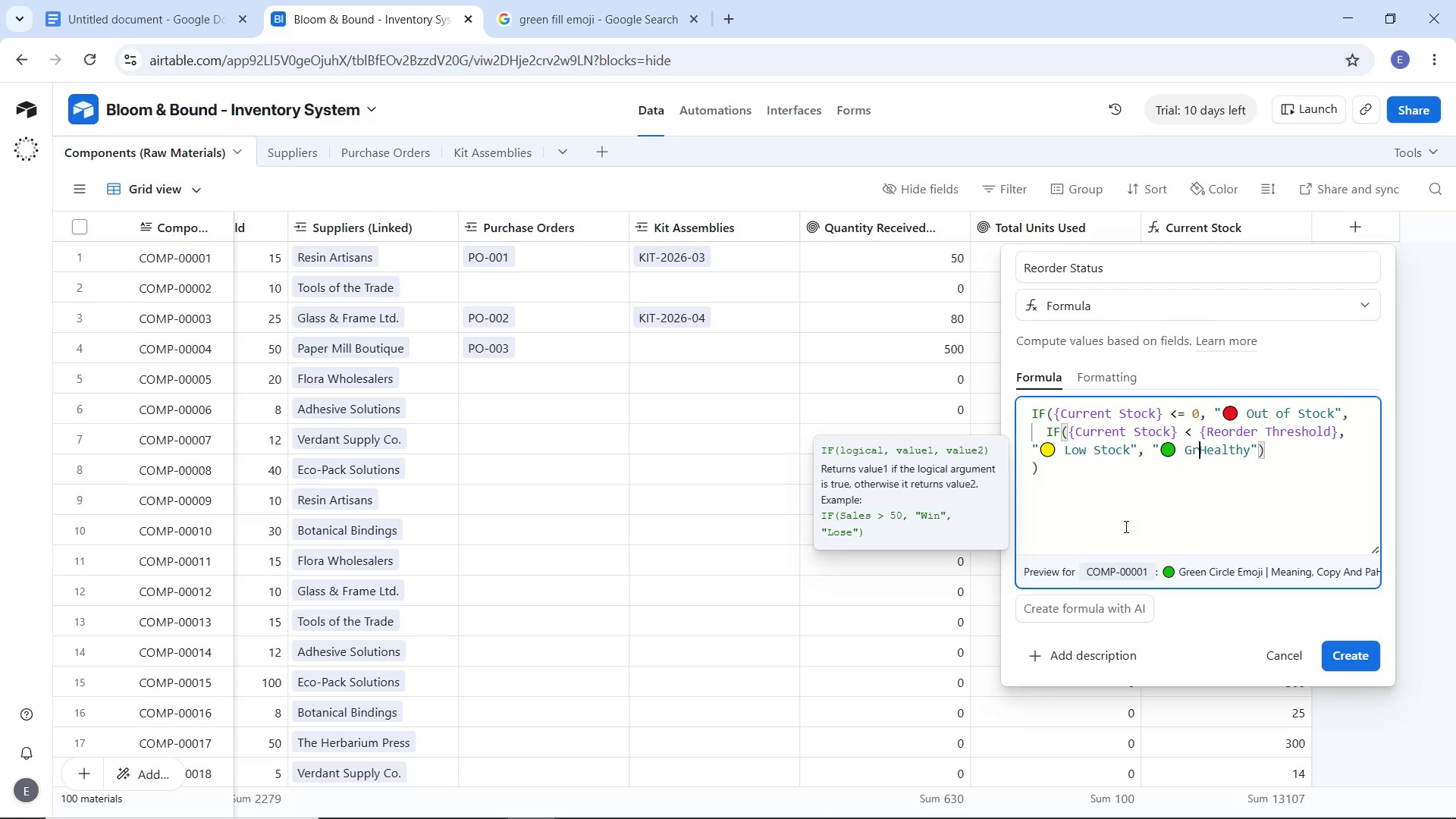 
key(Backspace)
 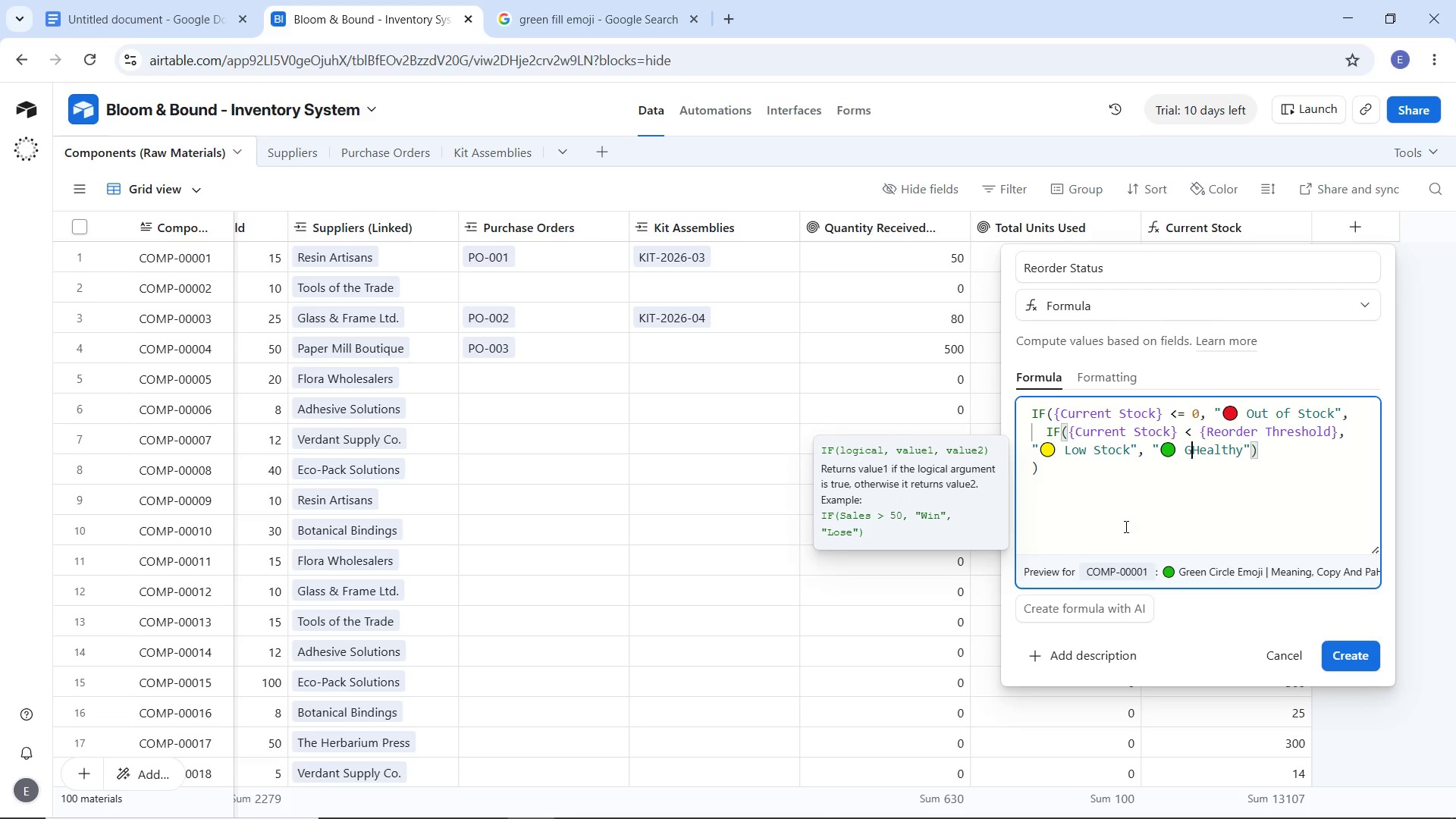 
key(Backspace)
 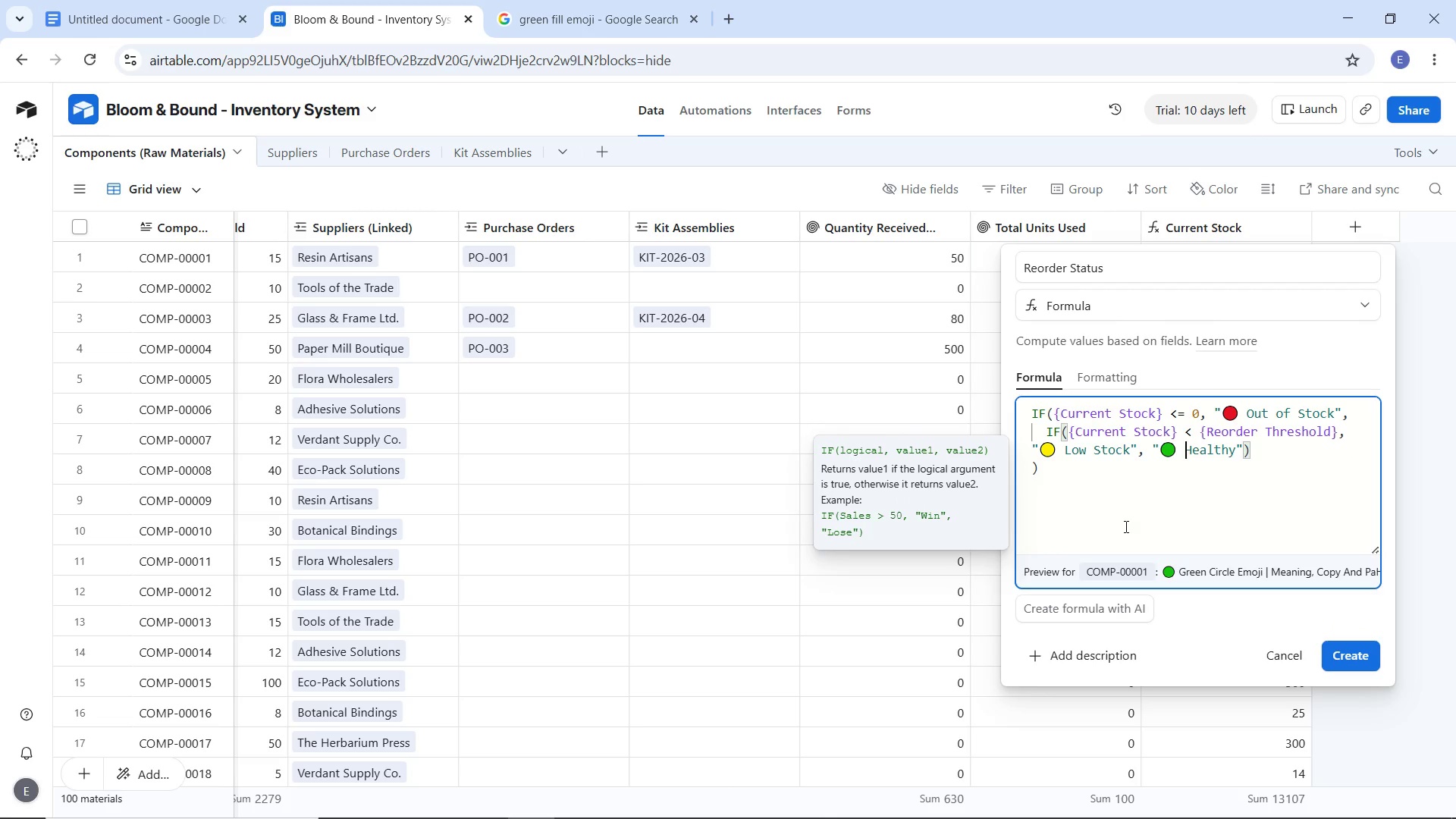 
key(Backspace)
 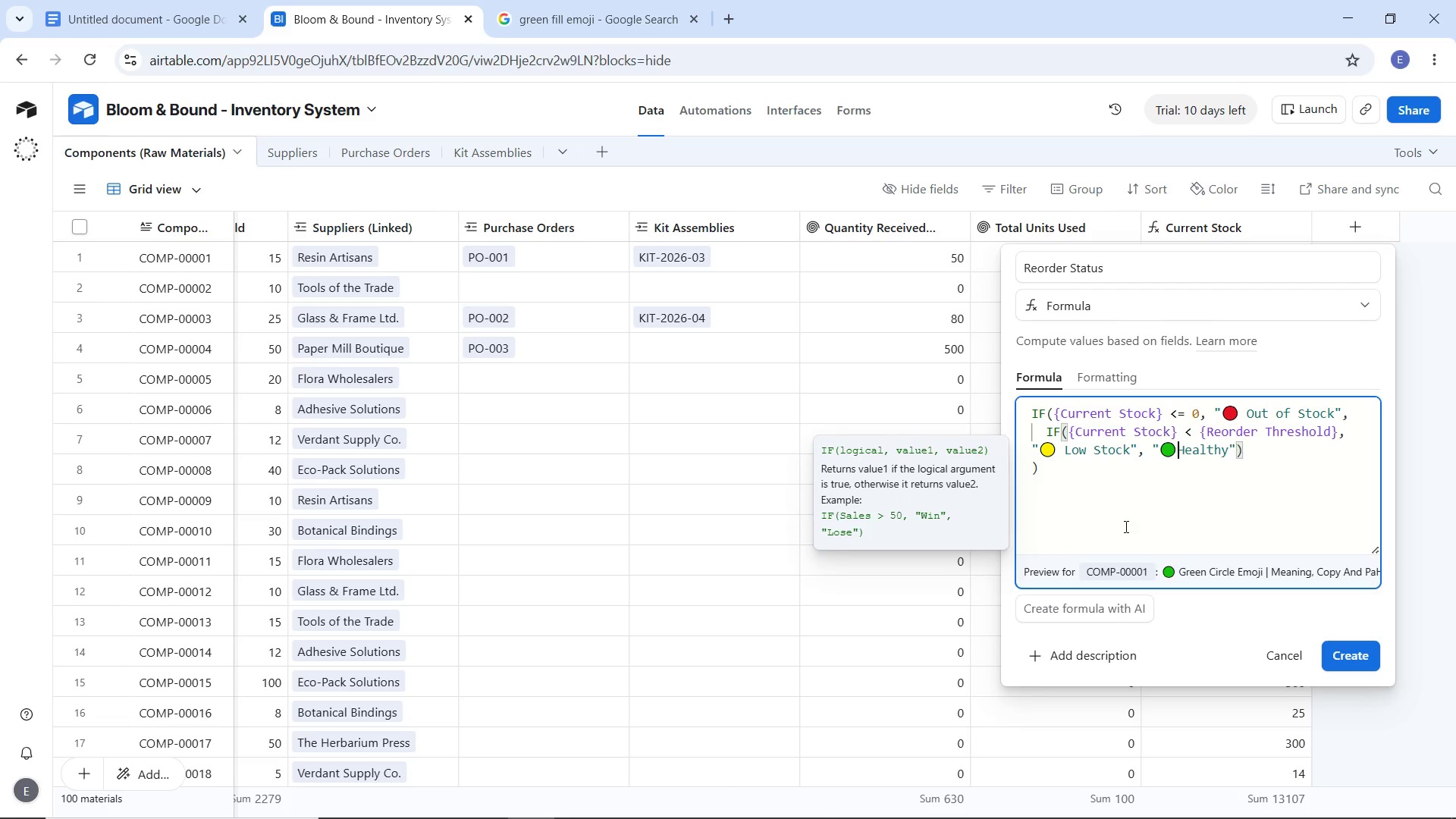 
key(Backspace)
 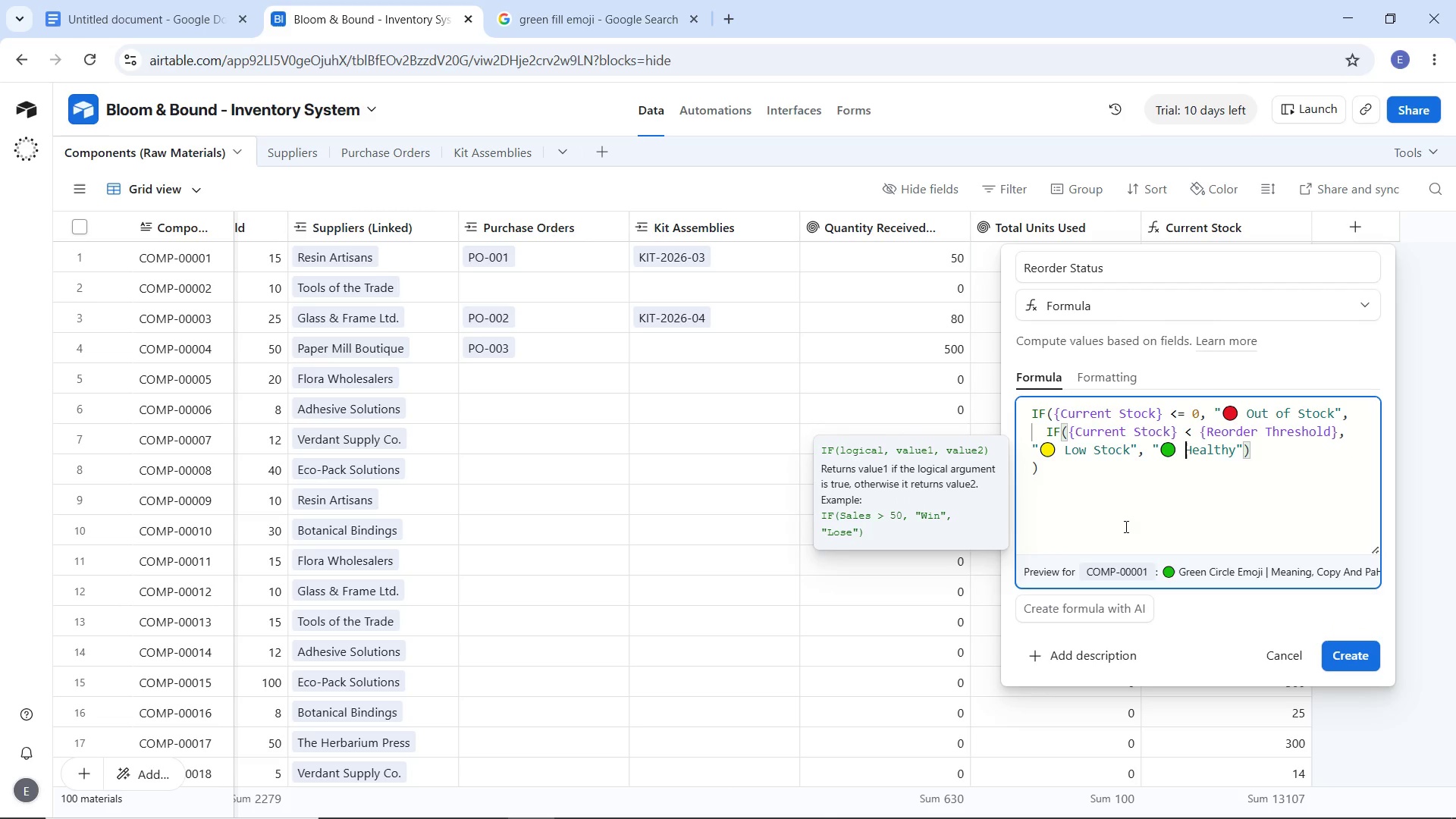 
key(Space)
 